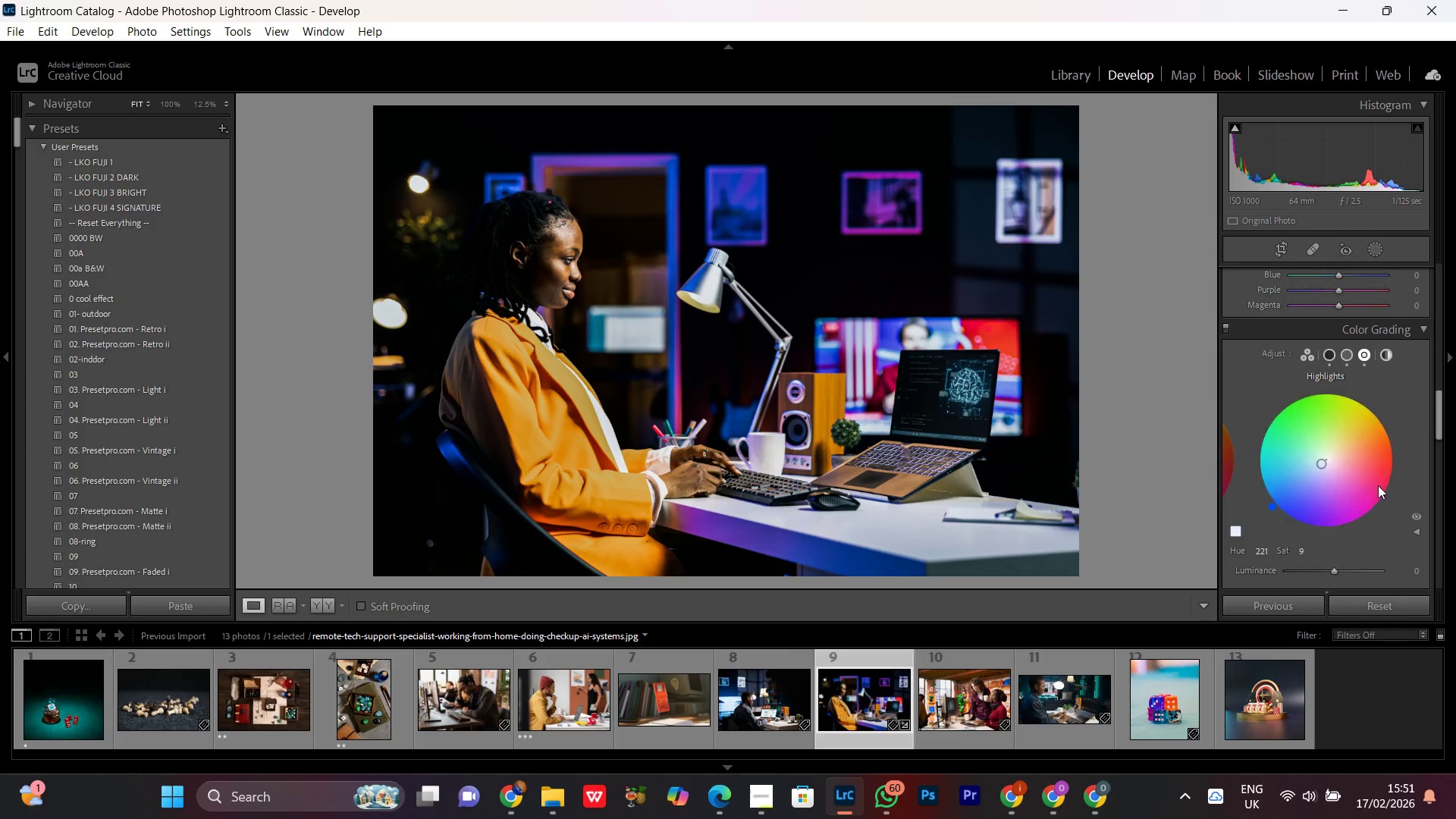 
scroll: coordinate [1378, 486], scroll_direction: down, amount: 1.0
 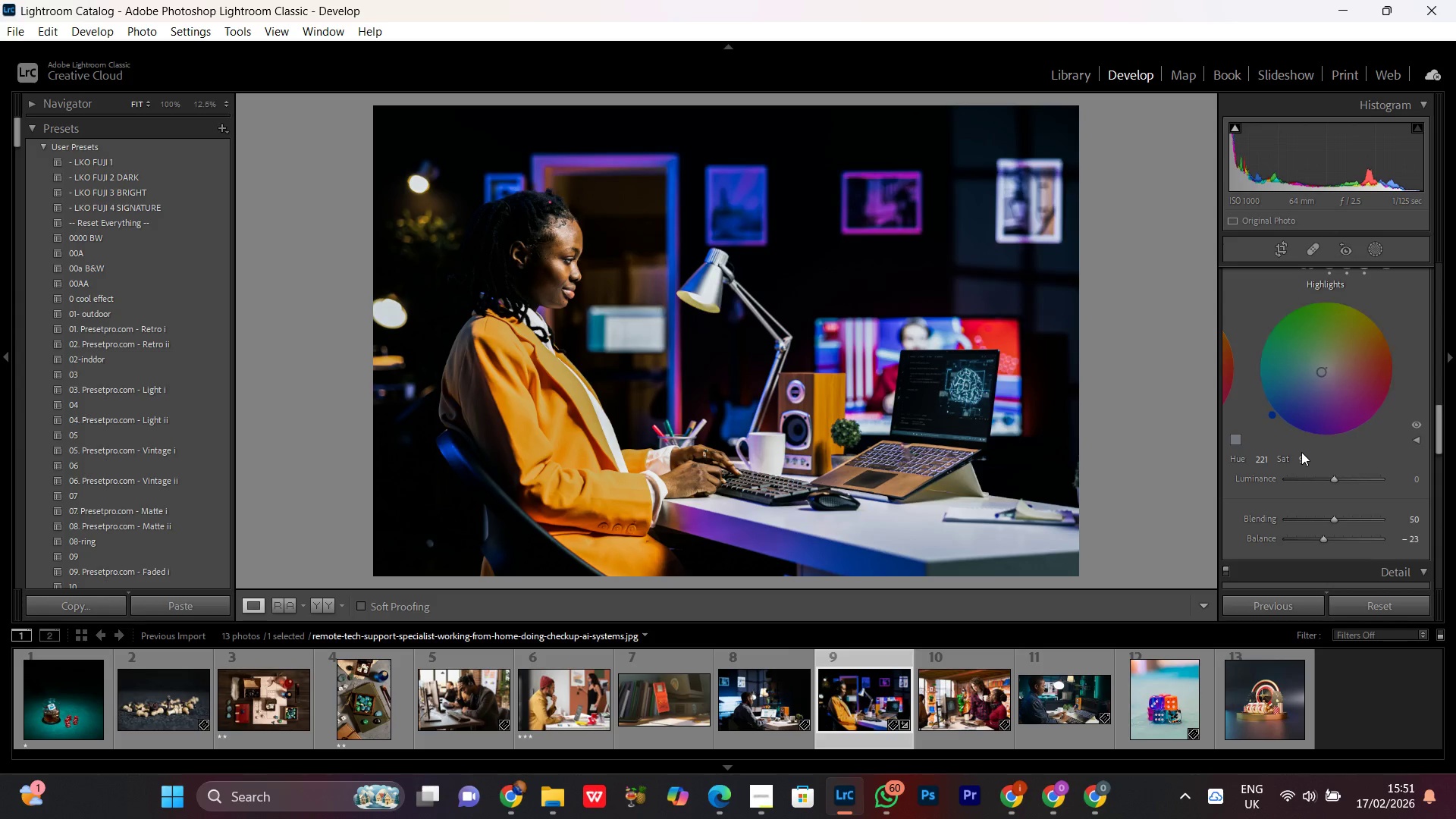 
left_click_drag(start_coordinate=[1301, 452], to_coordinate=[1306, 458])
 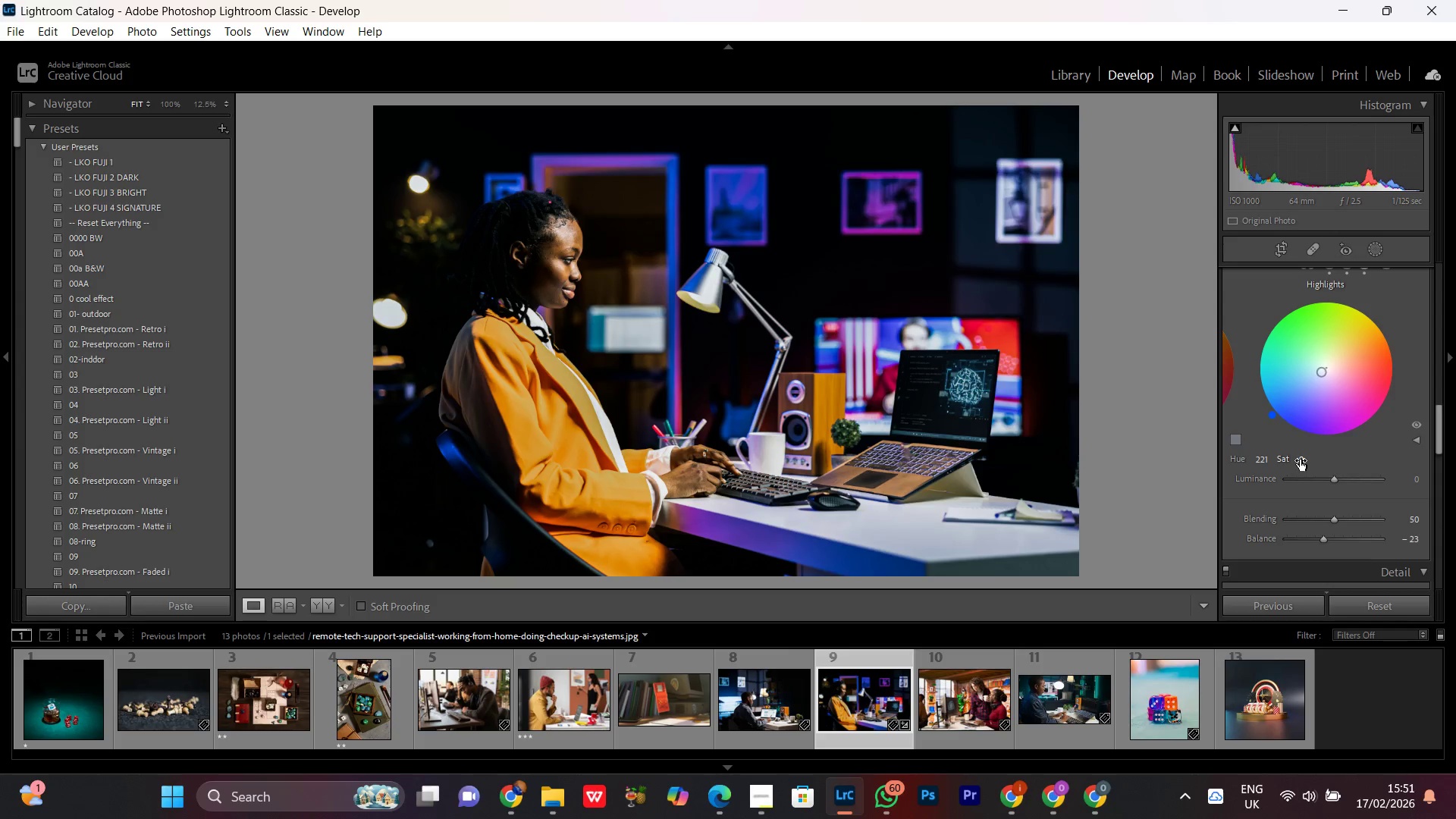 
left_click_drag(start_coordinate=[1300, 460], to_coordinate=[1335, 462])
 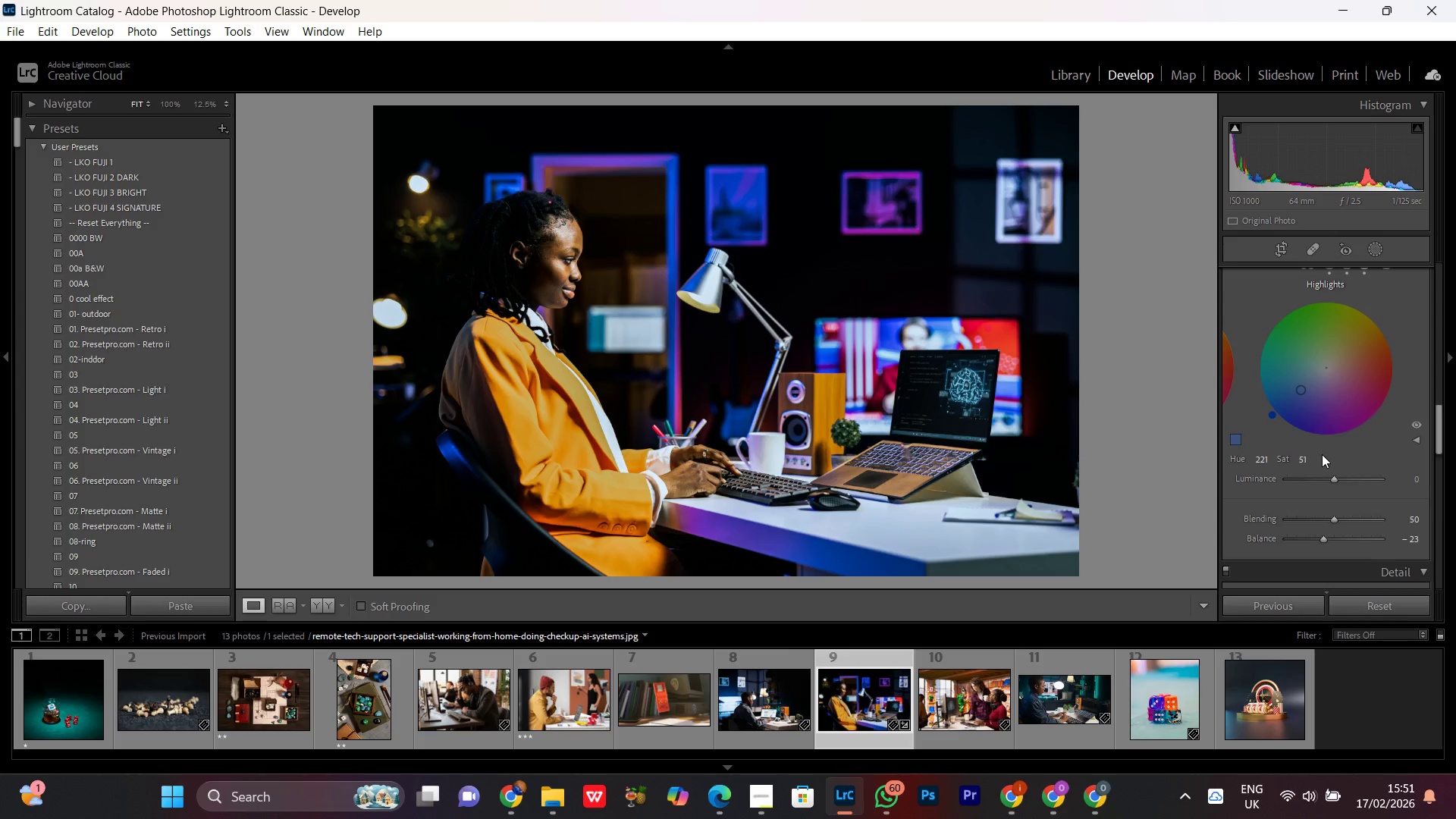 
left_click_drag(start_coordinate=[1299, 456], to_coordinate=[1249, 453])
 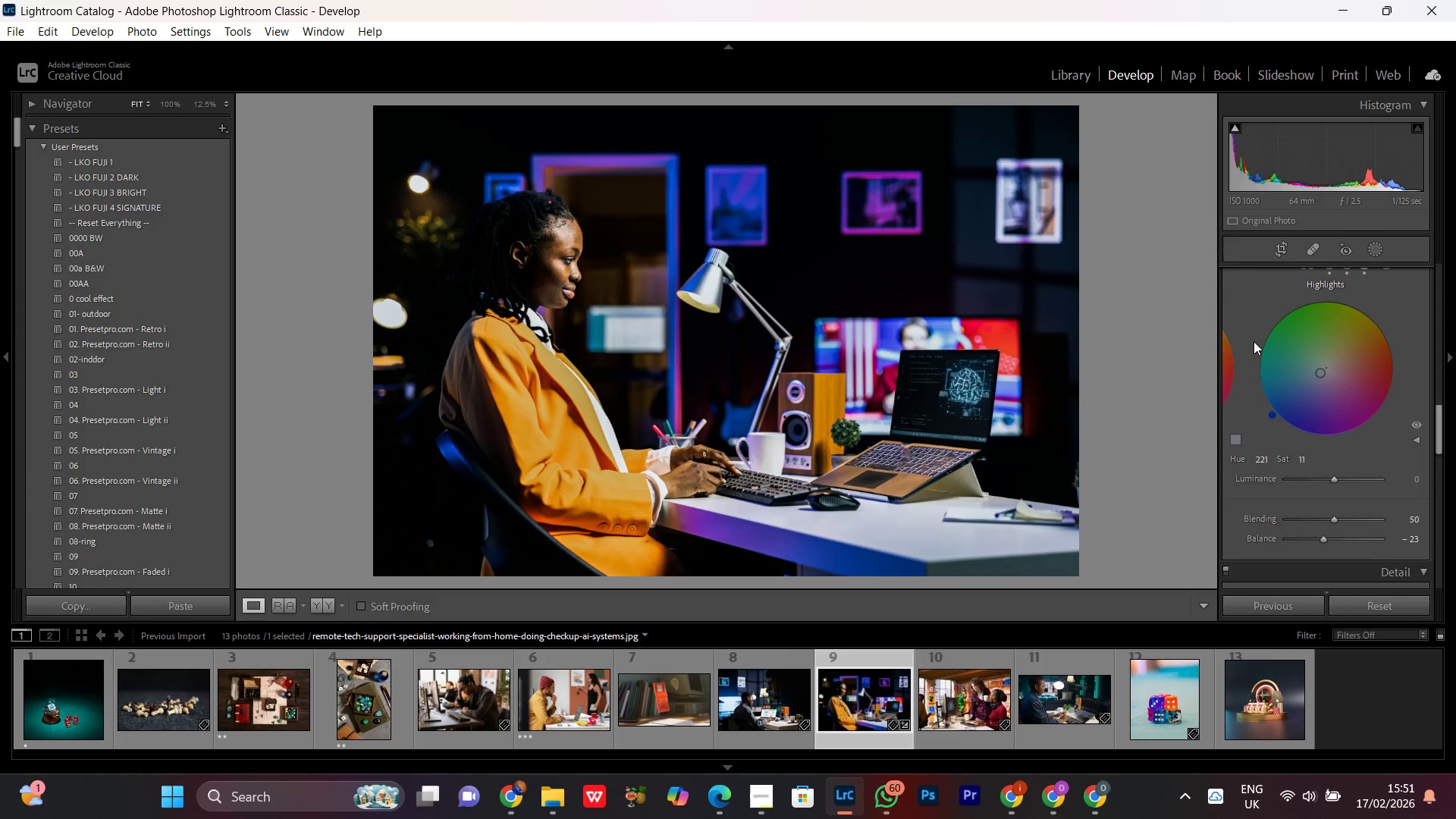 
scroll: coordinate [1275, 340], scroll_direction: up, amount: 1.0
 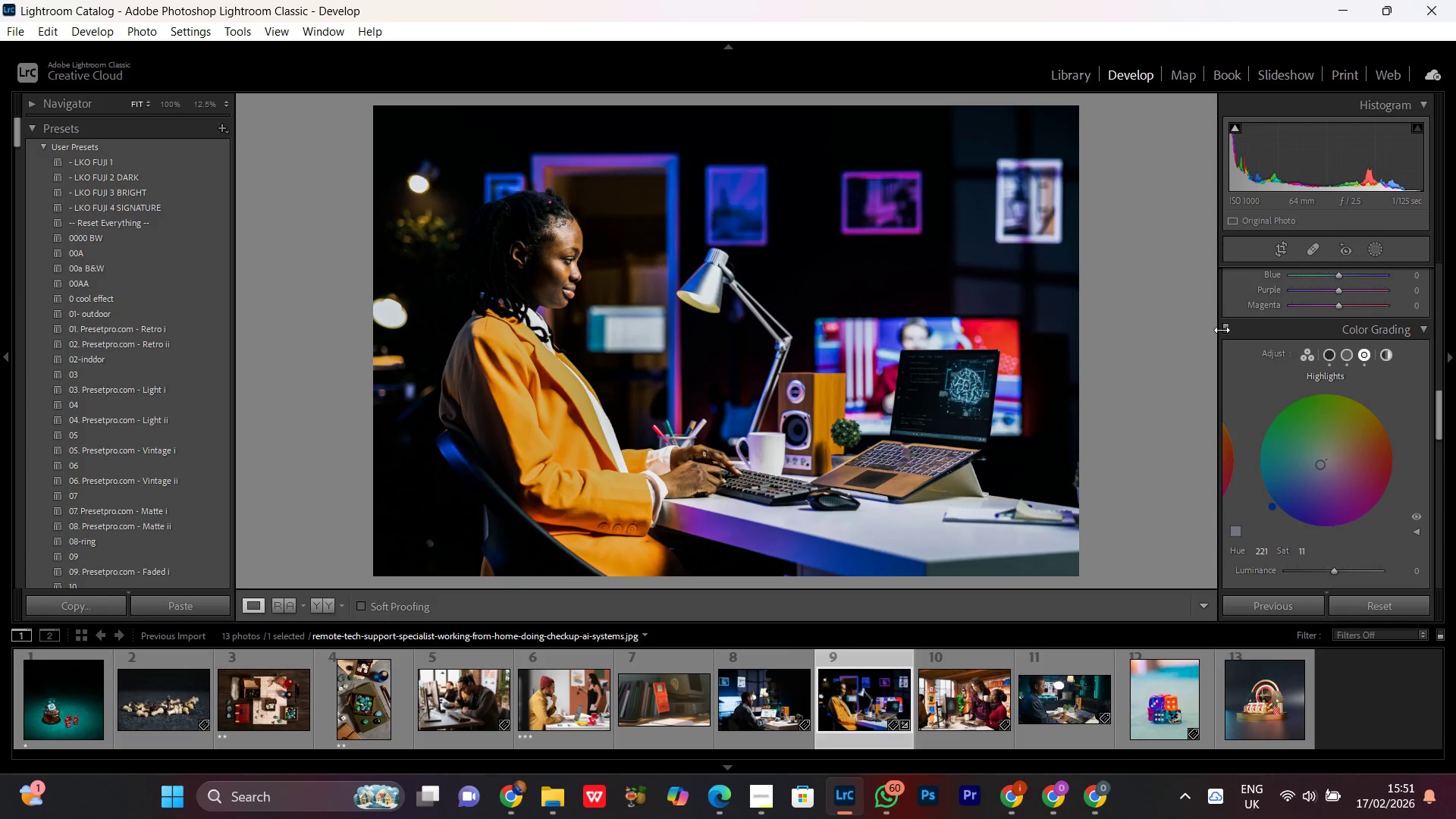 
left_click([1220, 329])
 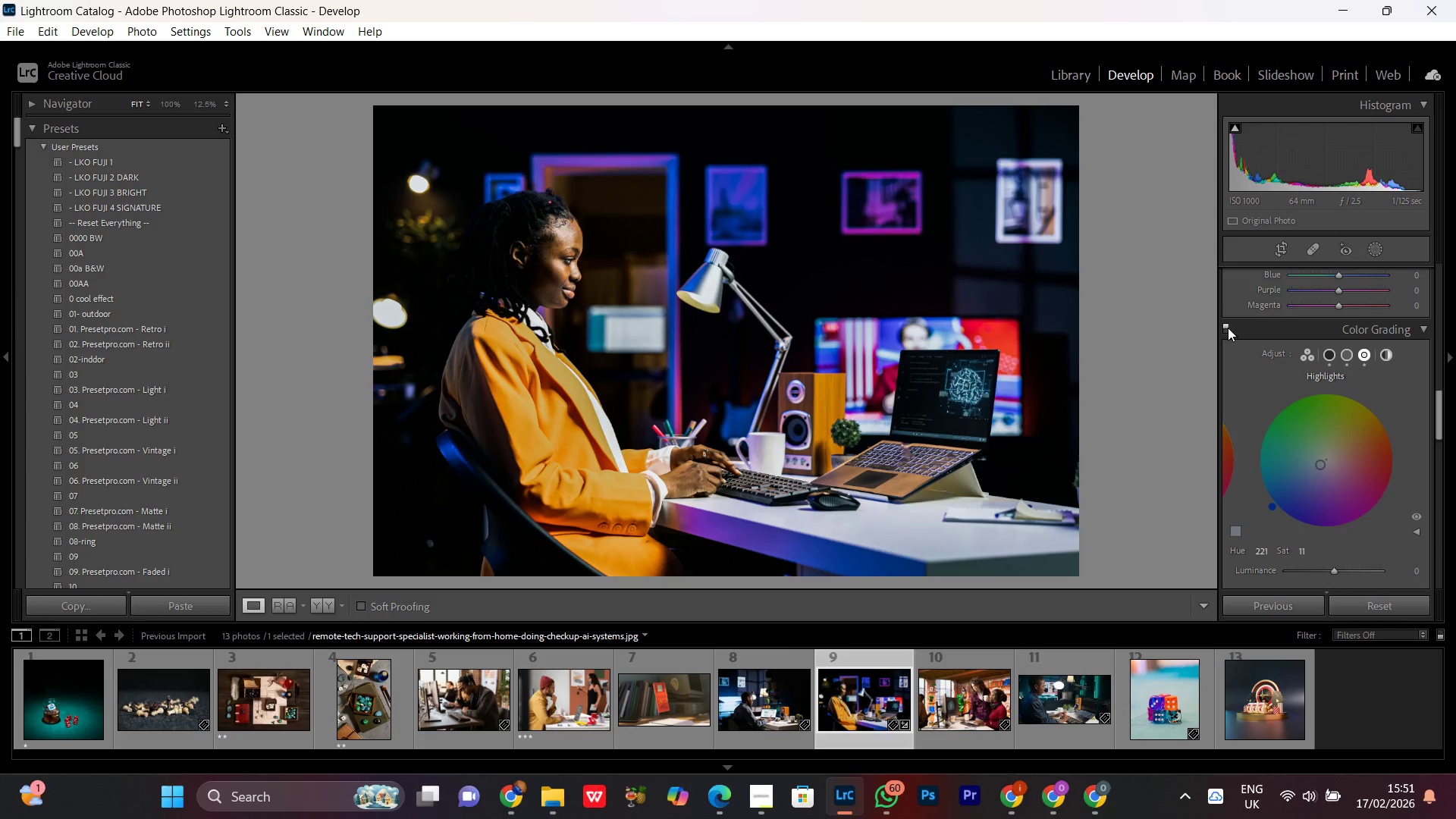 
left_click([1227, 326])
 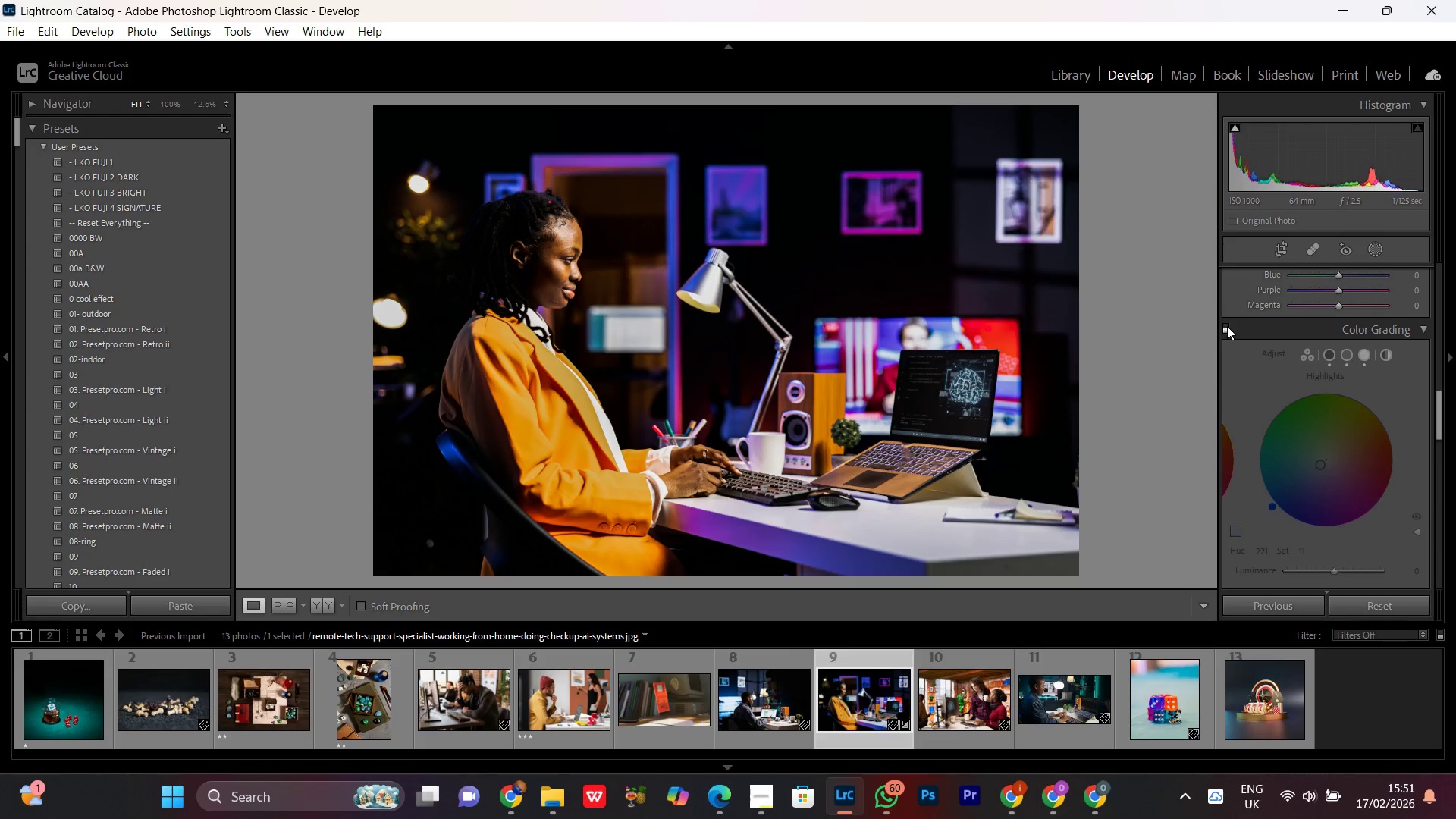 
left_click([1227, 326])
 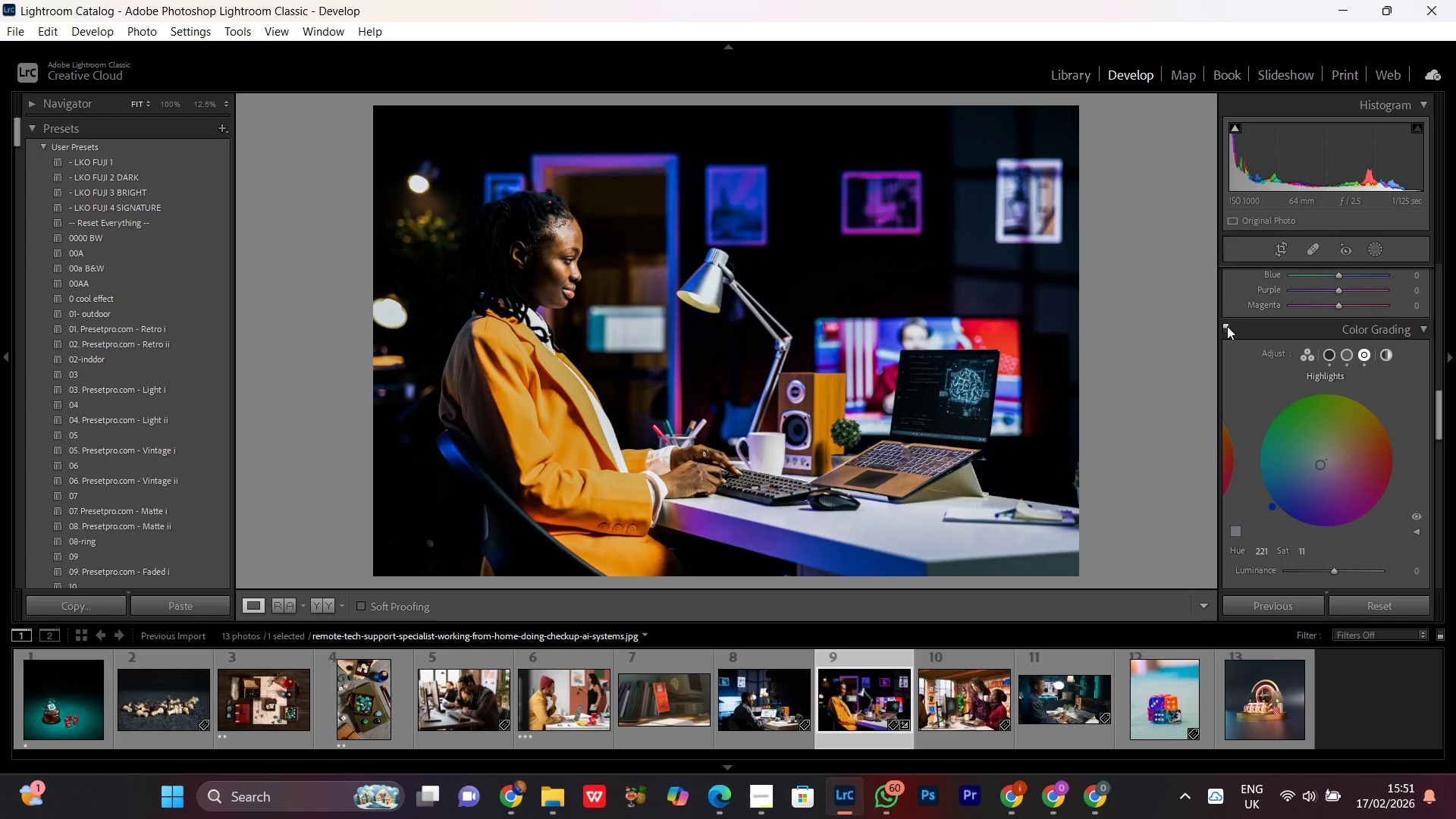 
left_click([1227, 326])
 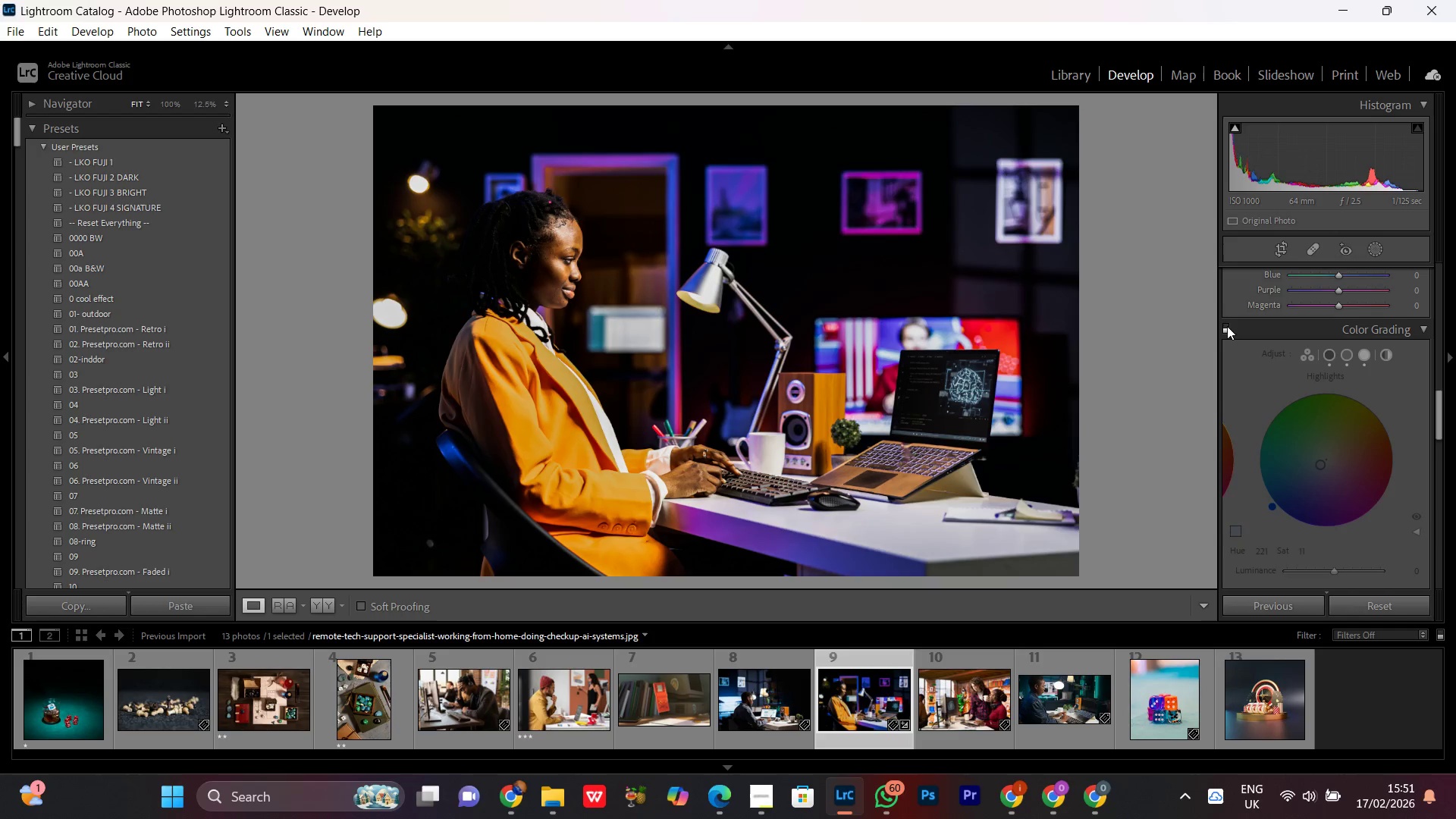 
left_click([1227, 326])
 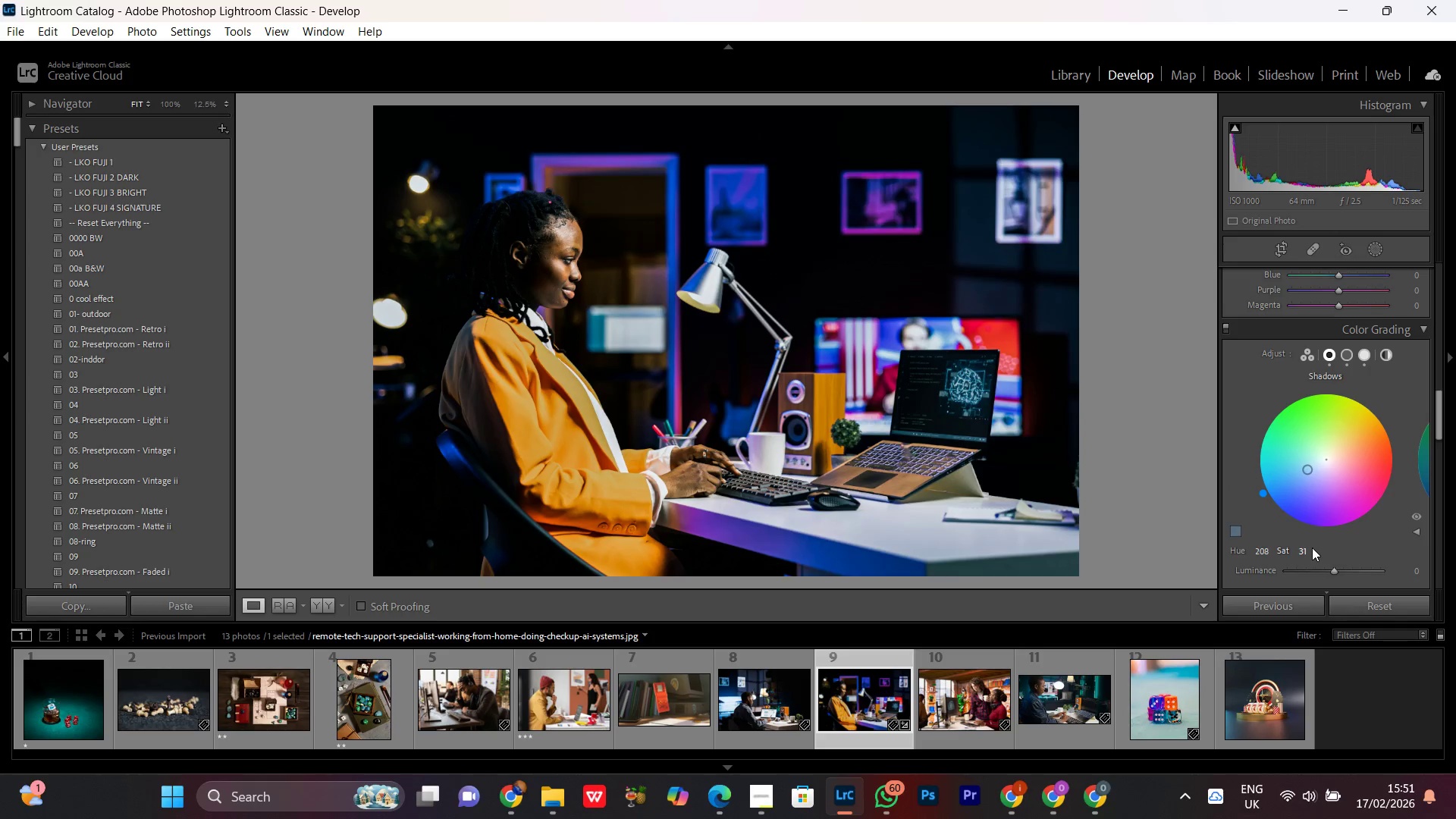 
wait(5.8)
 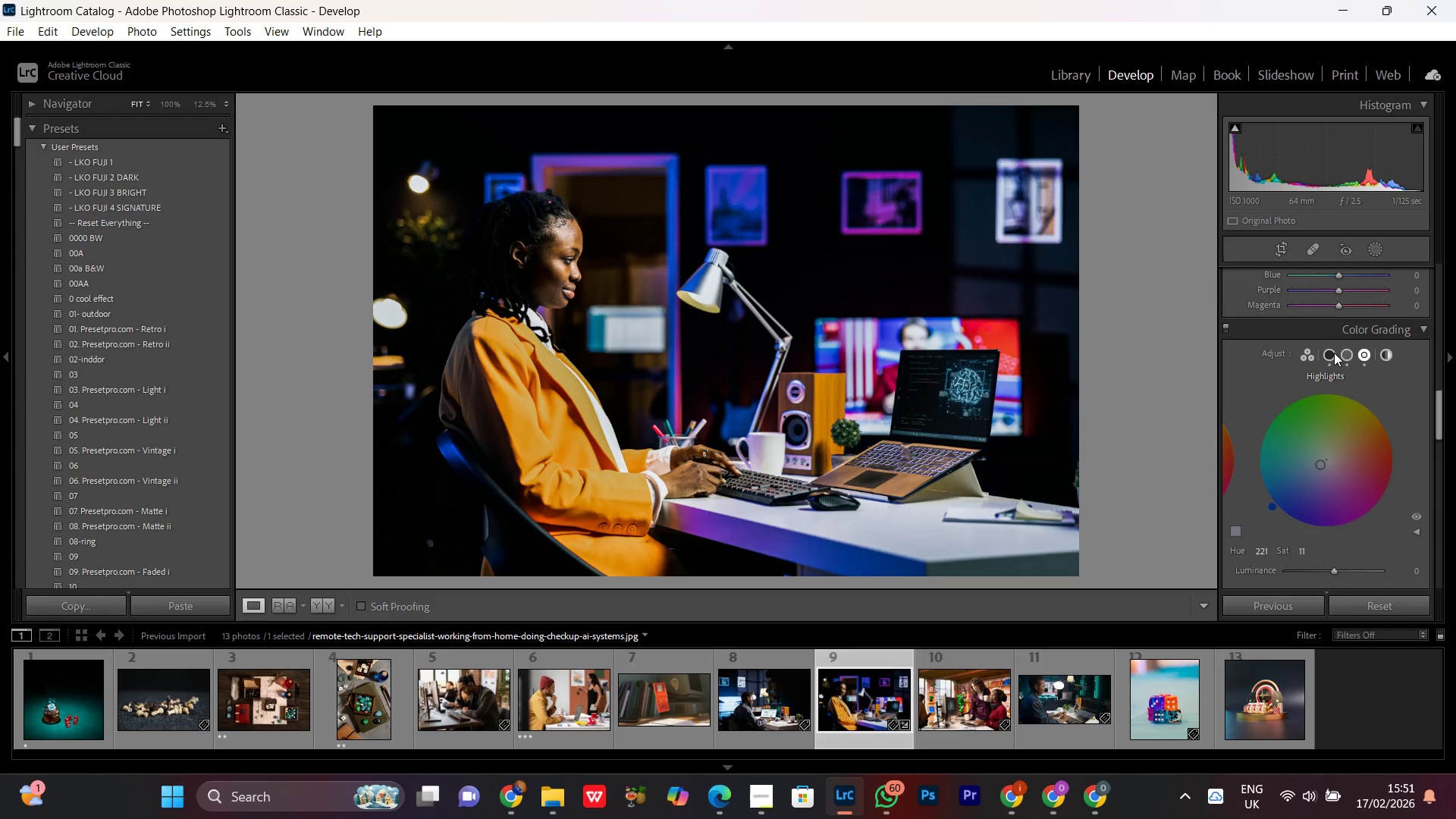 
left_click([1303, 547])
 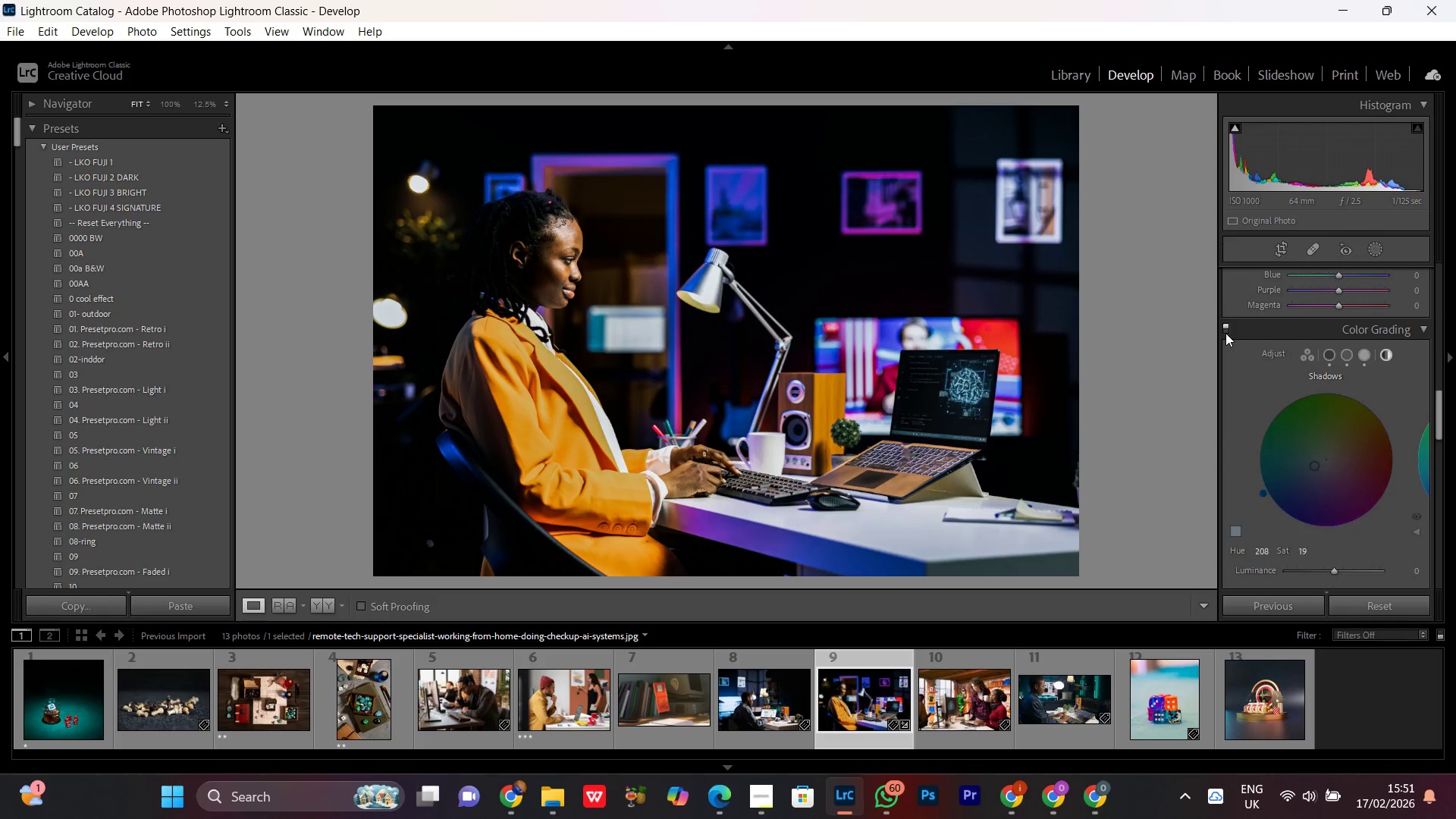 
double_click([1225, 333])
 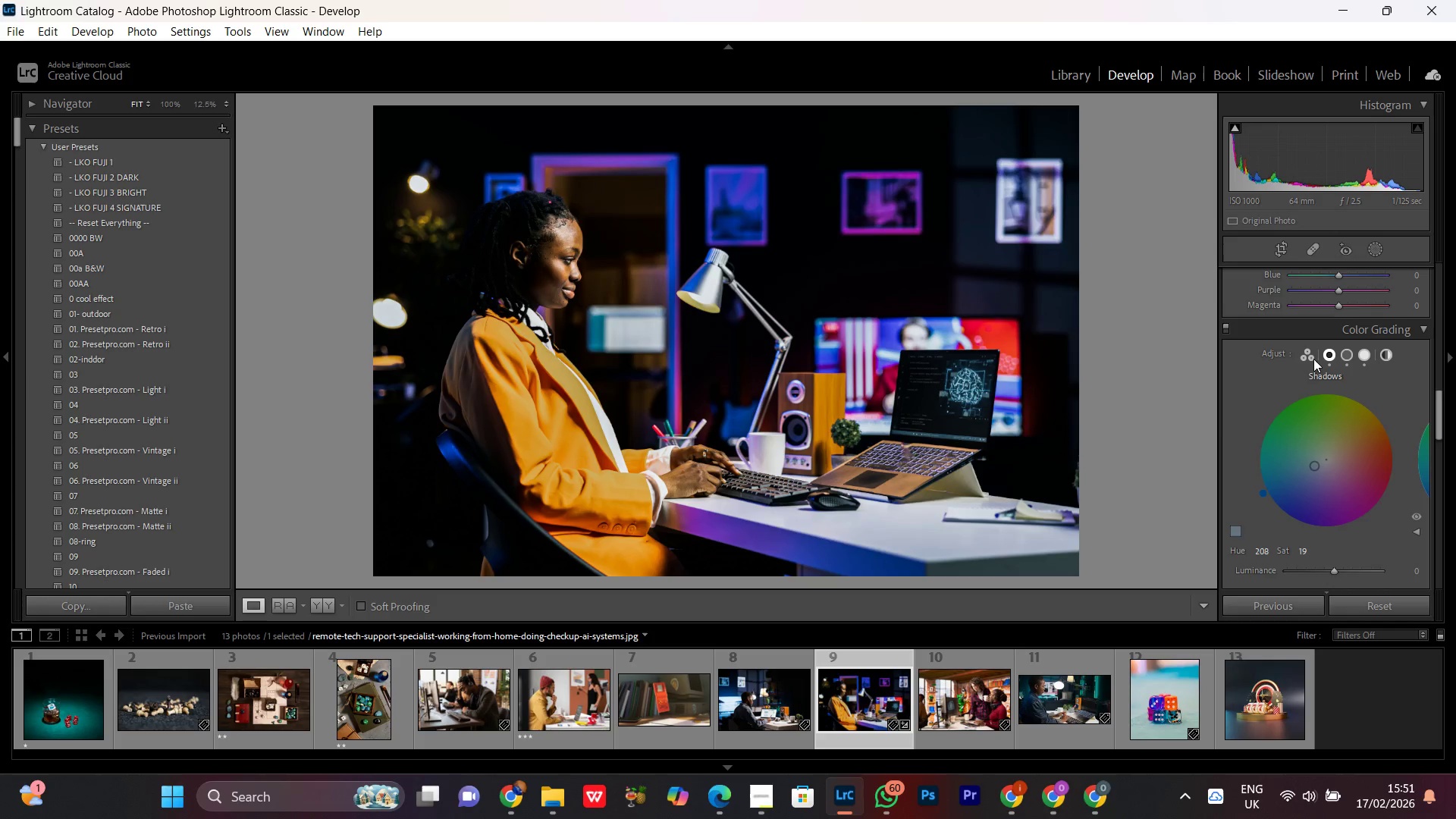 
left_click([1313, 359])
 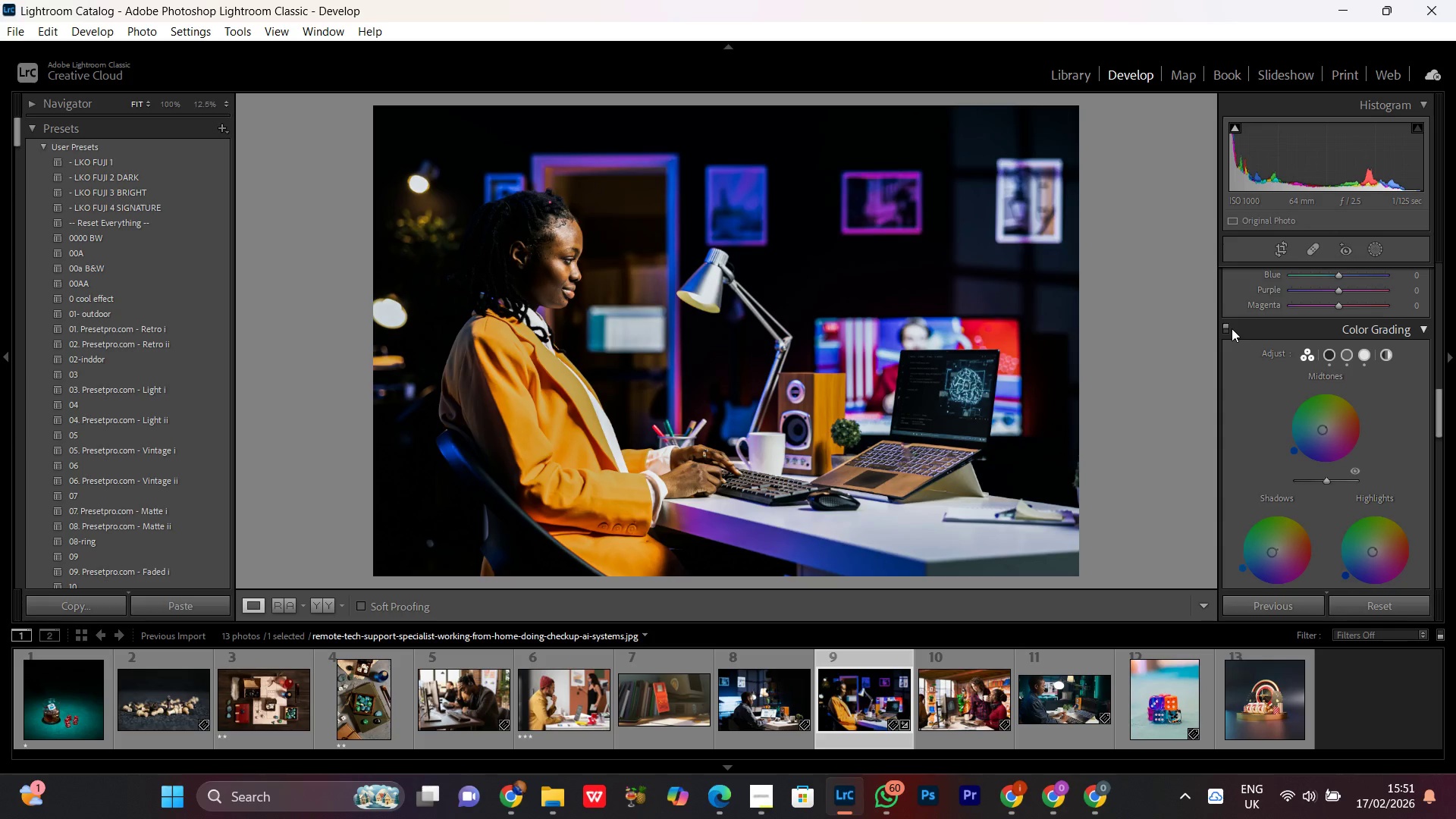 
left_click([1232, 328])
 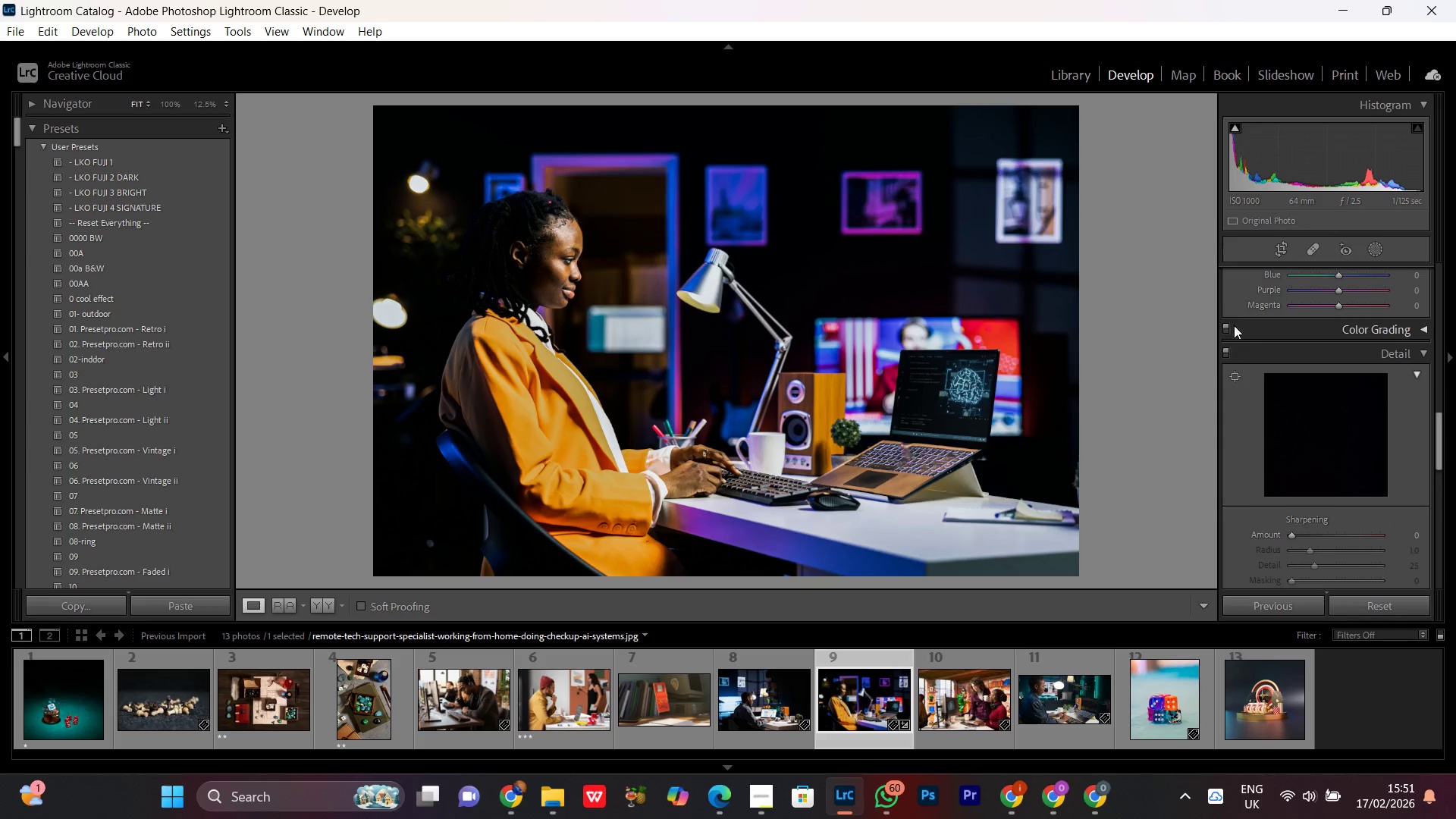 
left_click([1240, 325])
 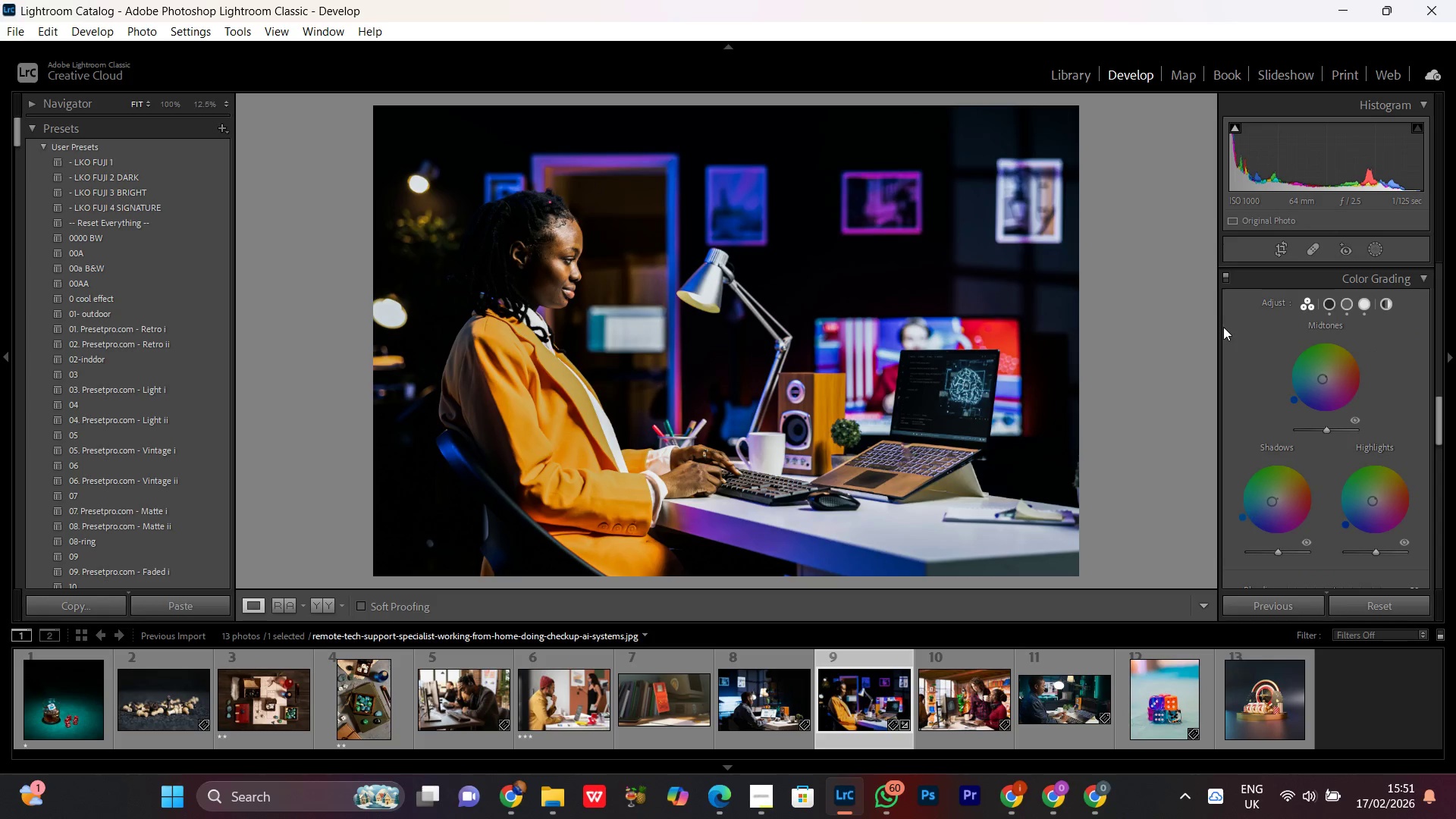 
left_click([1223, 327])
 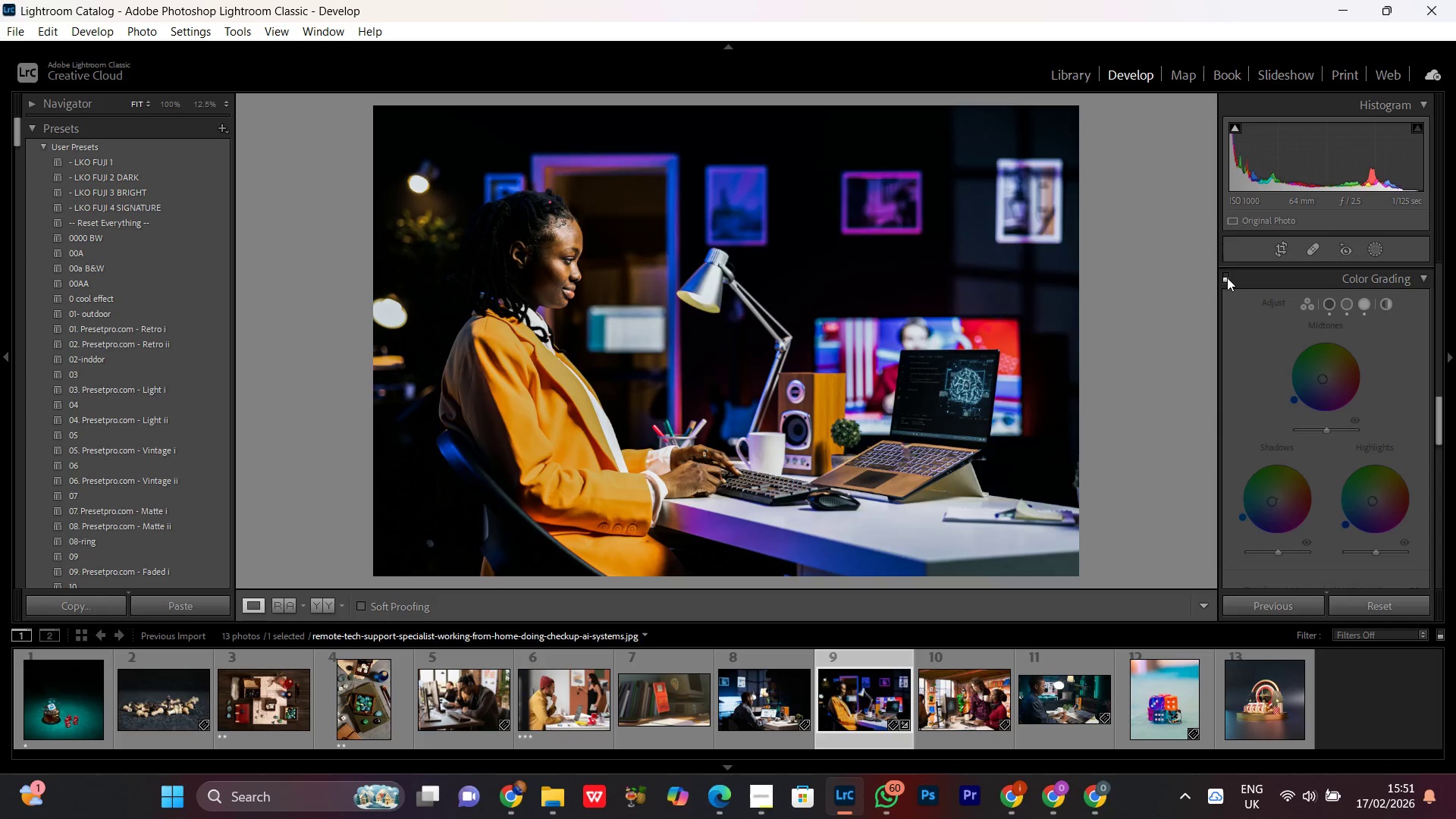 
left_click([1227, 278])
 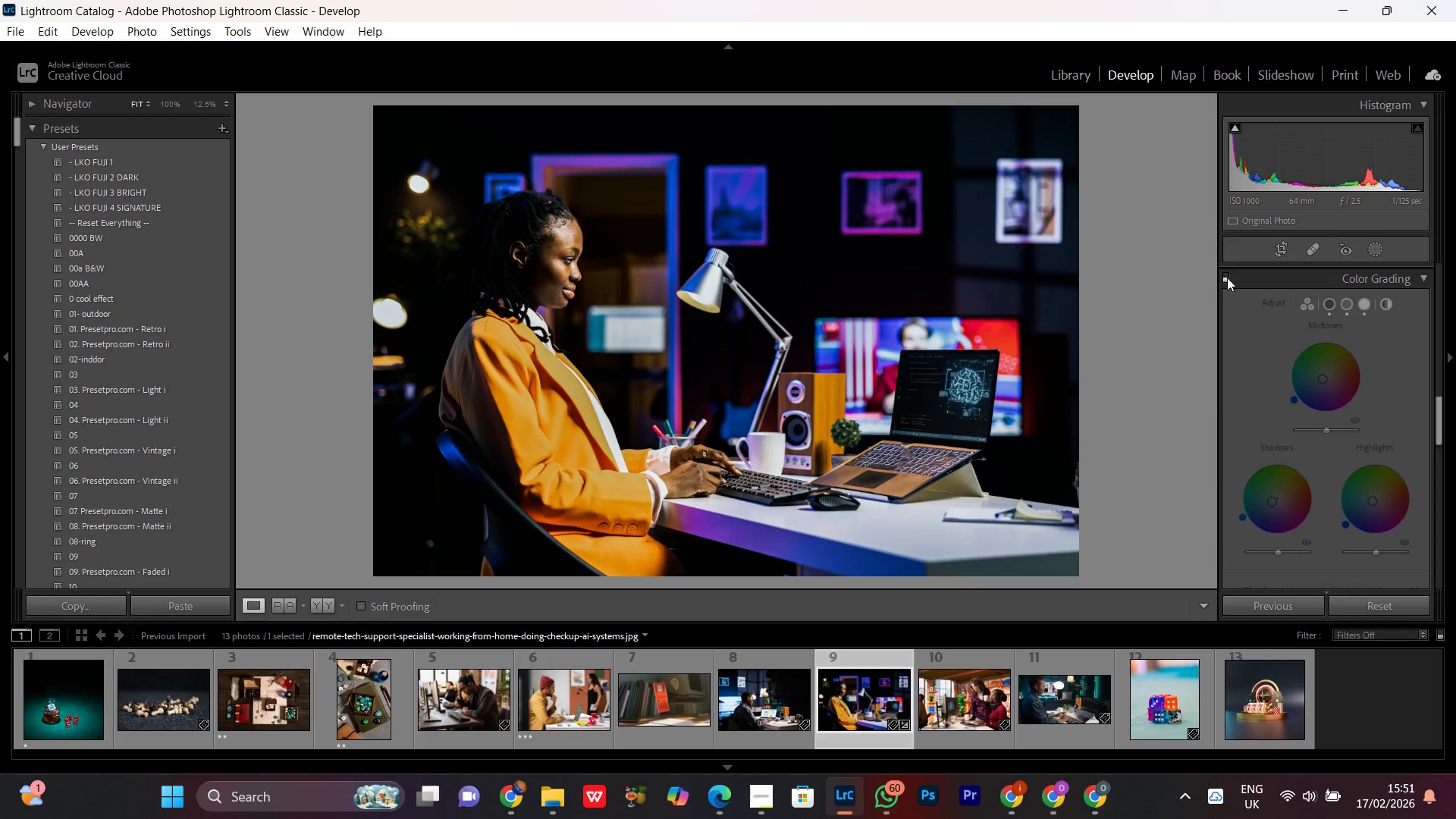 
double_click([1227, 278])
 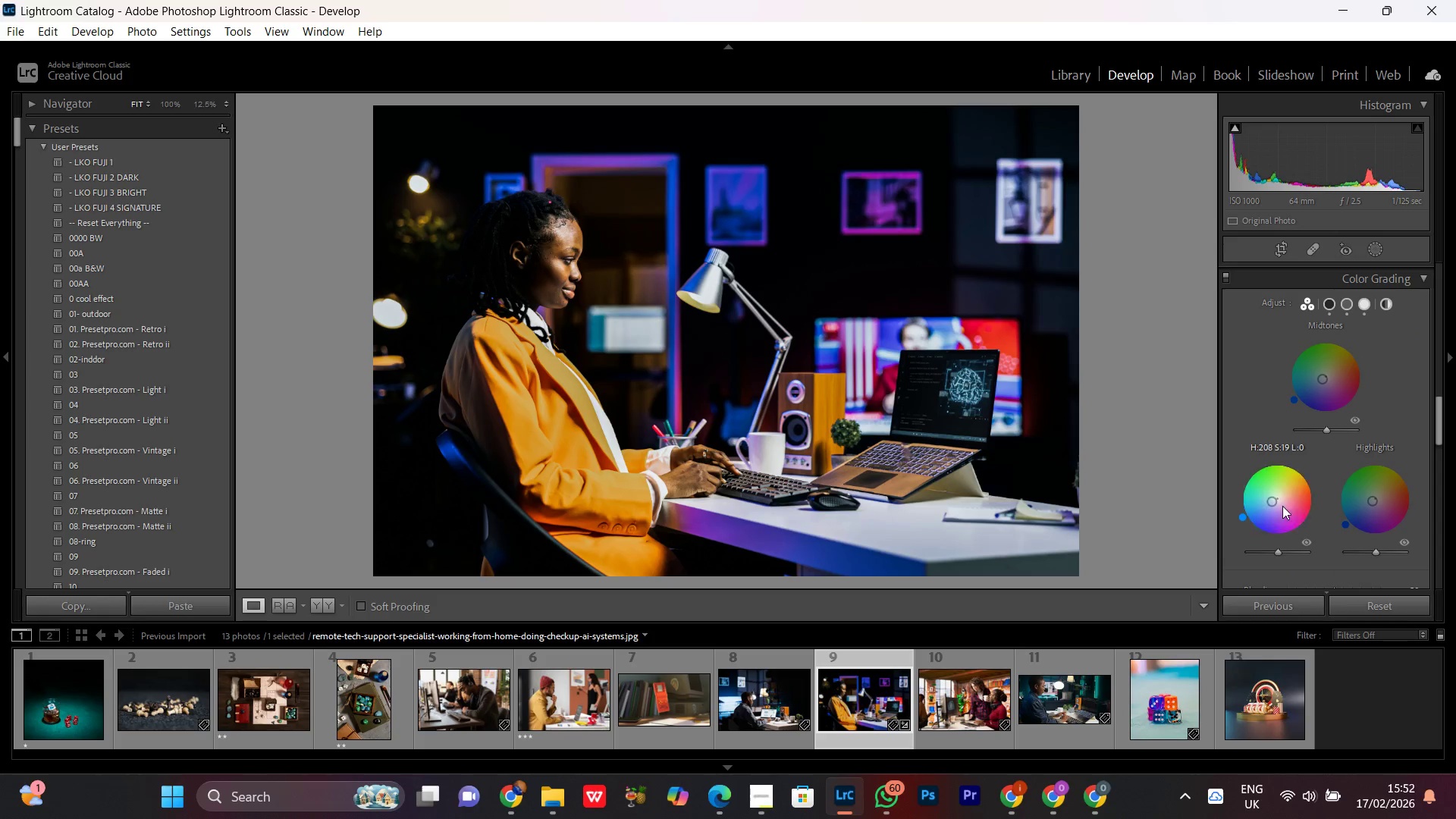 
scroll: coordinate [1335, 497], scroll_direction: down, amount: 3.0
 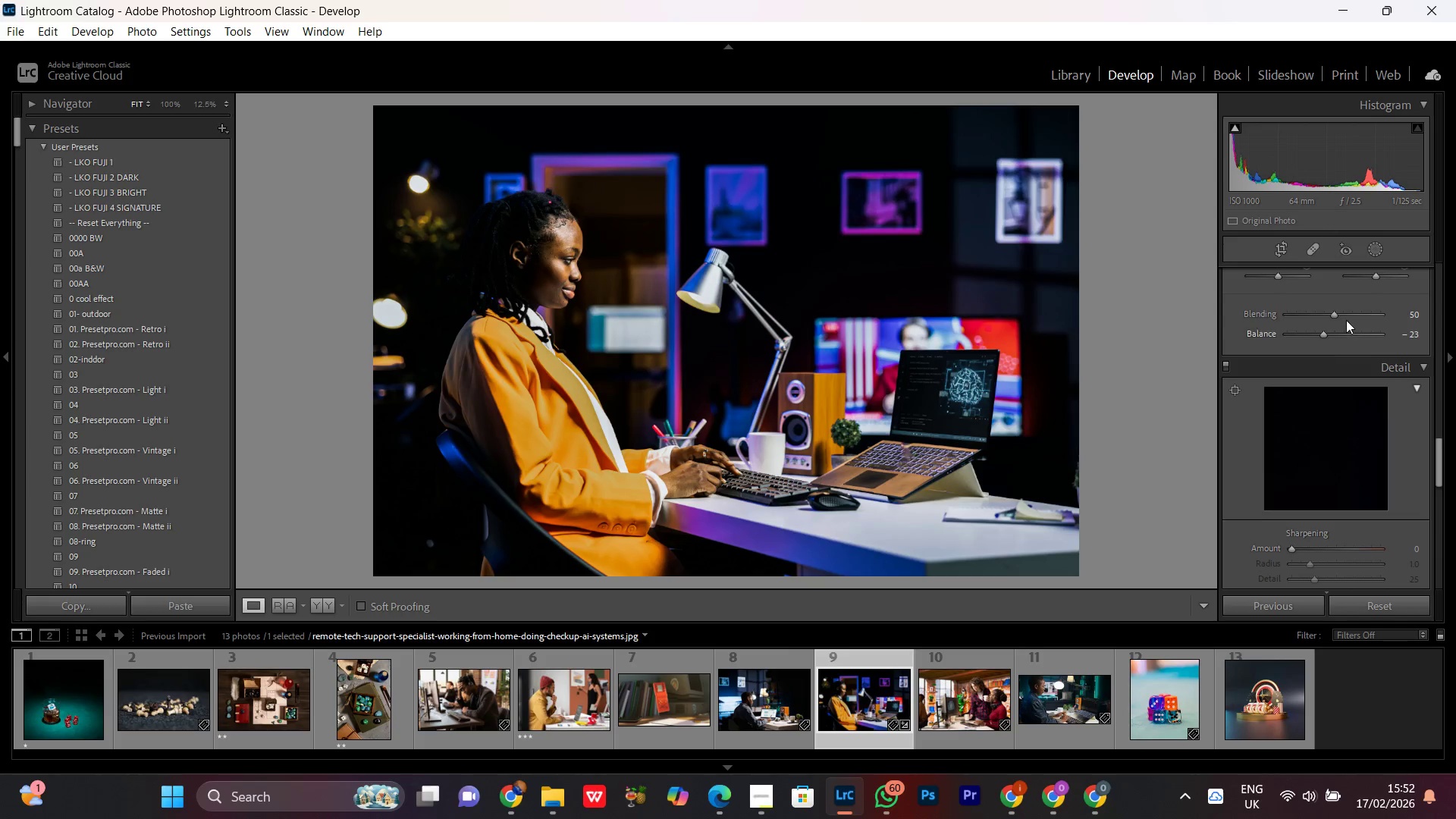 
left_click([1335, 317])
 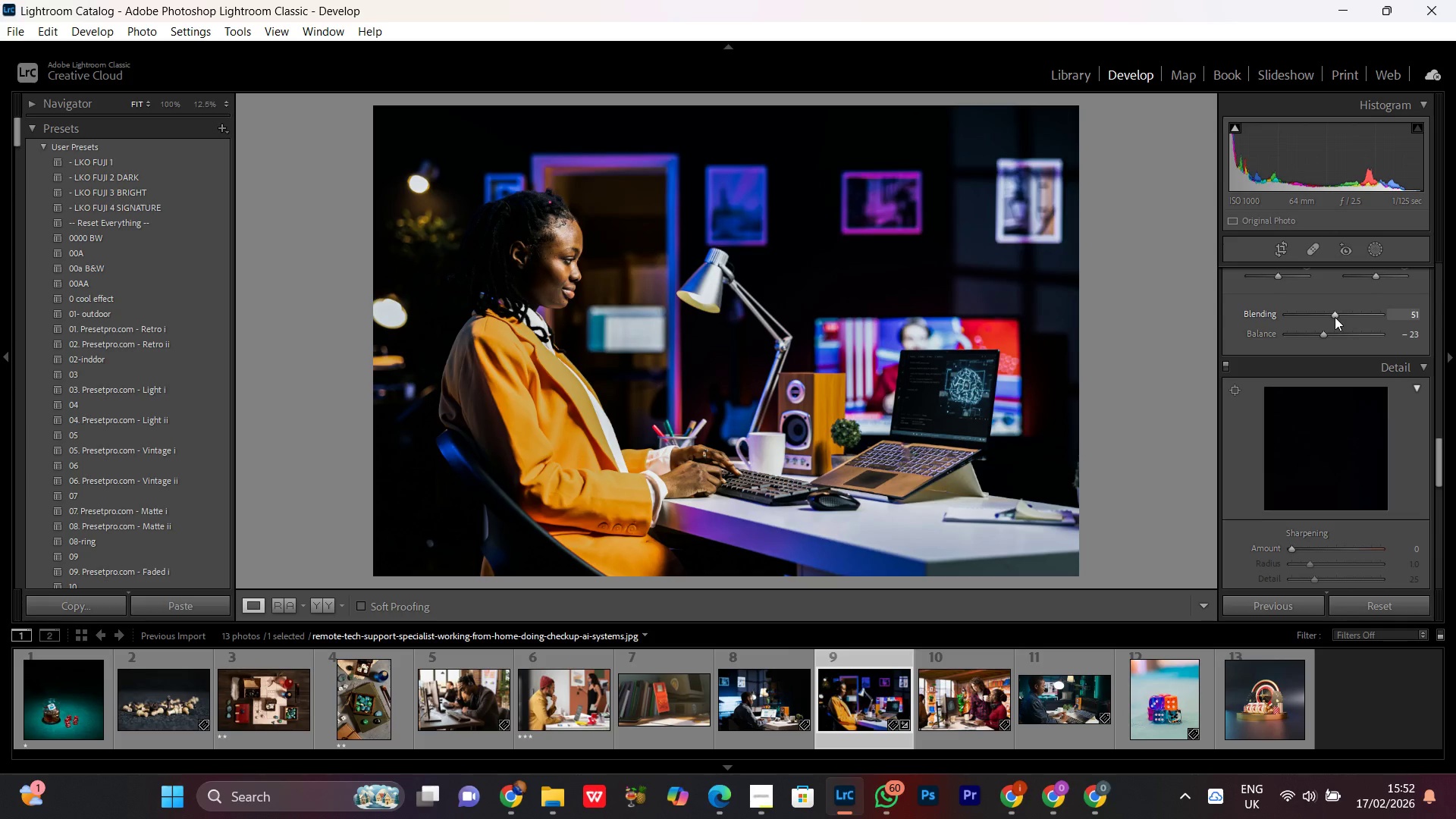 
scroll: coordinate [1334, 316], scroll_direction: up, amount: 7.0
 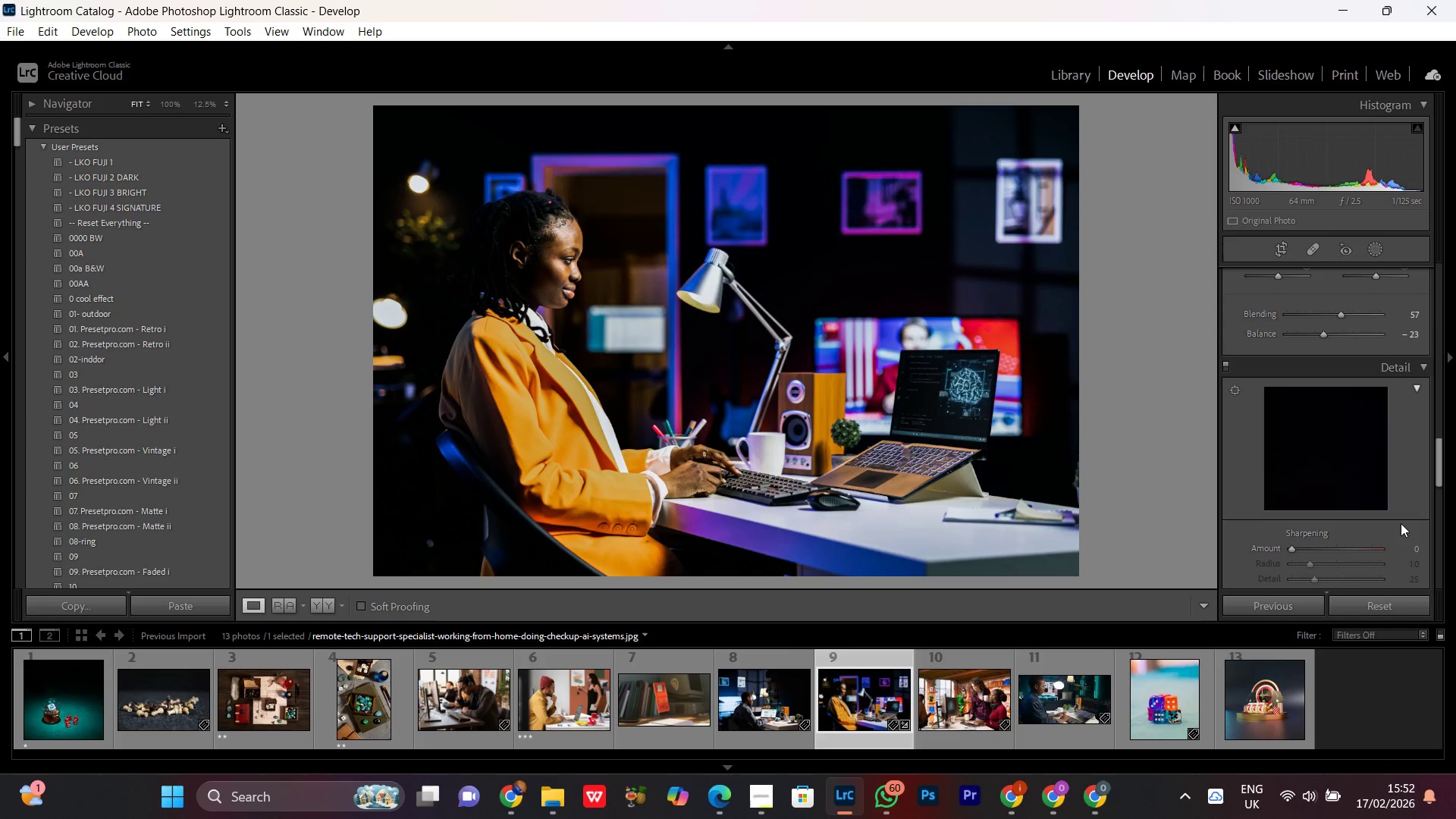 
scroll: coordinate [1400, 519], scroll_direction: down, amount: 1.0
 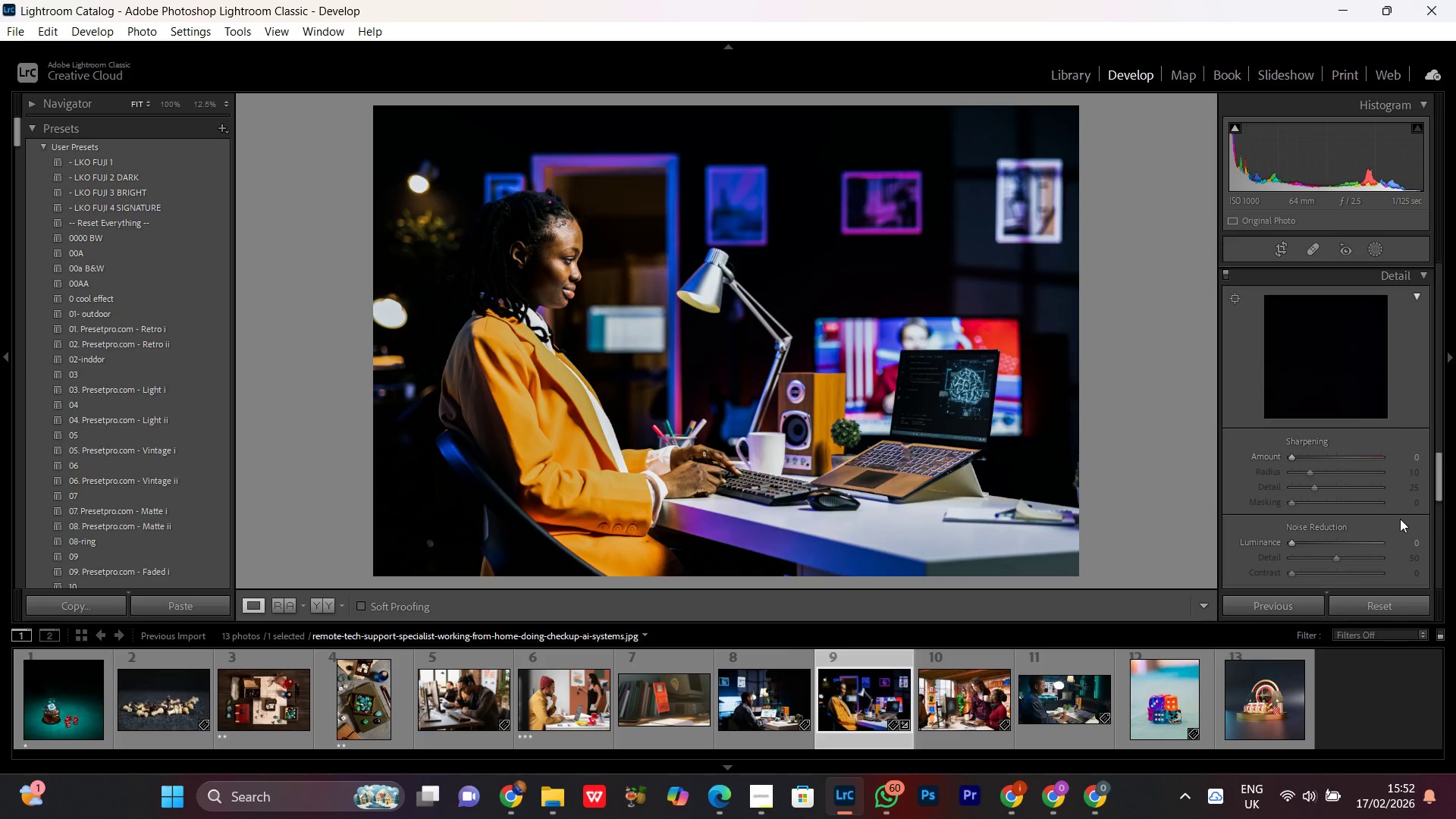 
wait(16.7)
 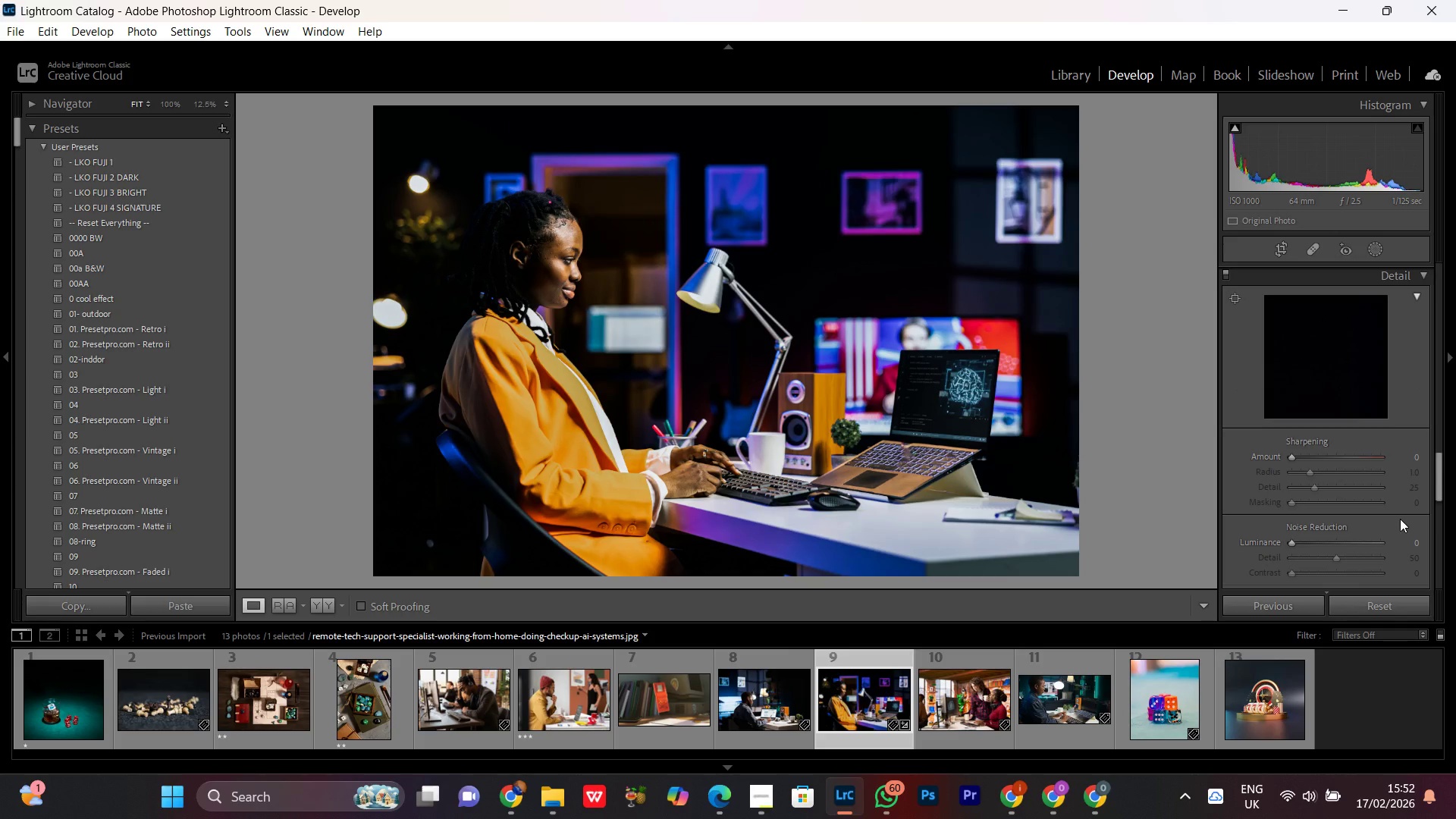 
double_click([659, 329])
 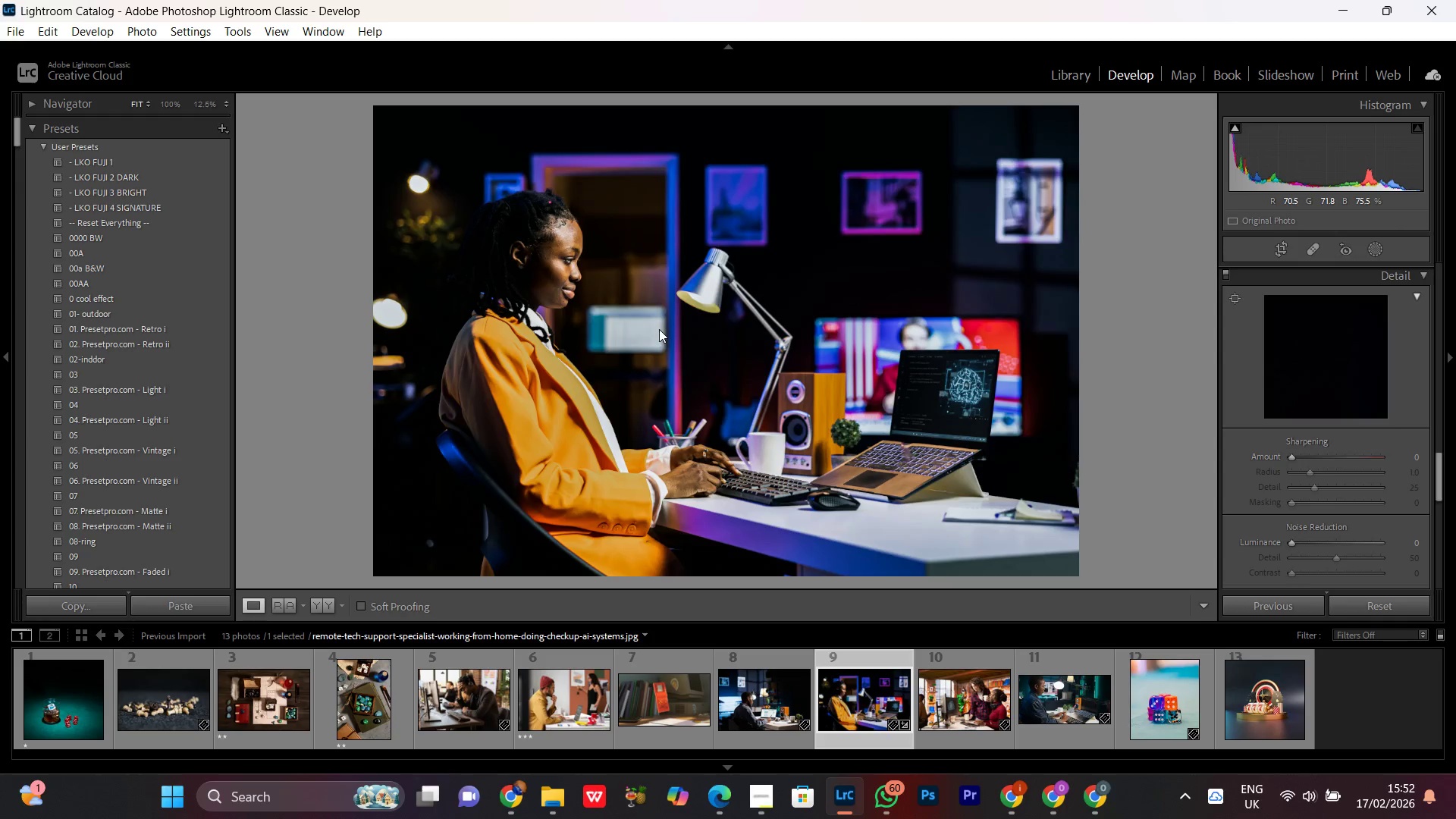 
triple_click([659, 329])
 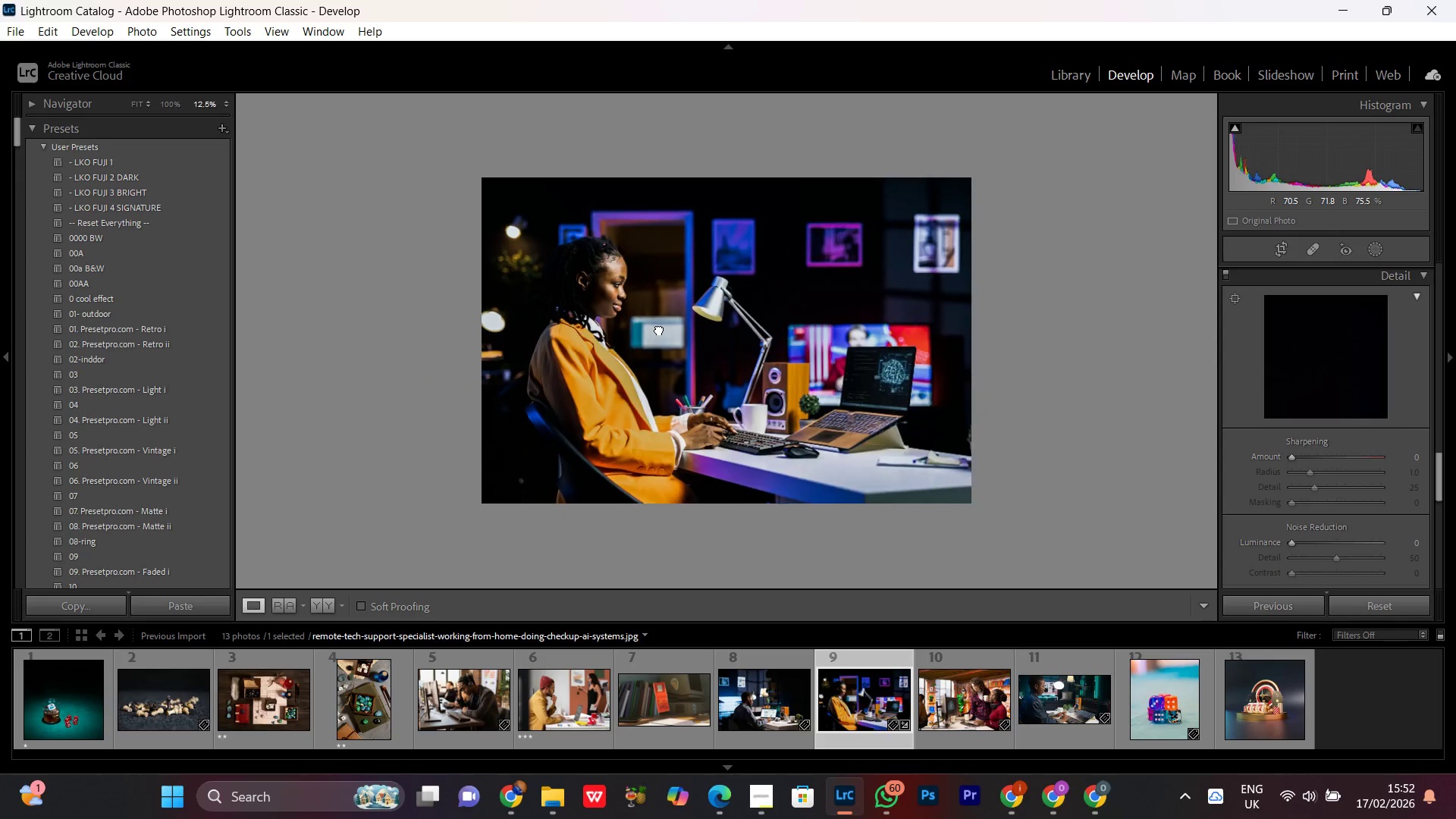 
triple_click([659, 329])
 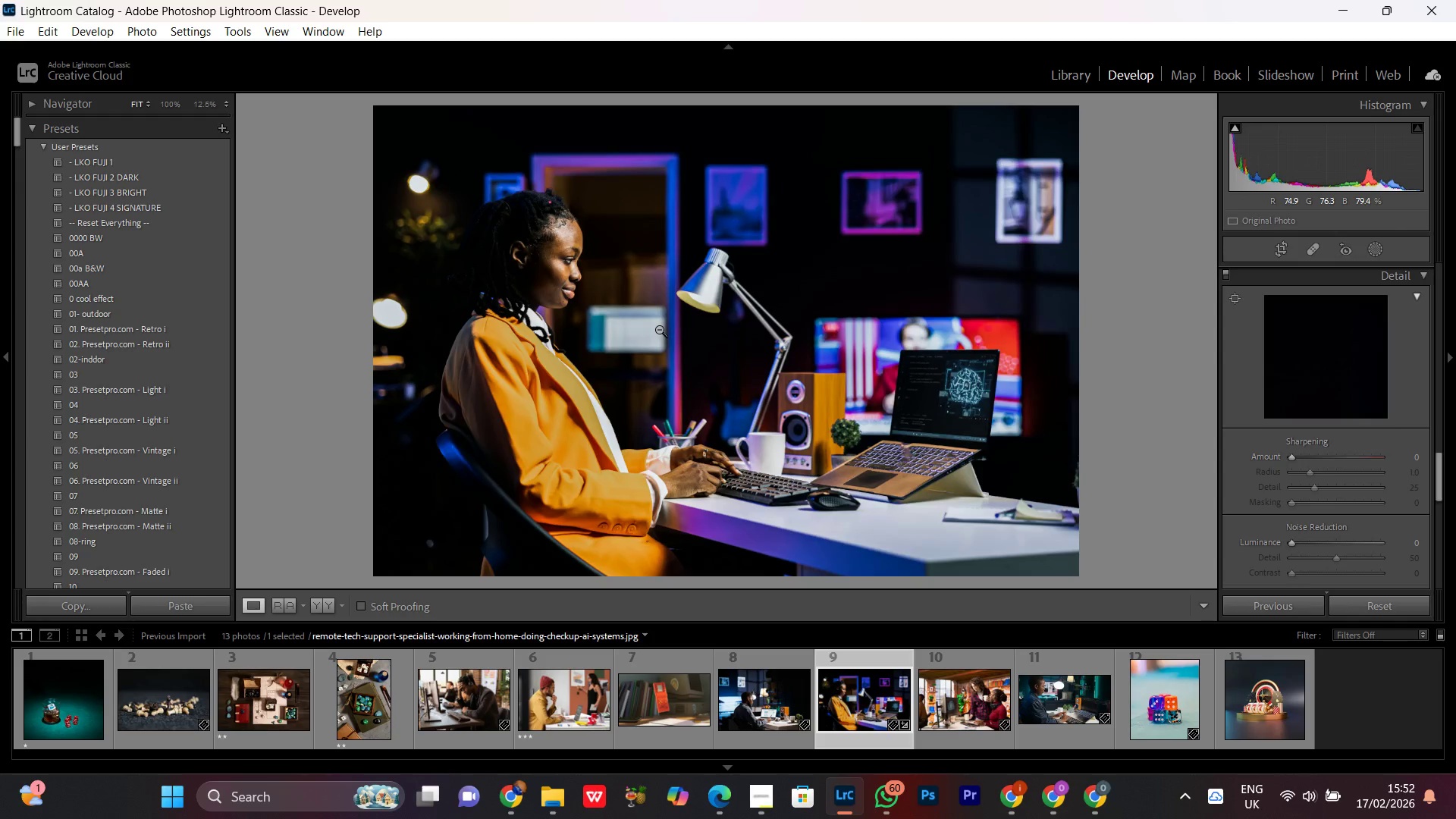 
triple_click([659, 329])
 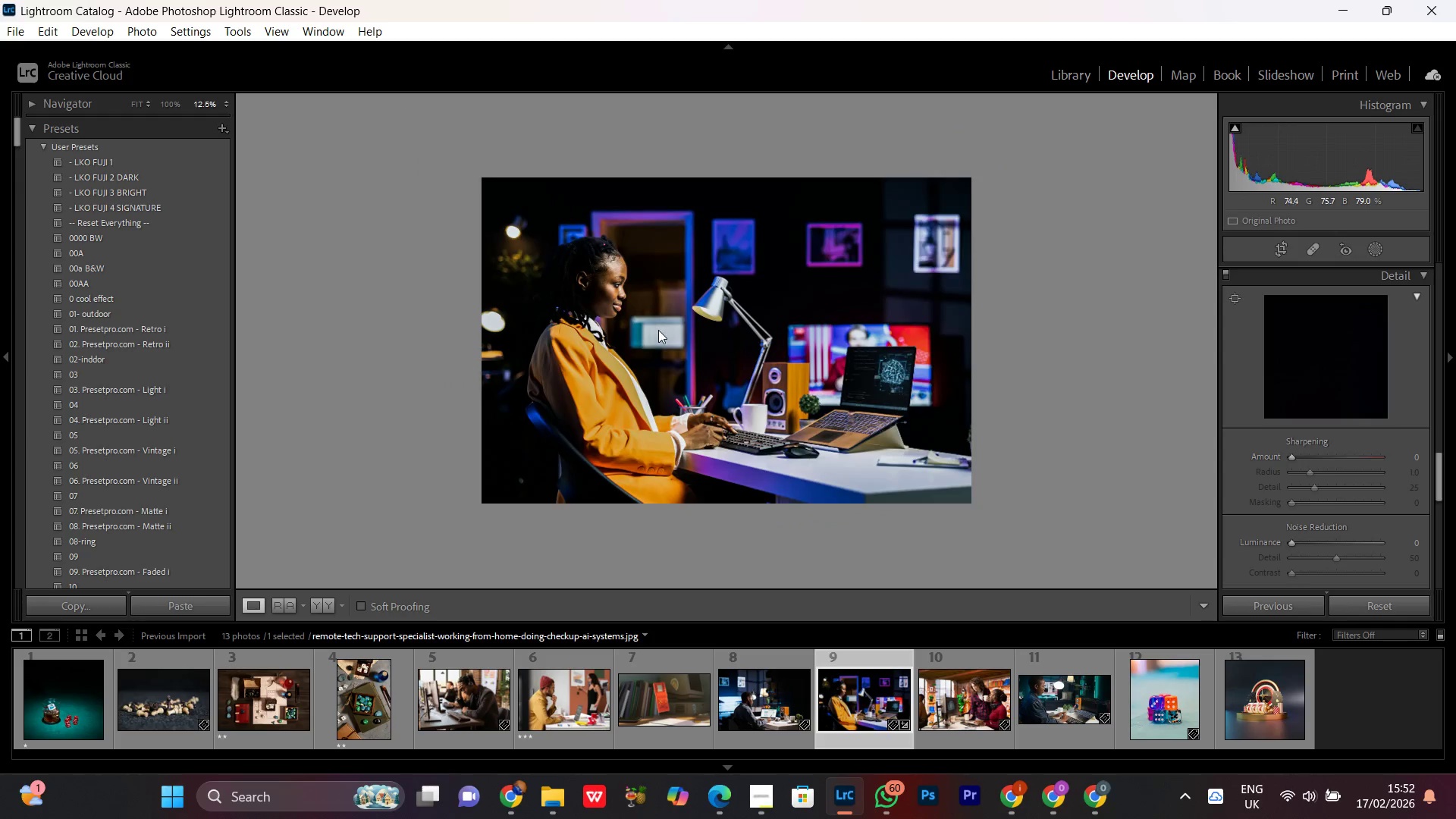 
triple_click([658, 330])
 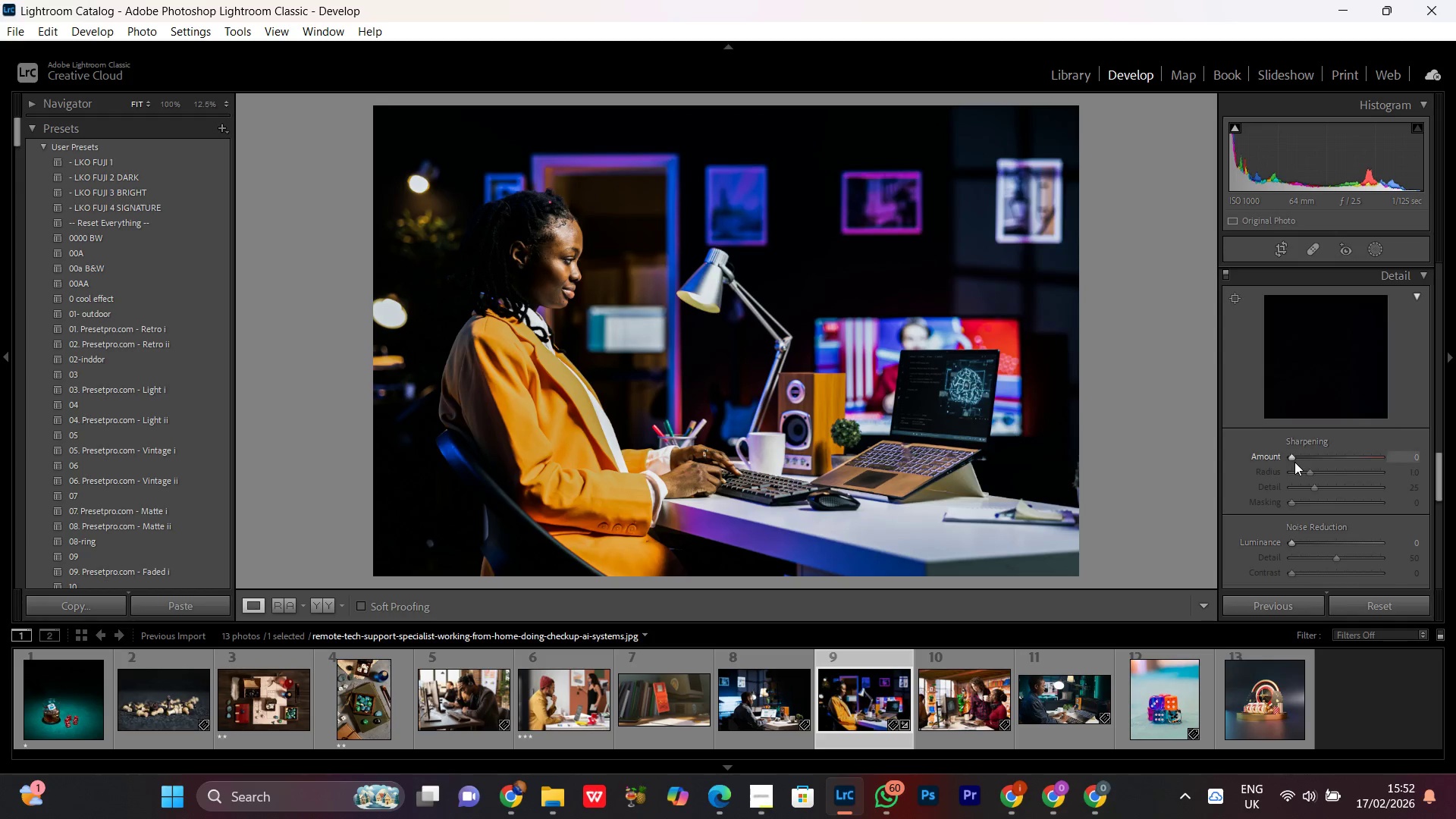 
left_click([1288, 457])
 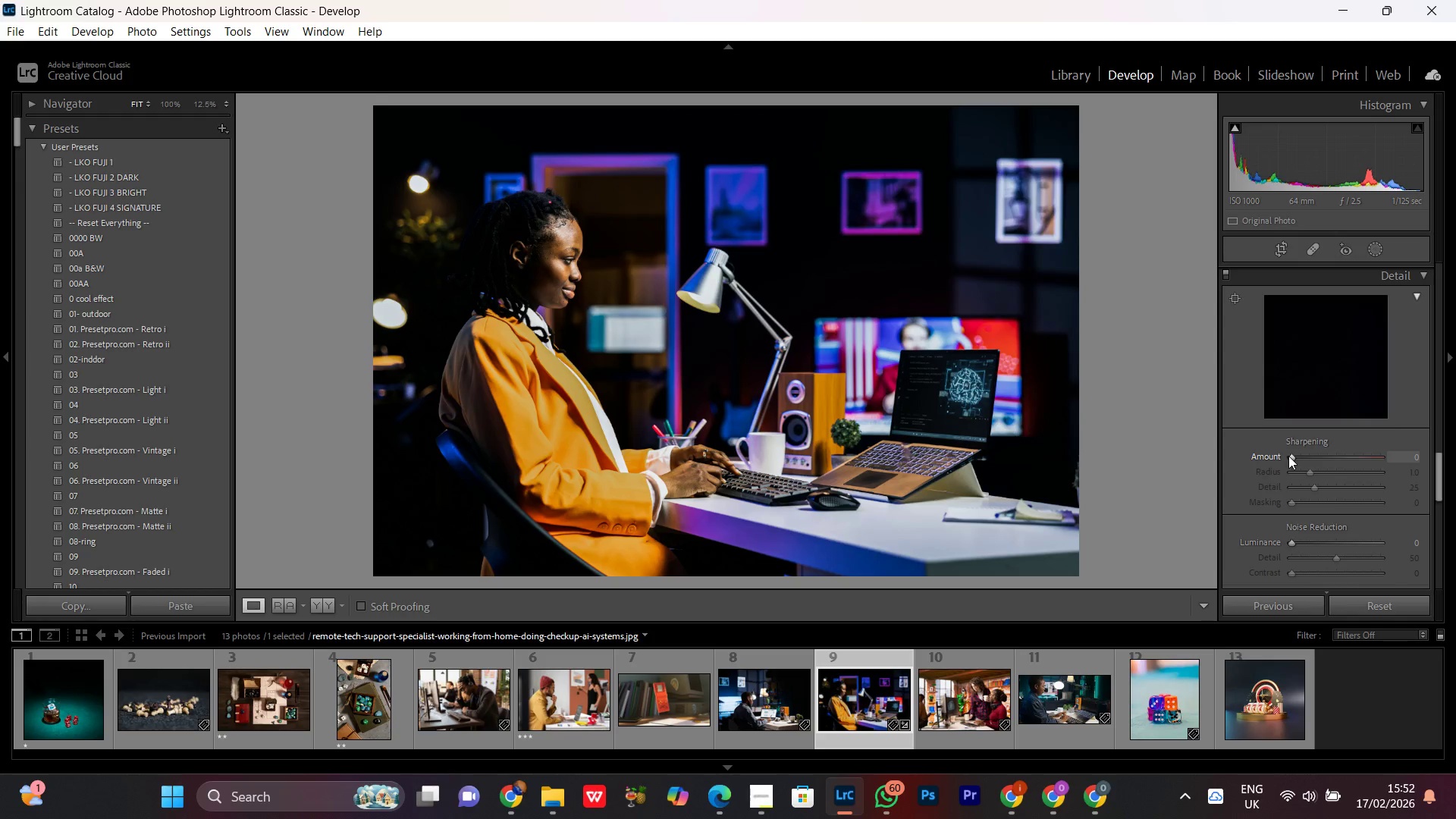 
scroll: coordinate [1292, 453], scroll_direction: up, amount: 12.0
 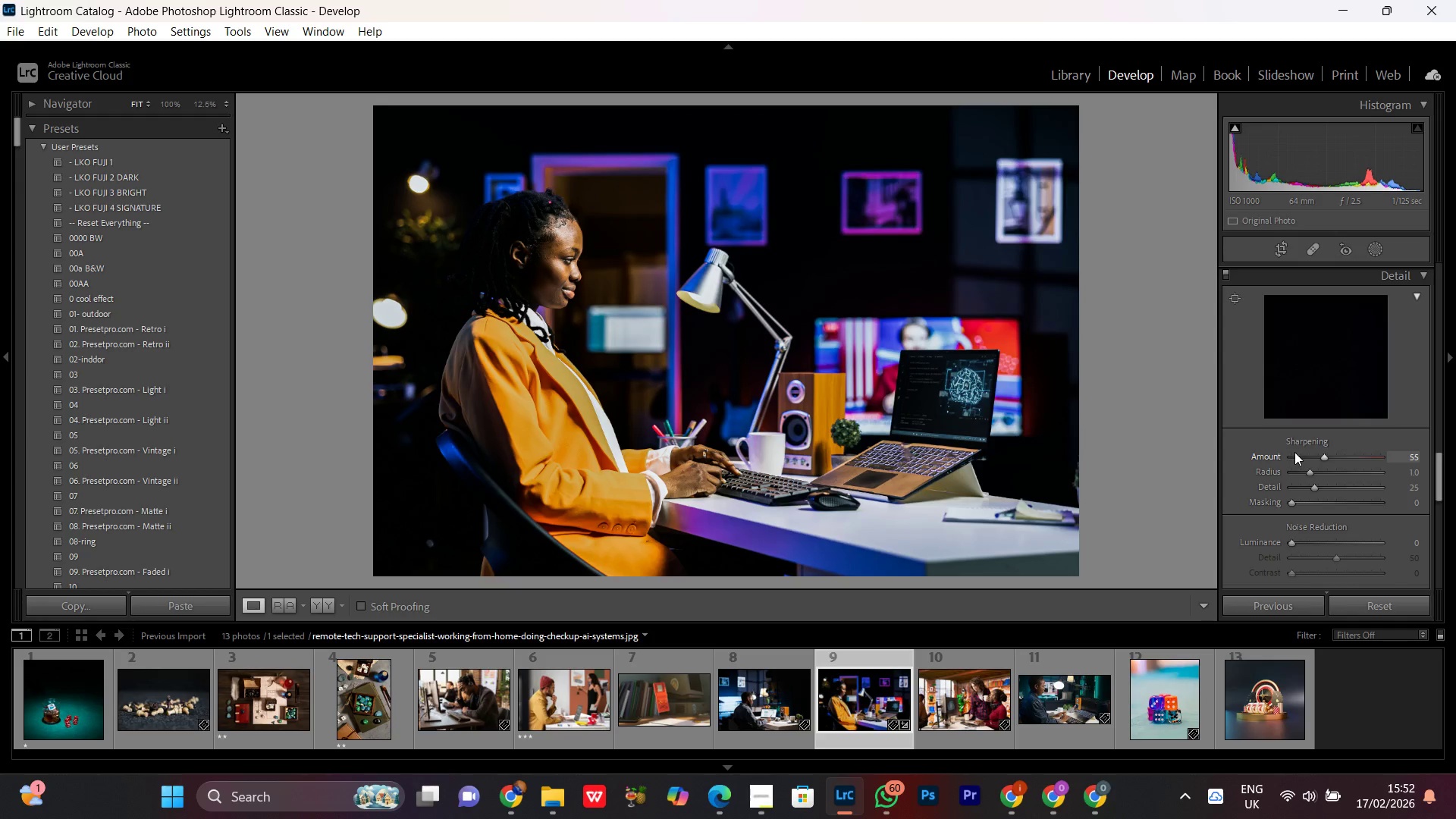 
scroll: coordinate [1301, 458], scroll_direction: down, amount: 2.0
 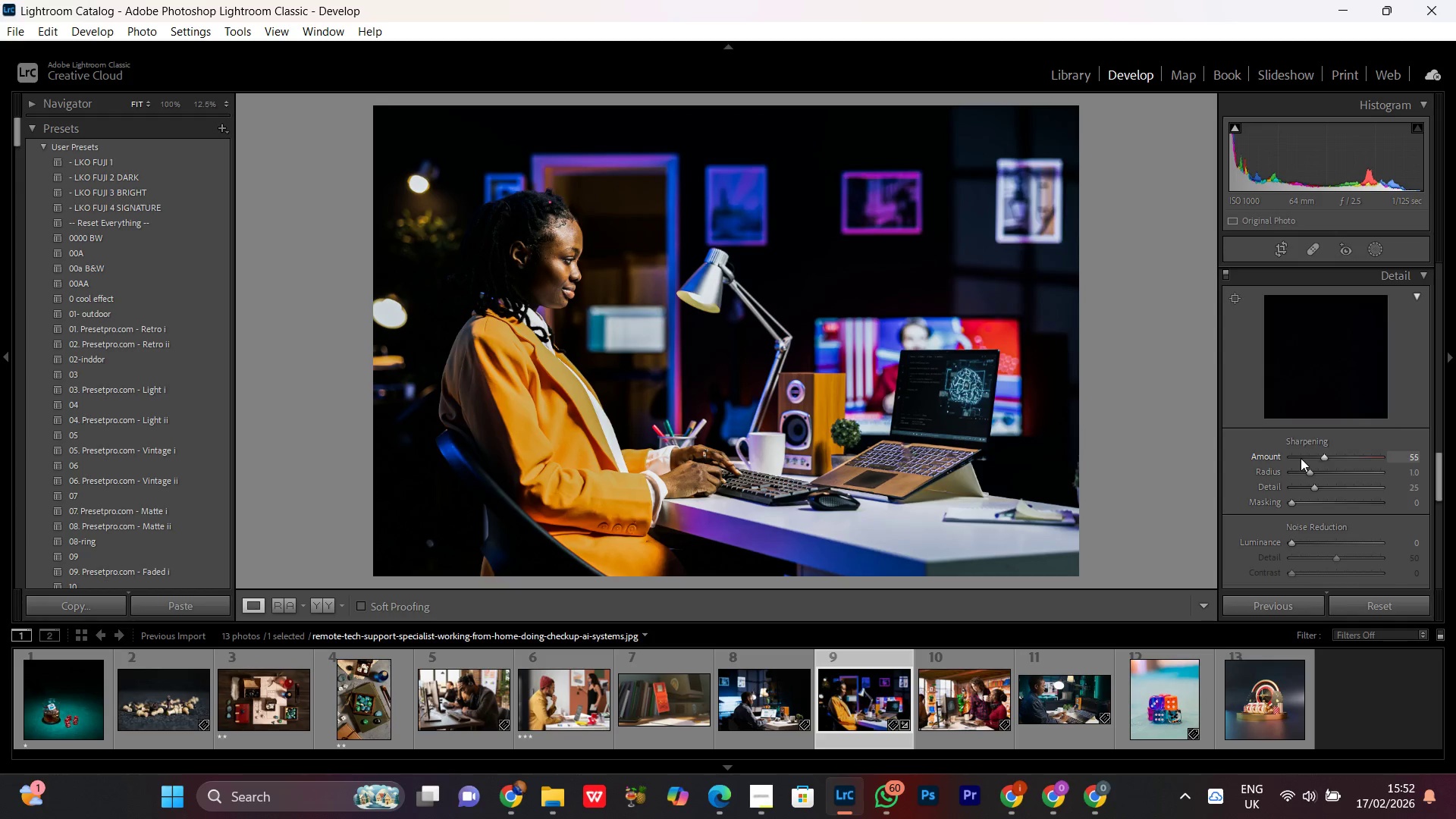 
scroll: coordinate [1301, 458], scroll_direction: up, amount: 1.0
 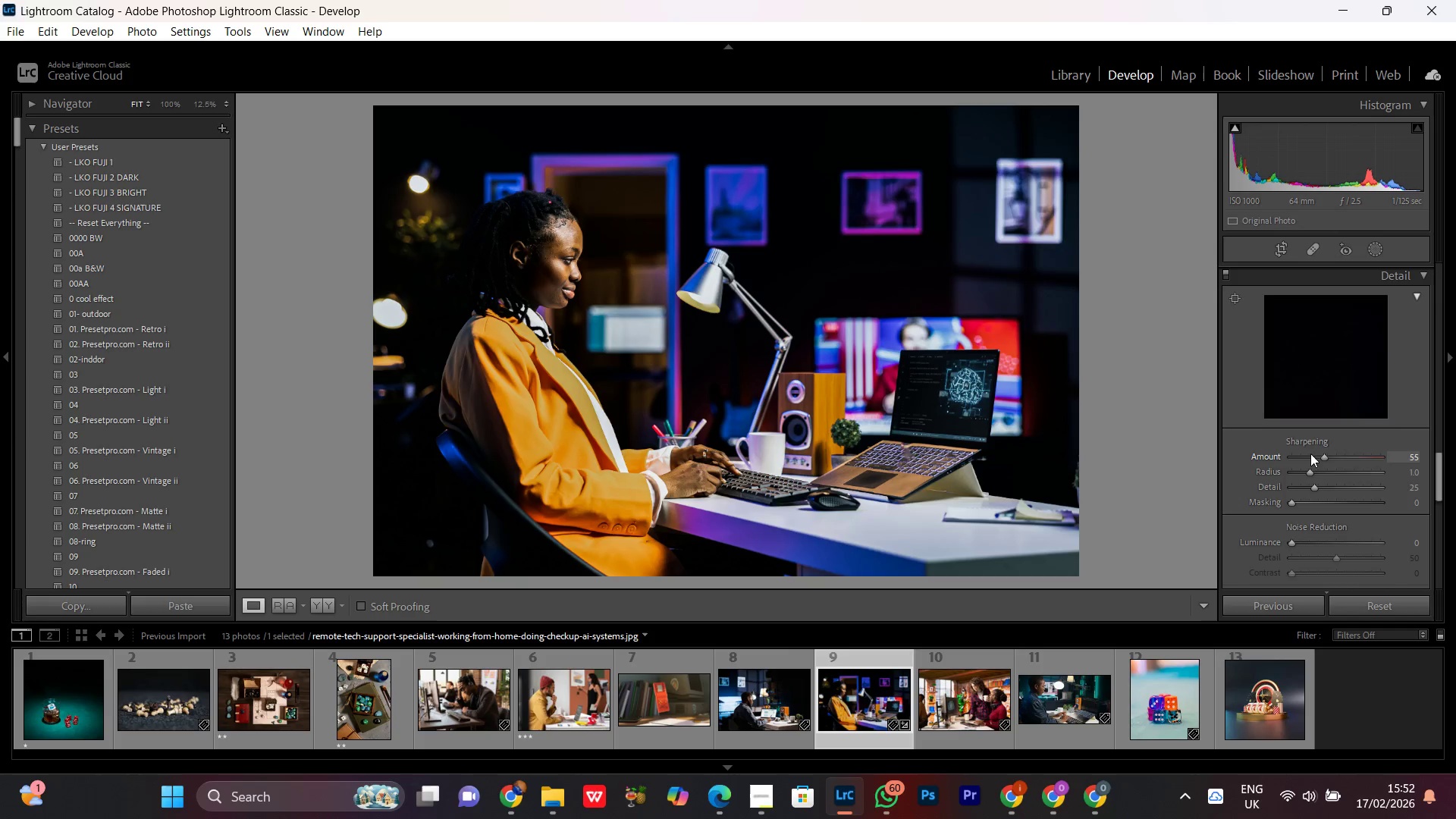 
left_click([1324, 453])
 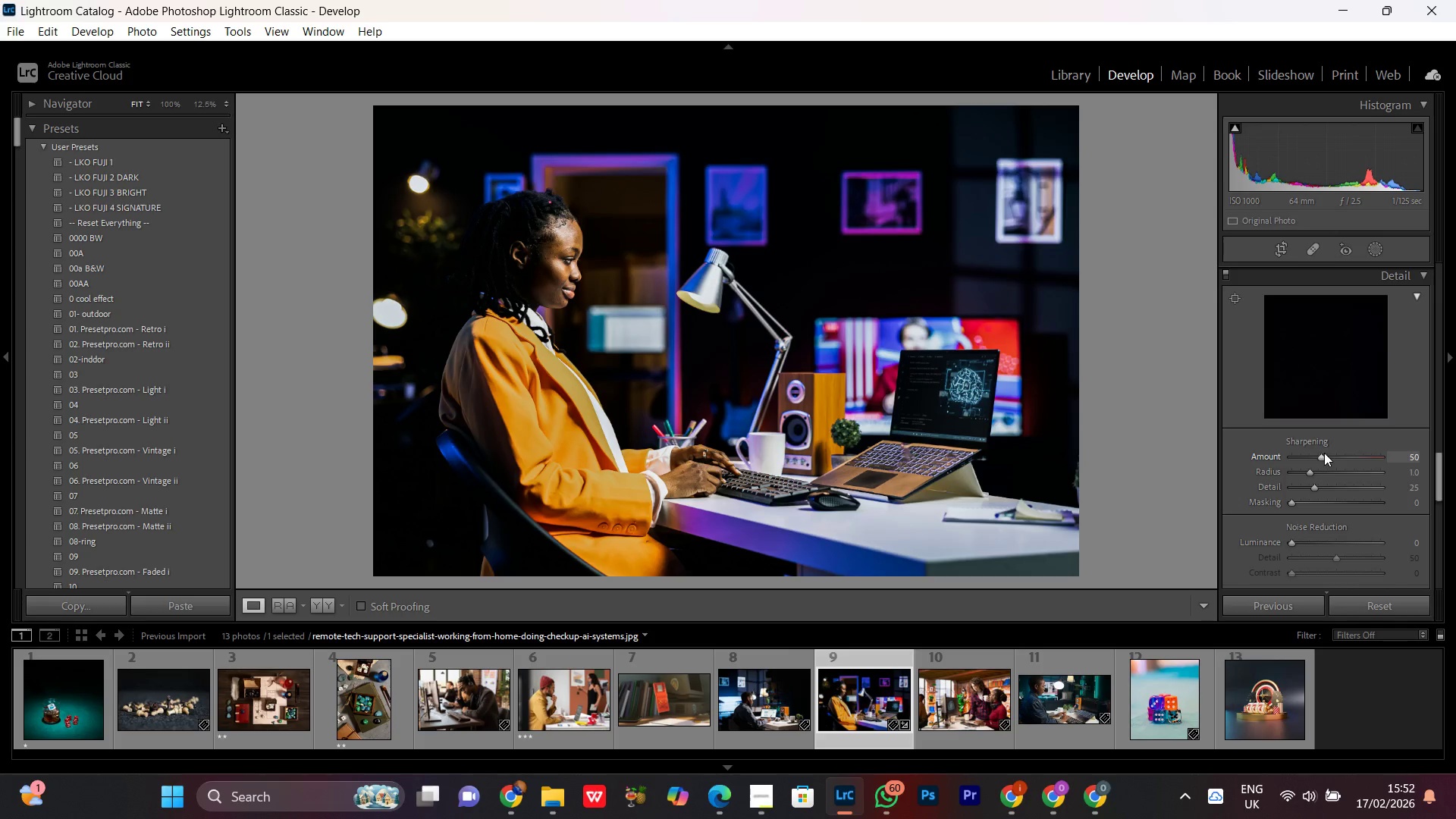 
scroll: coordinate [1324, 453], scroll_direction: none, amount: 0.0
 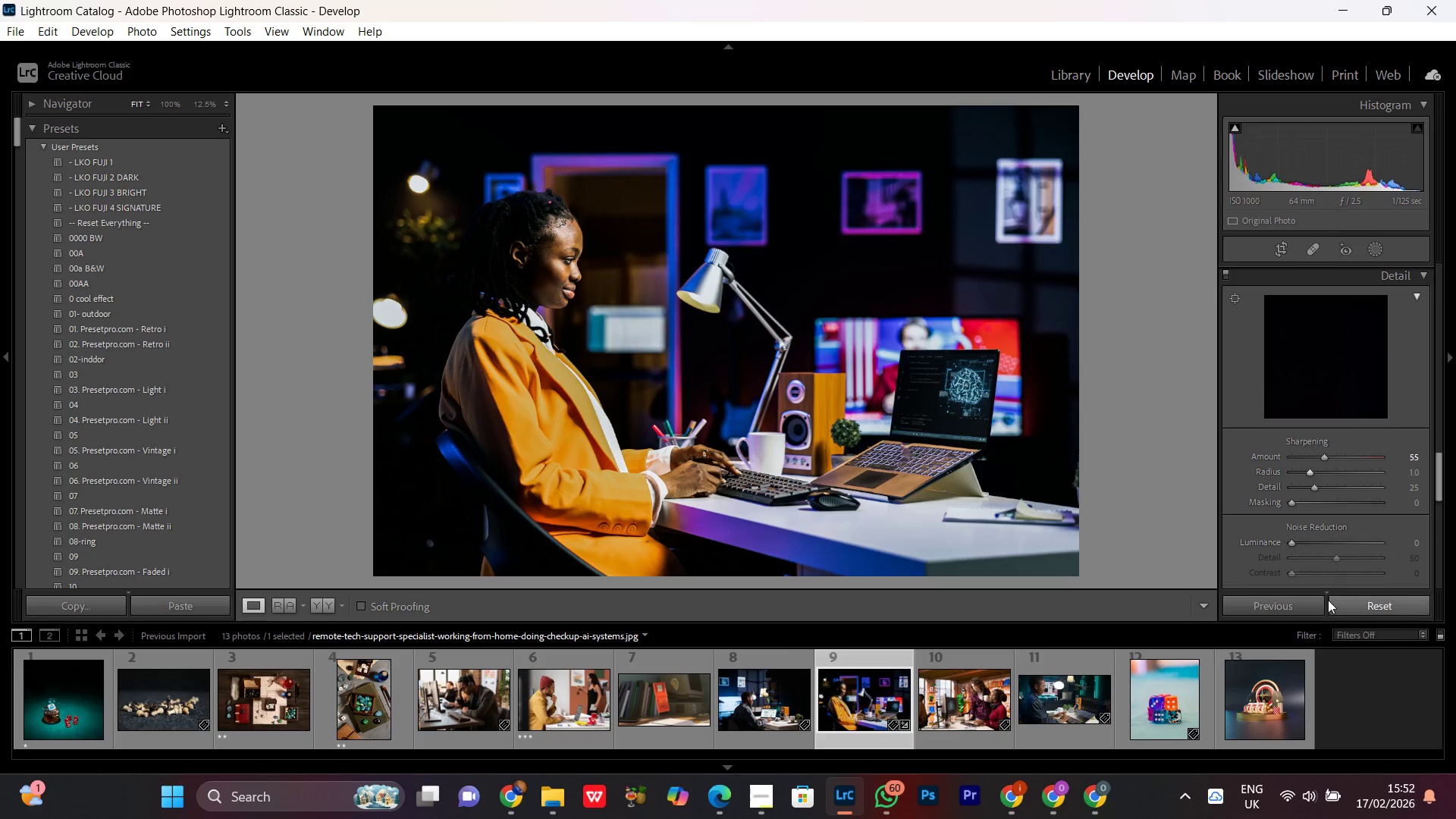 
wait(5.35)
 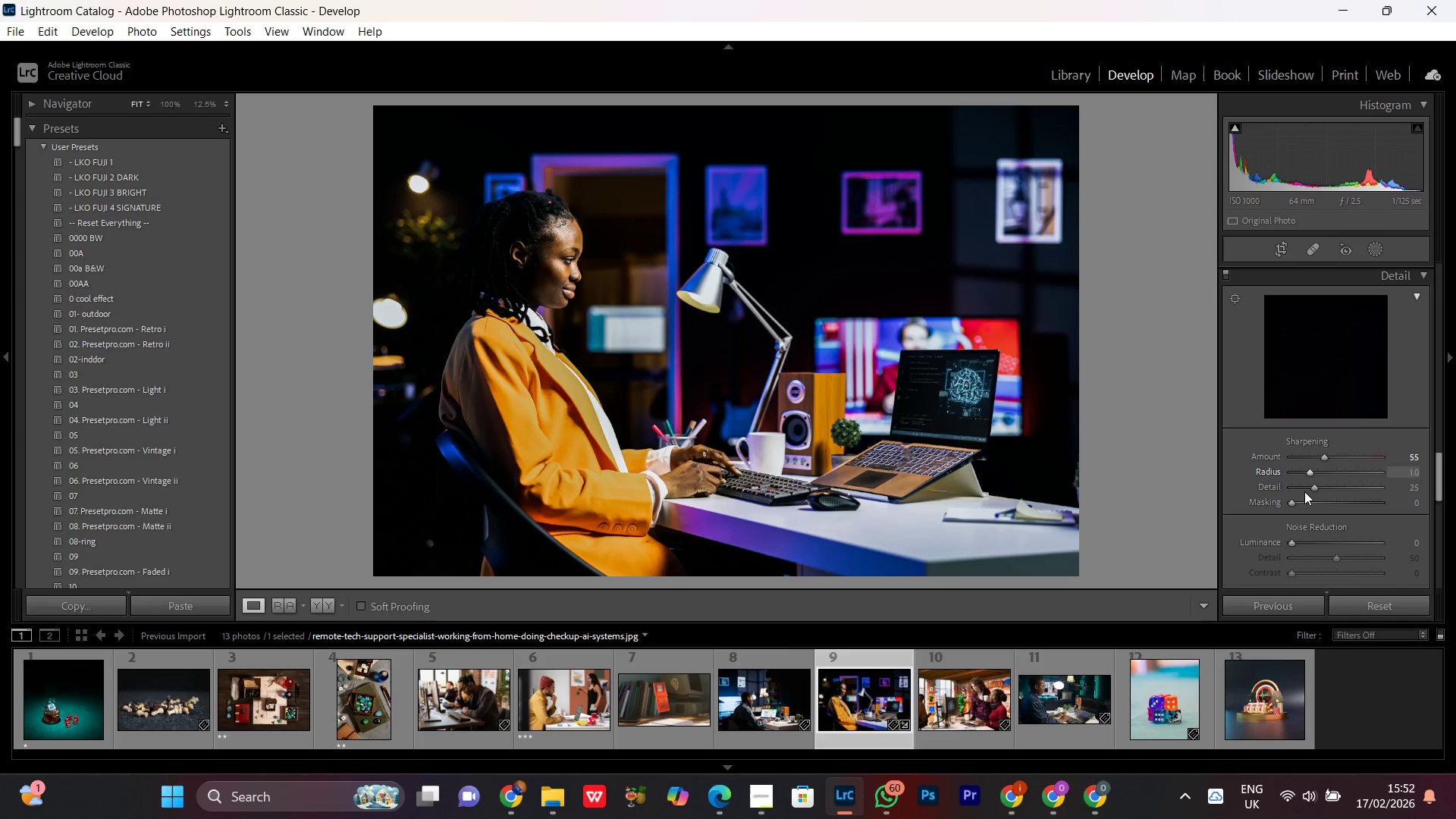 
left_click([1317, 505])
 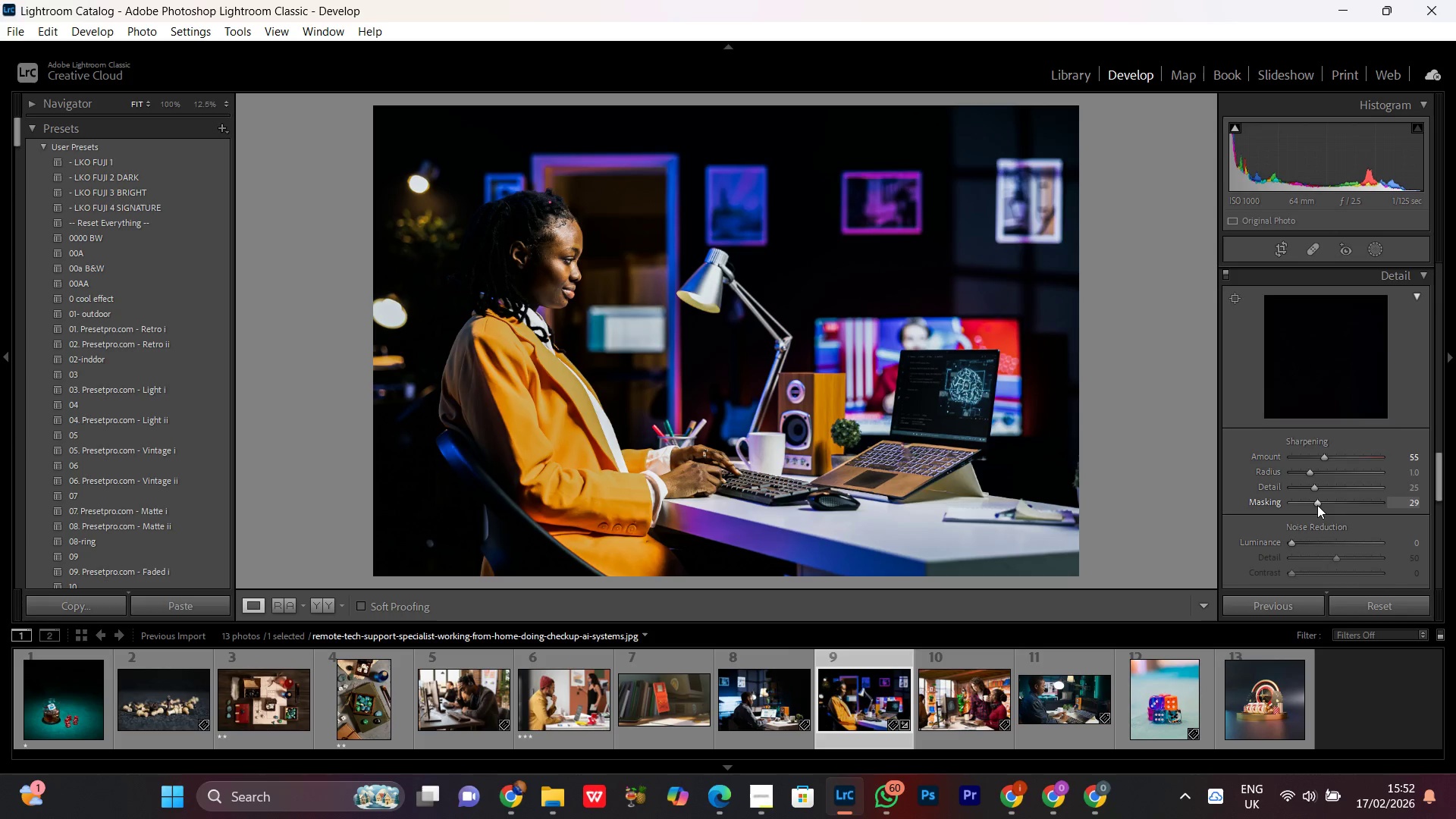 
left_click_drag(start_coordinate=[1317, 505], to_coordinate=[1340, 503])
 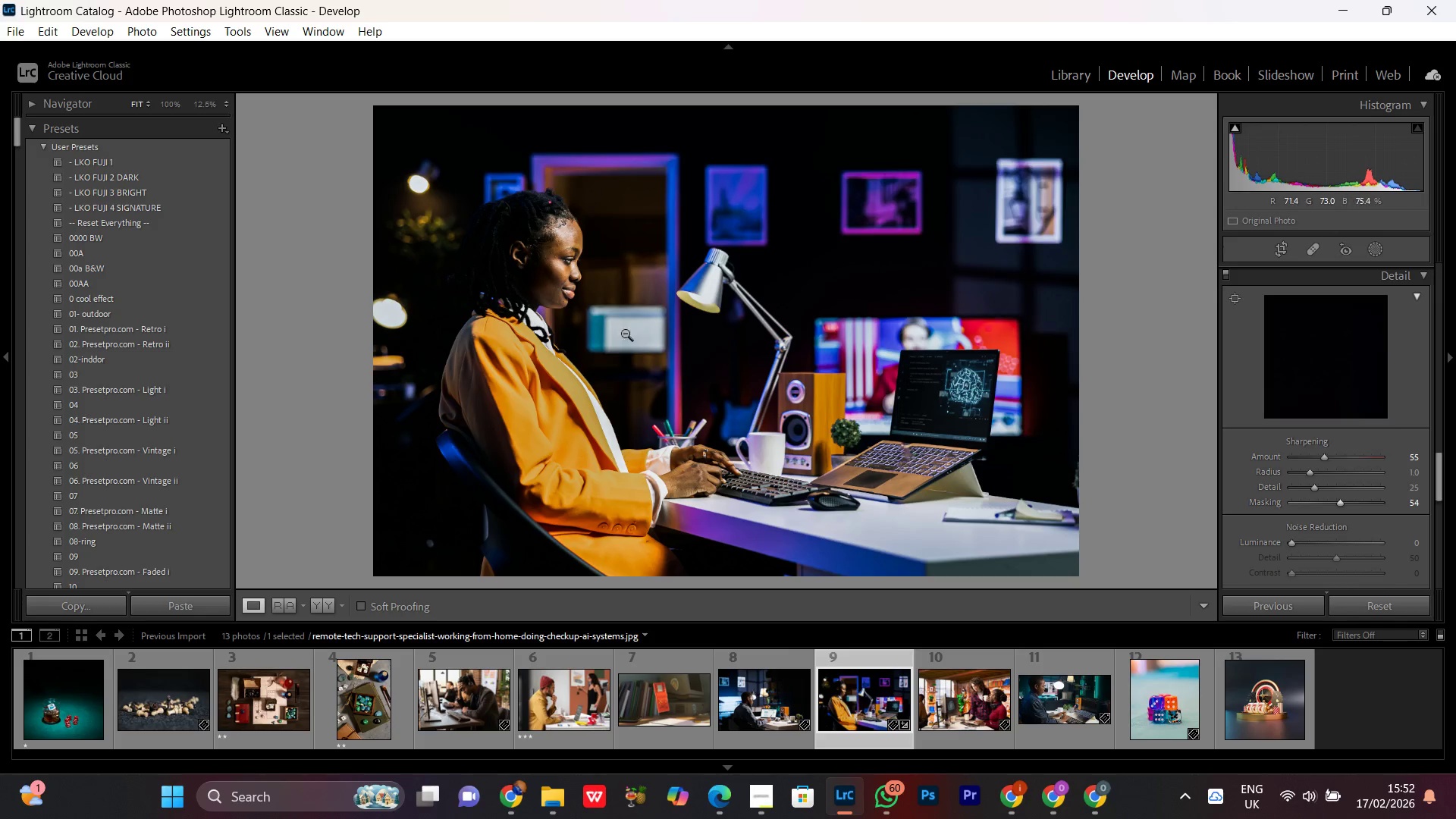 
left_click([625, 333])
 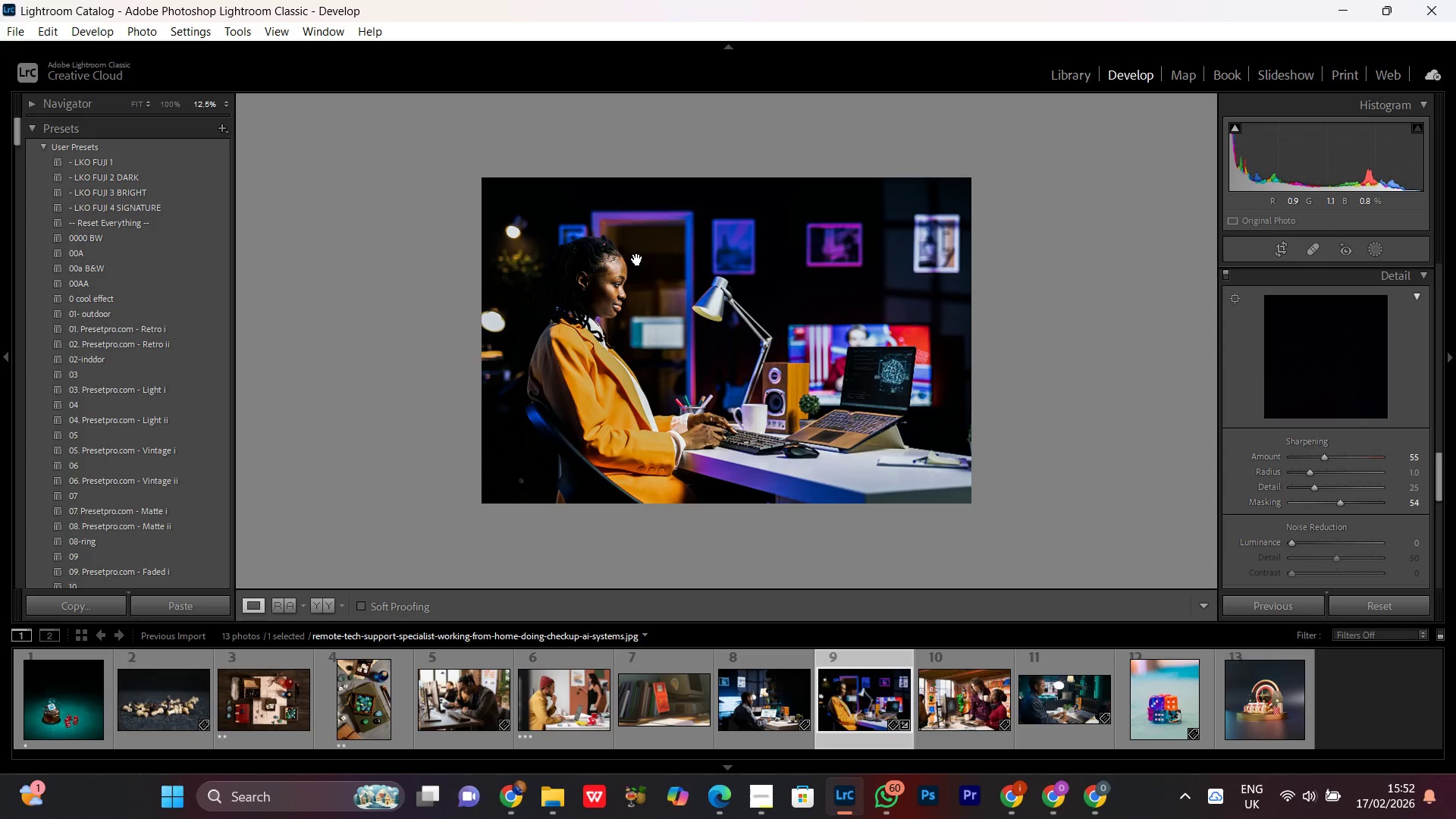 
left_click([637, 259])
 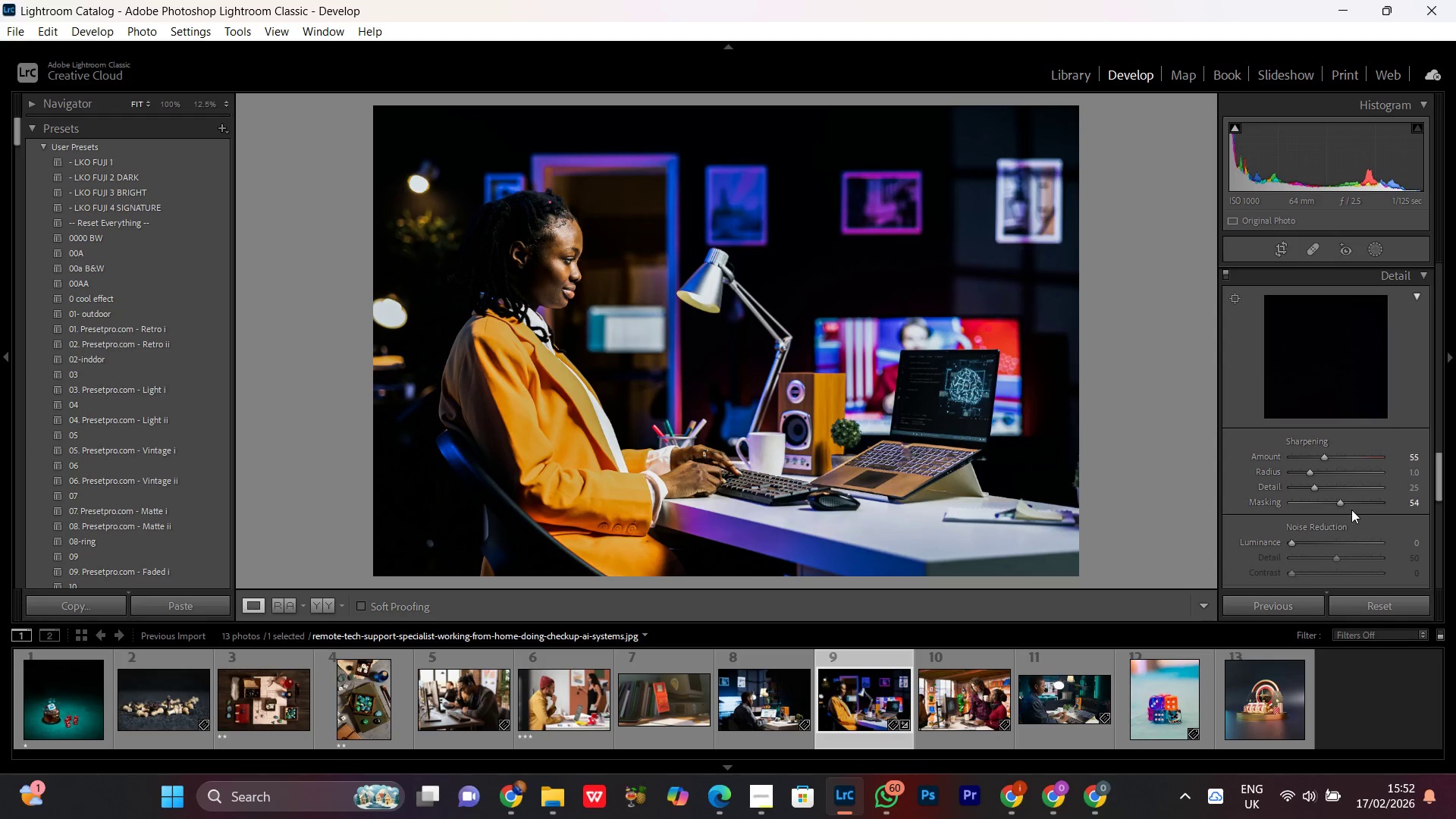 
scroll: coordinate [1351, 509], scroll_direction: down, amount: 1.0
 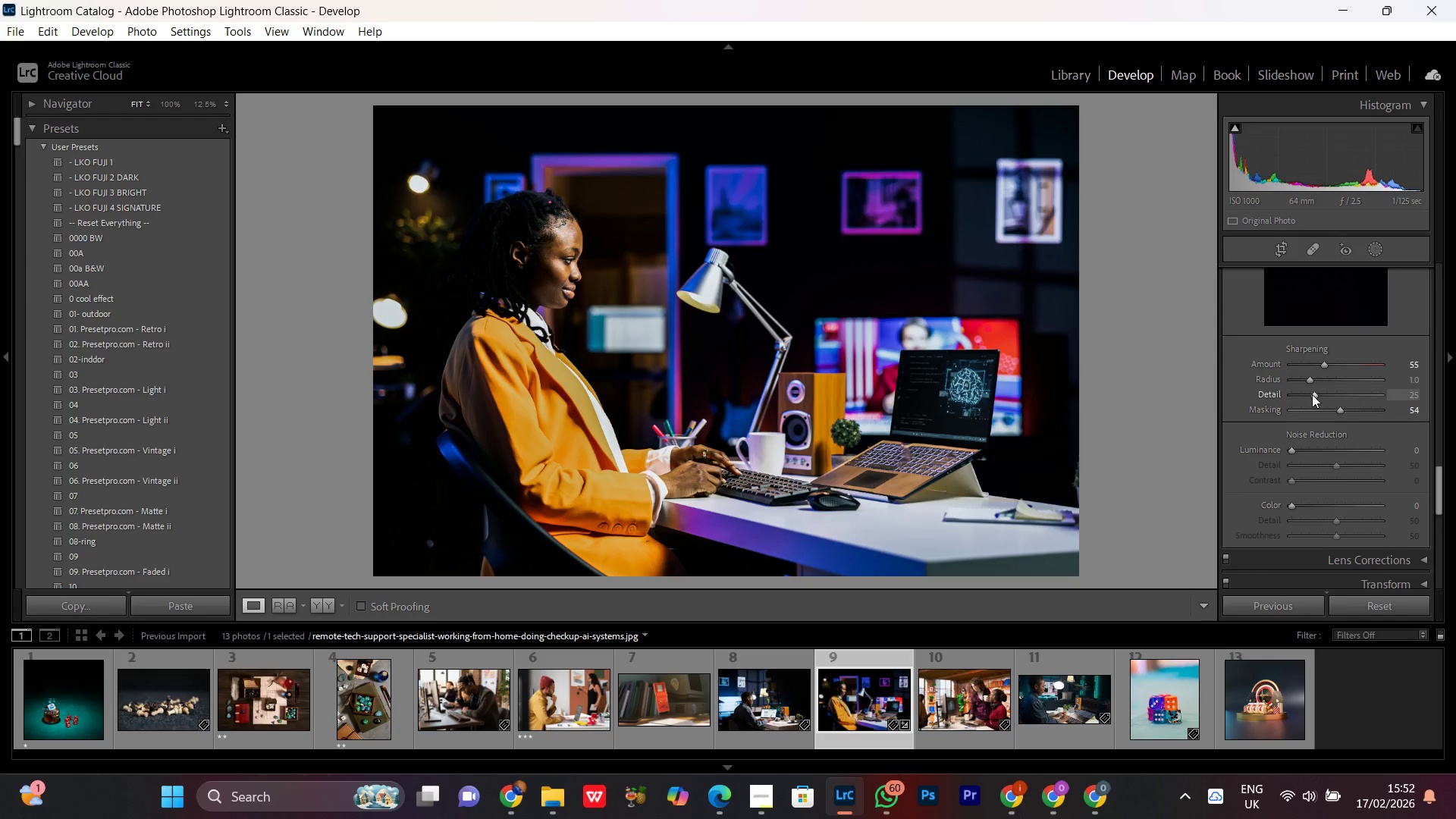 
left_click([1312, 394])
 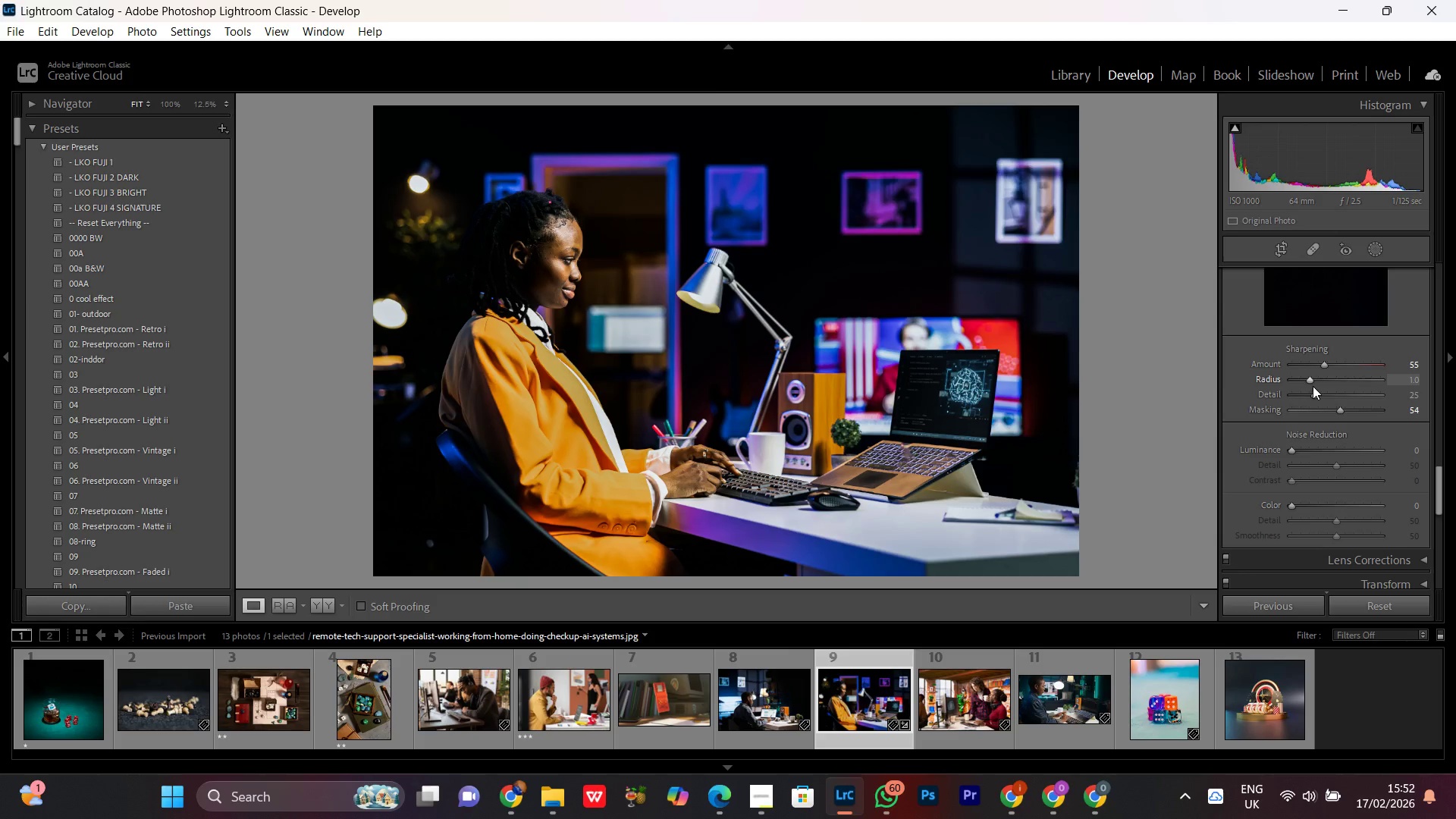 
wait(7.88)
 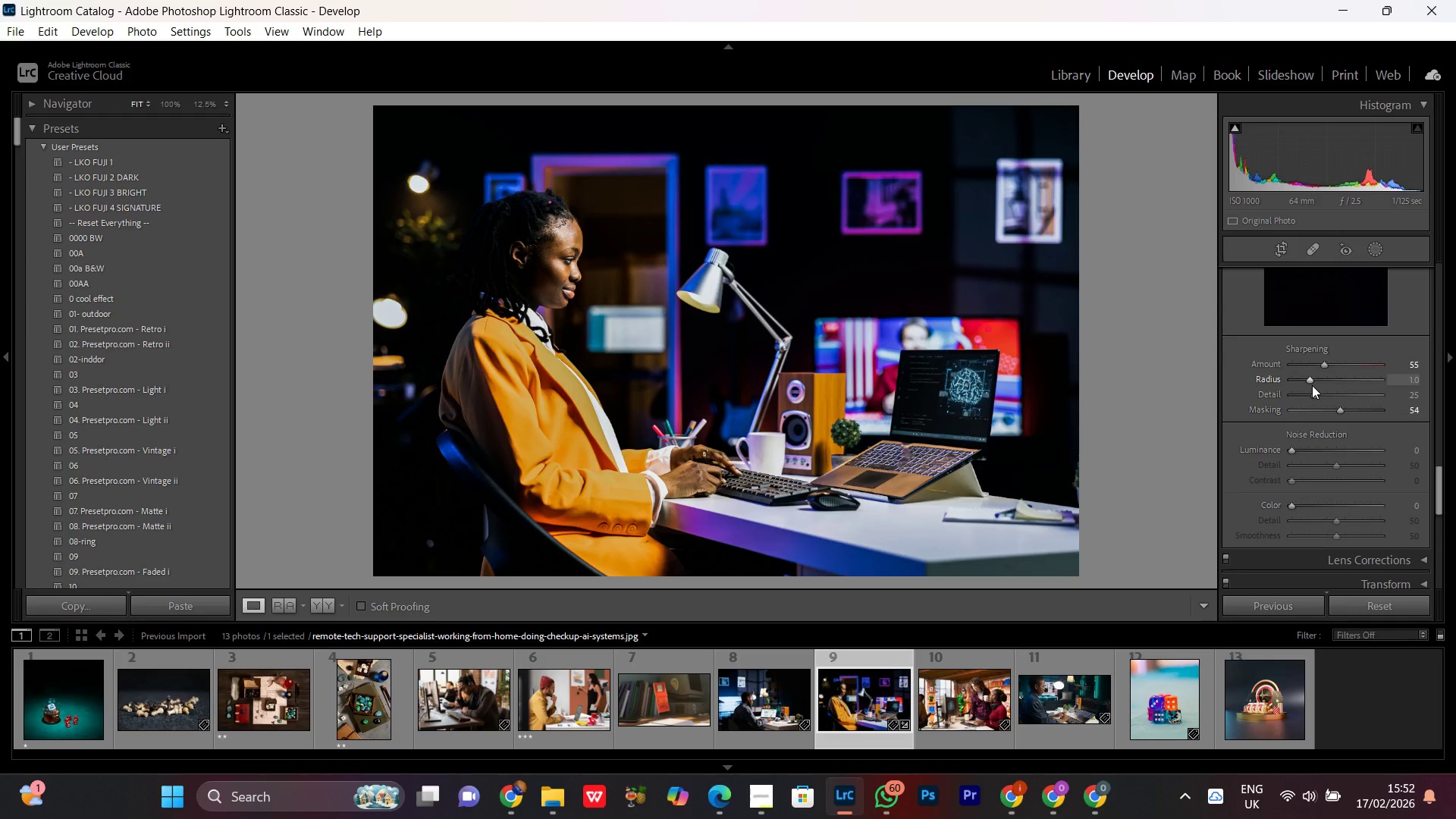 
left_click([1315, 396])
 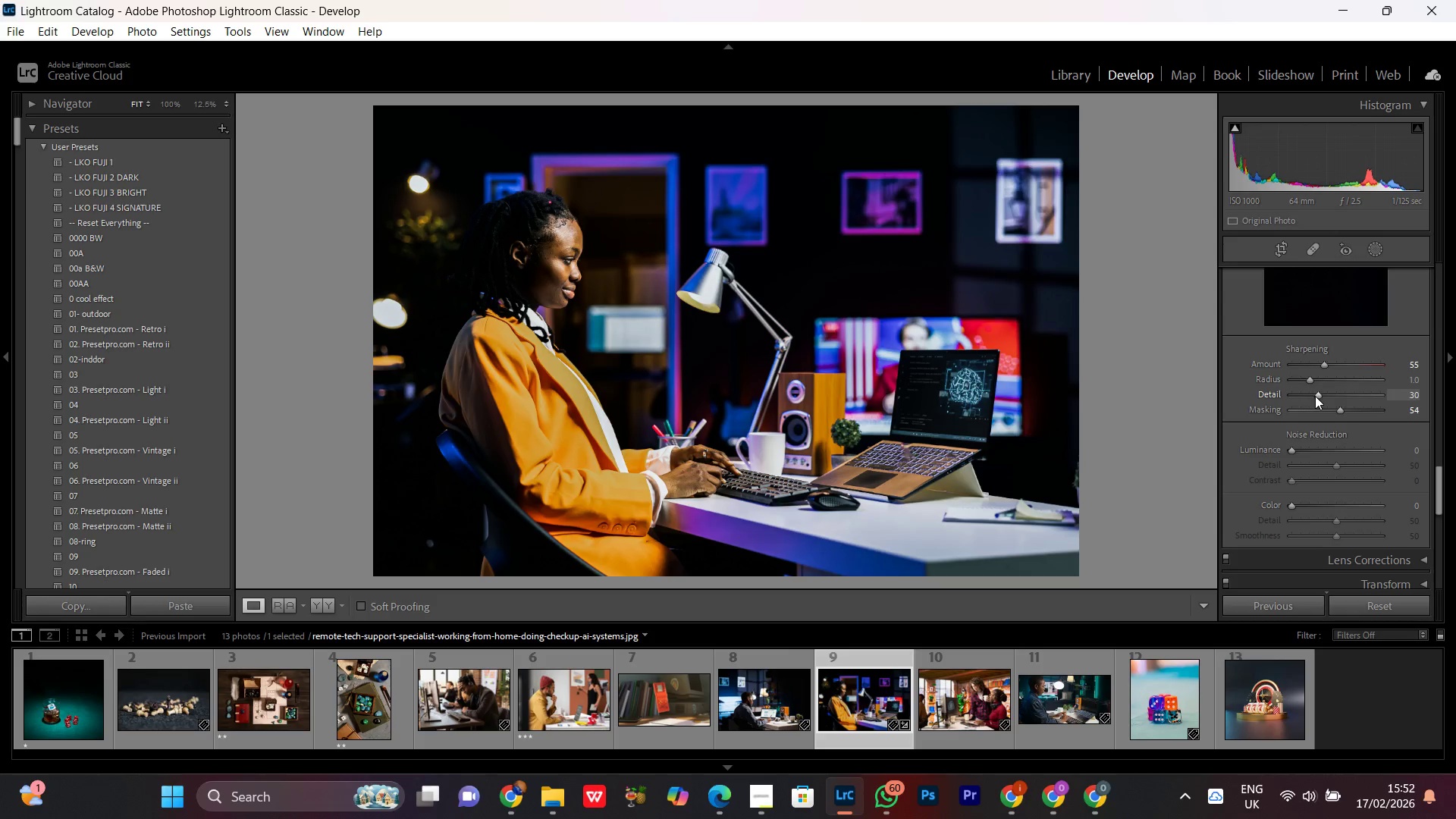 
scroll: coordinate [1315, 396], scroll_direction: up, amount: 1.0
 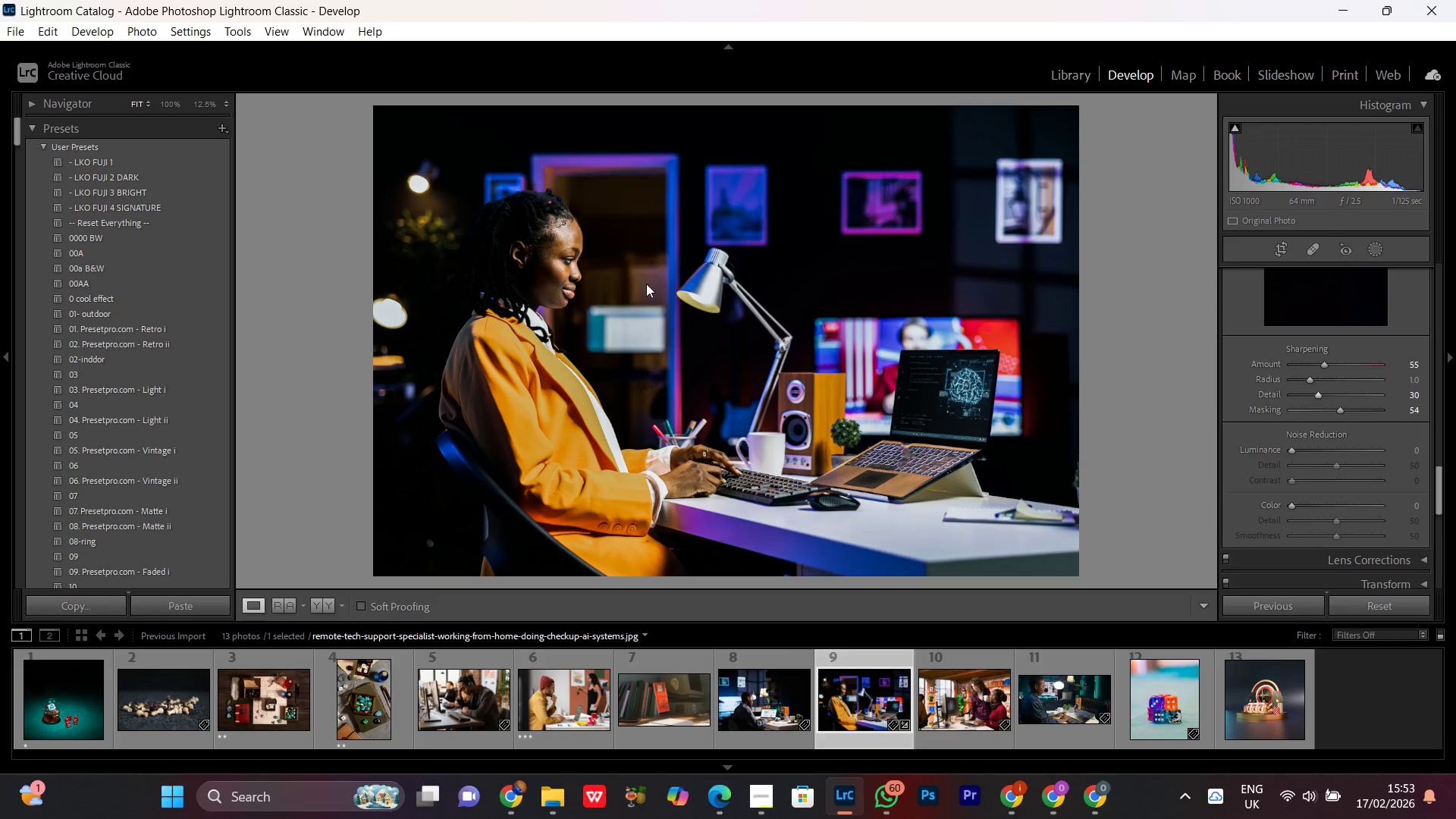 
left_click([607, 259])
 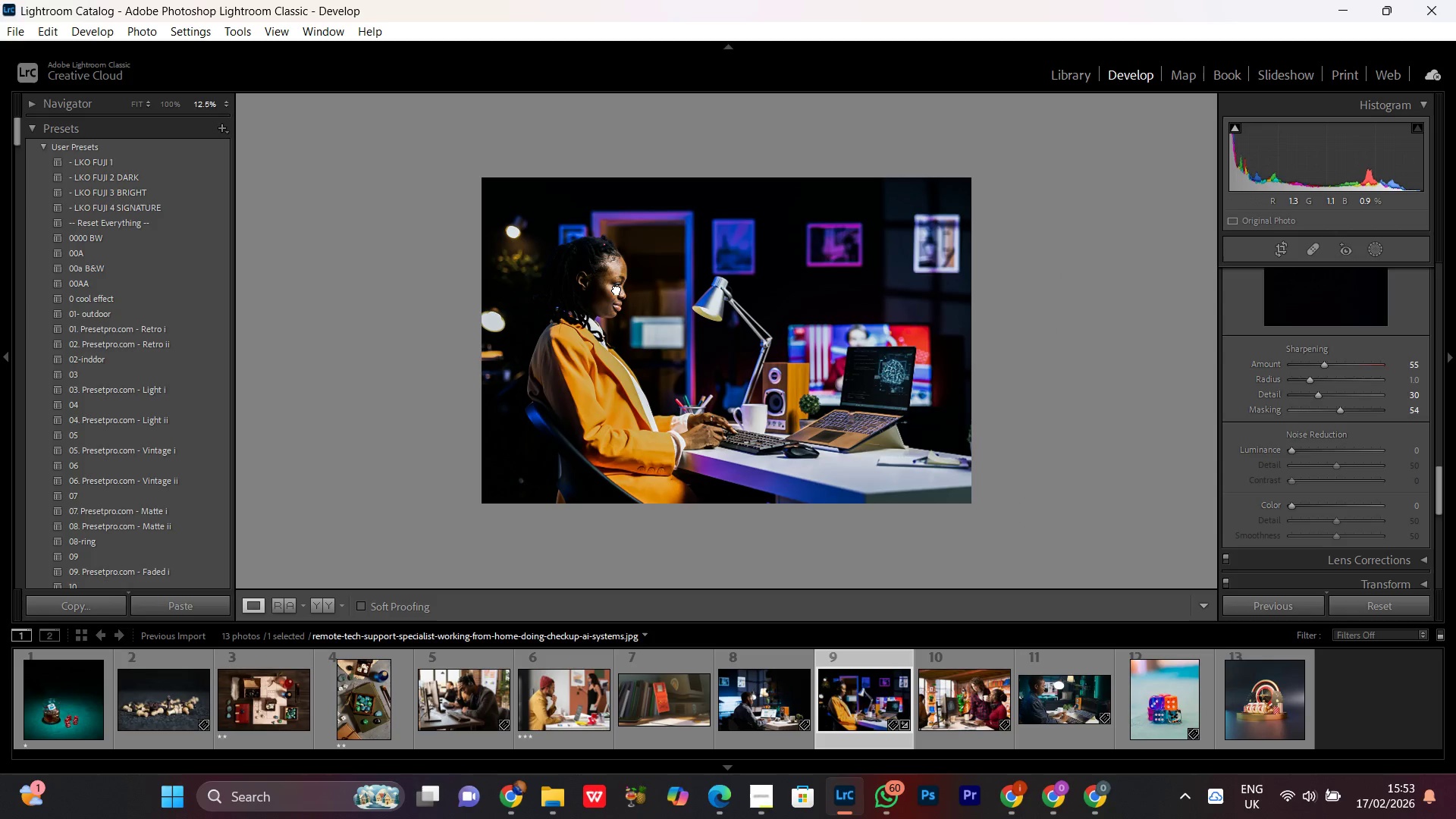 
left_click([617, 289])
 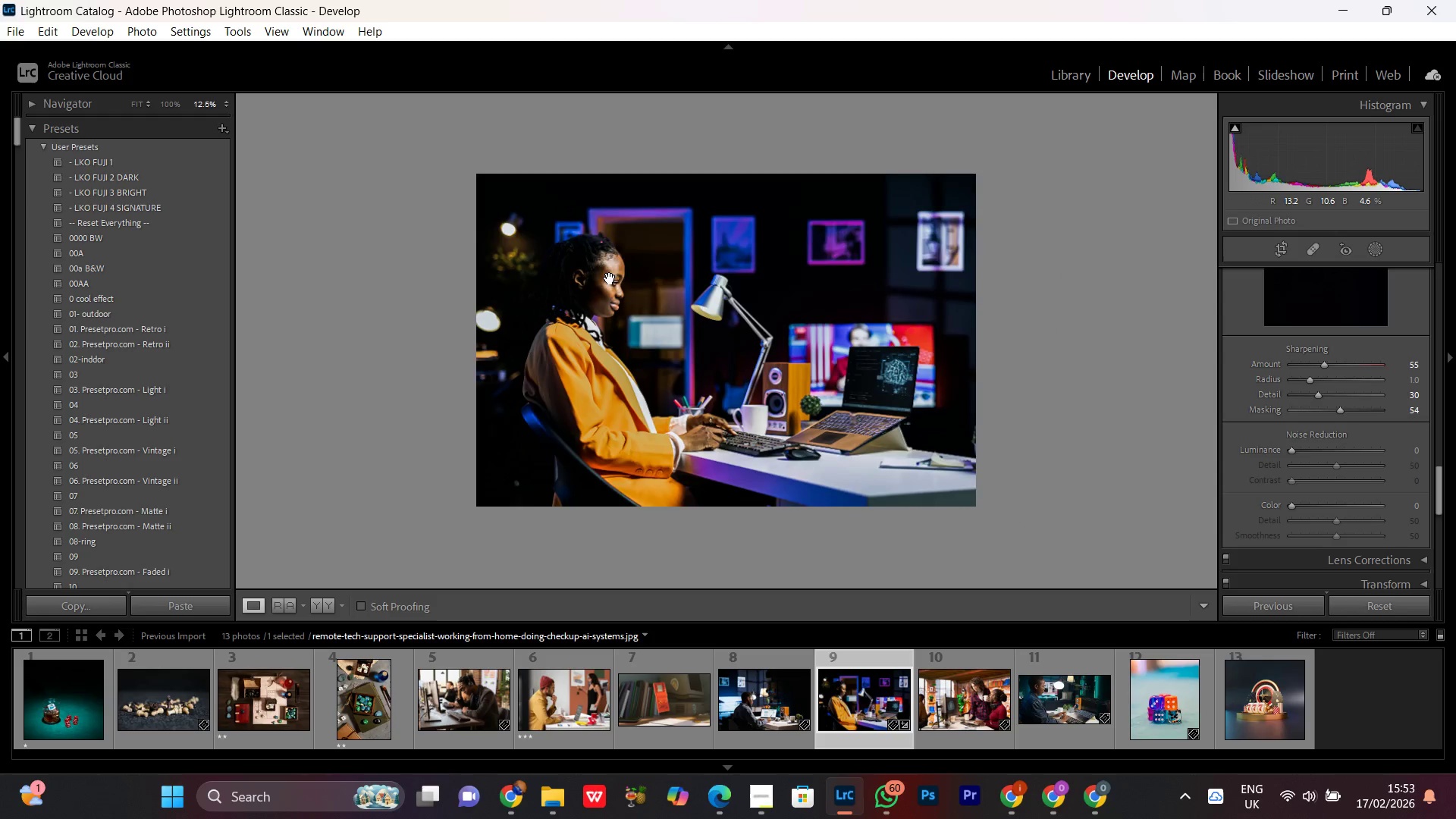 
triple_click([610, 278])
 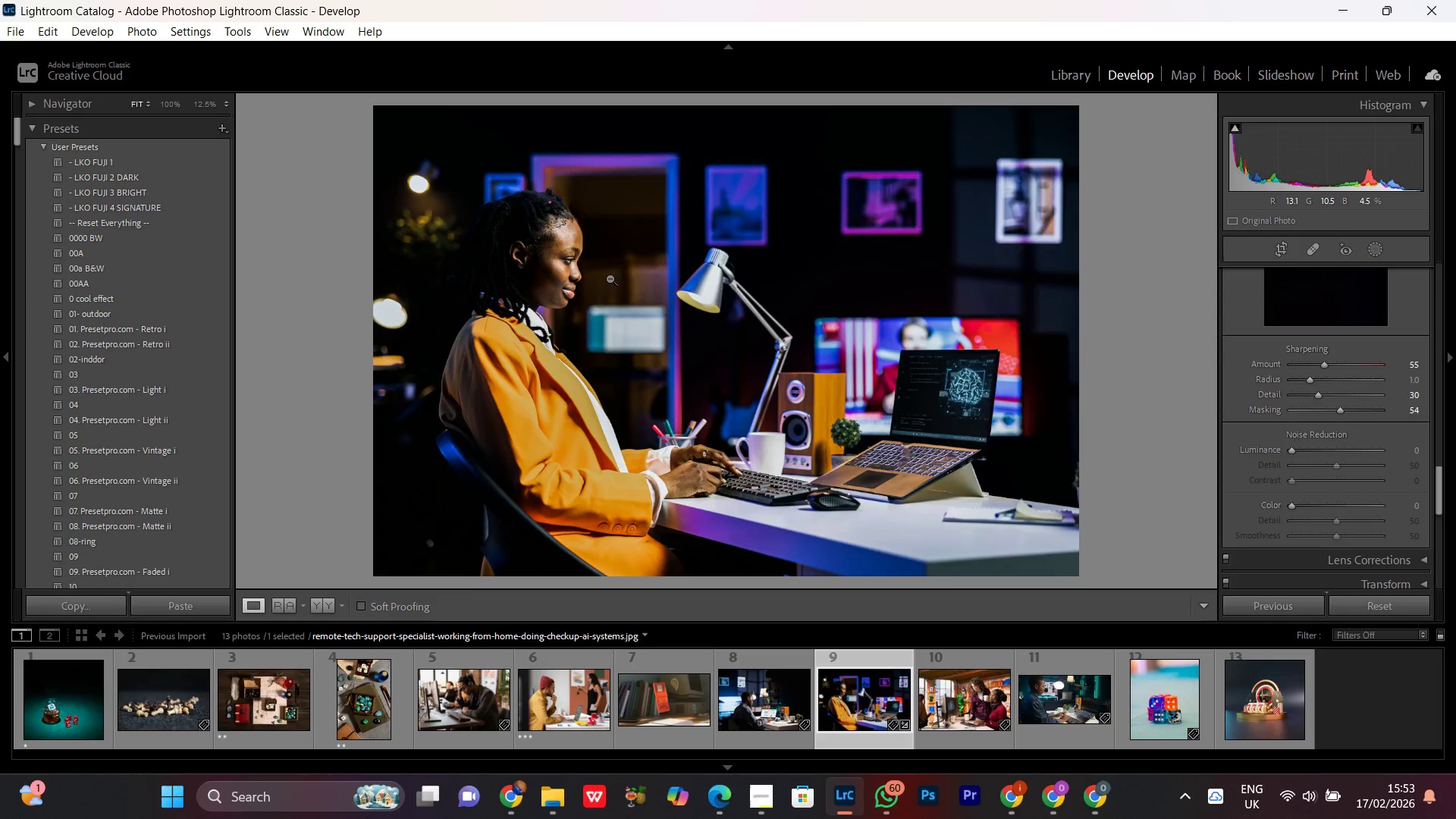 
triple_click([610, 278])
 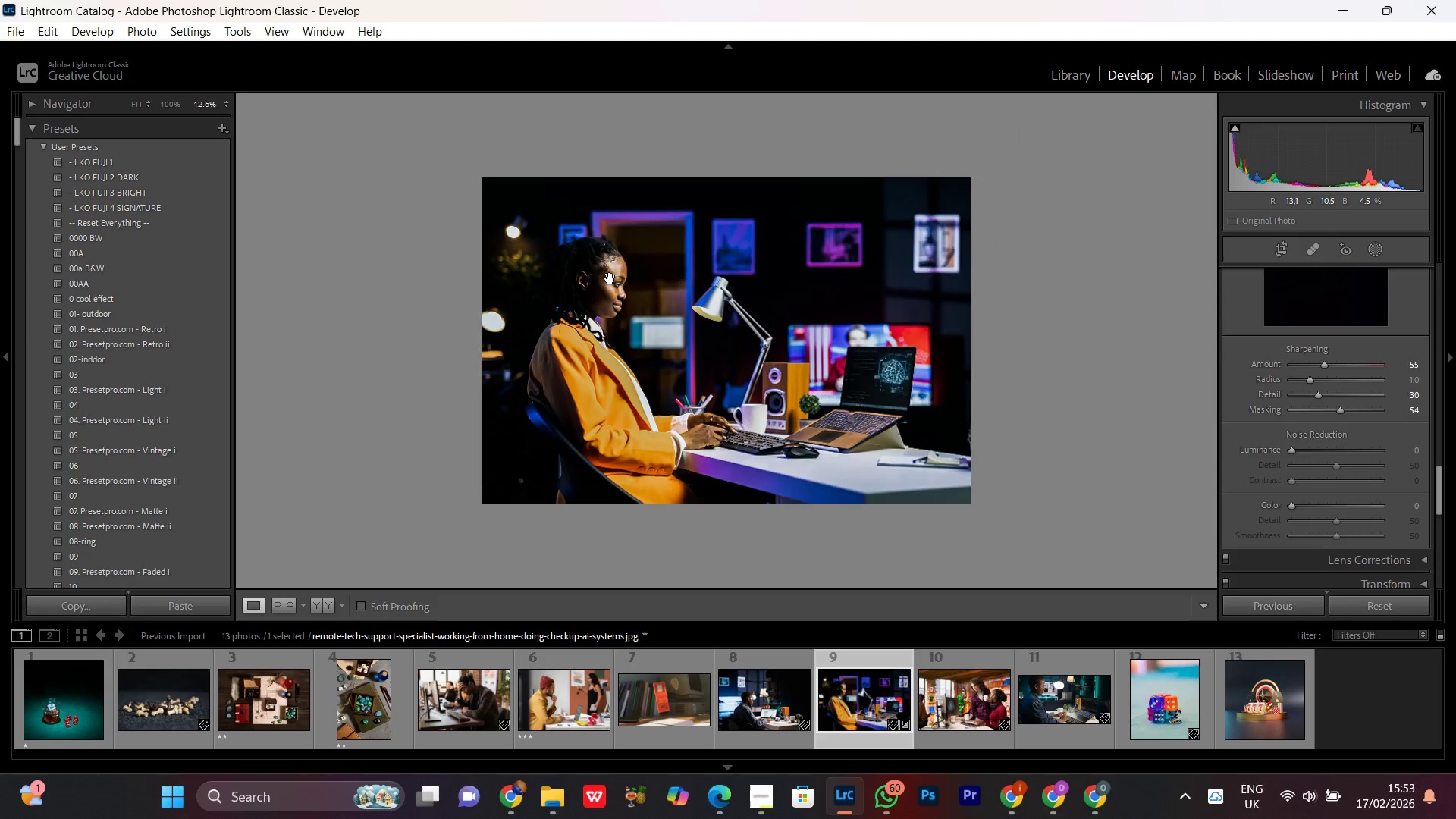 
triple_click([610, 278])
 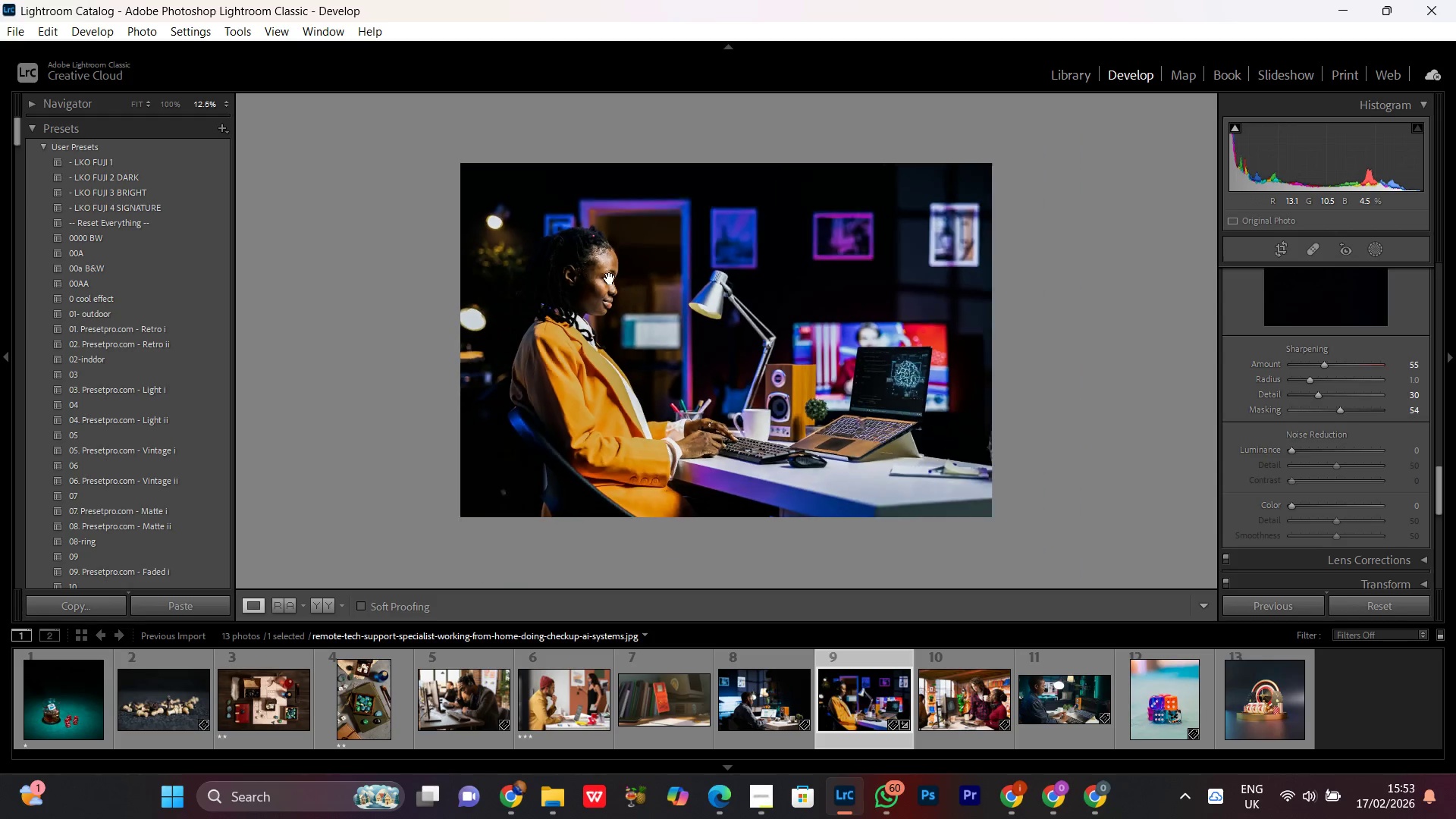 
double_click([610, 278])
 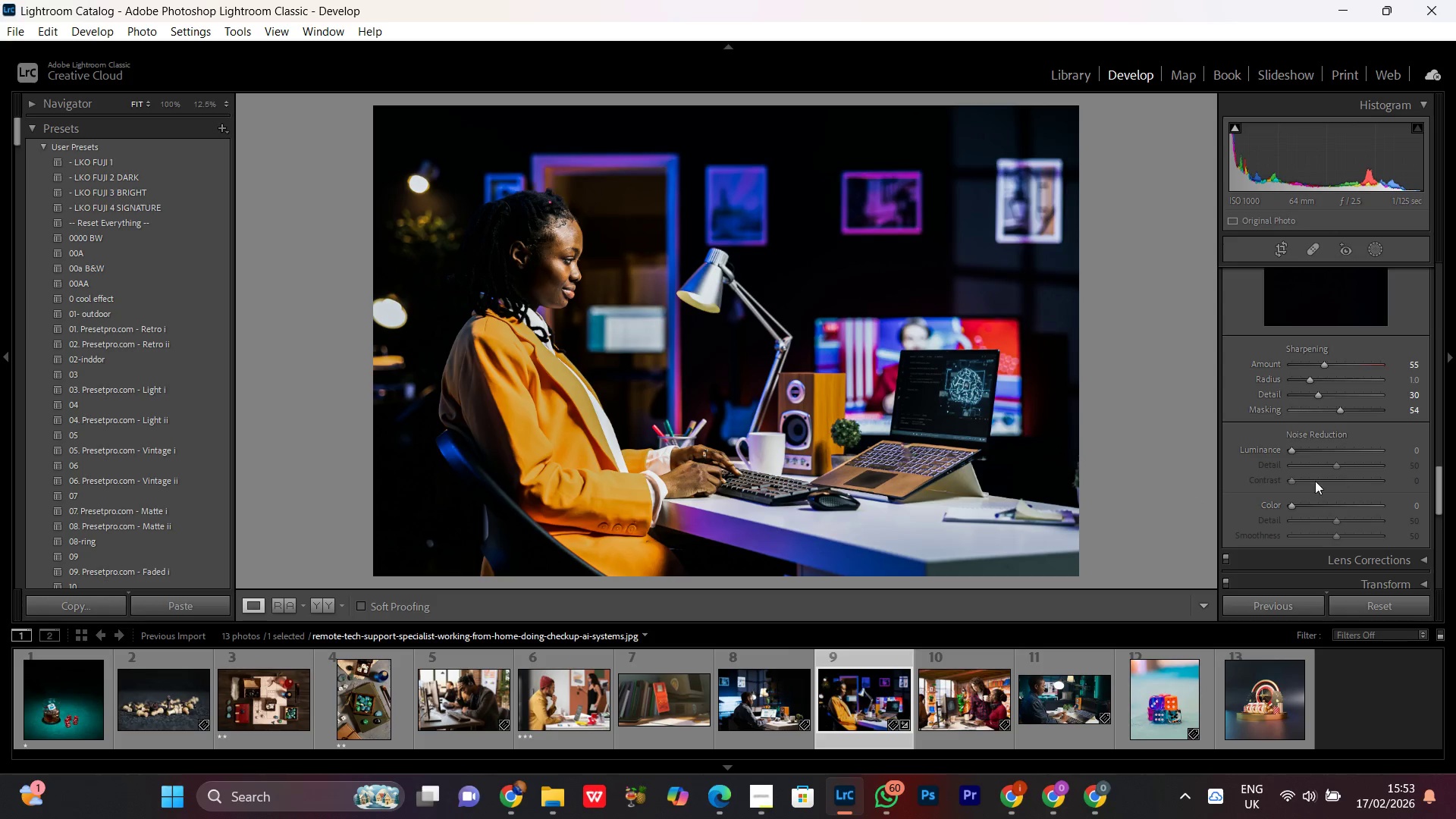 
wait(7.05)
 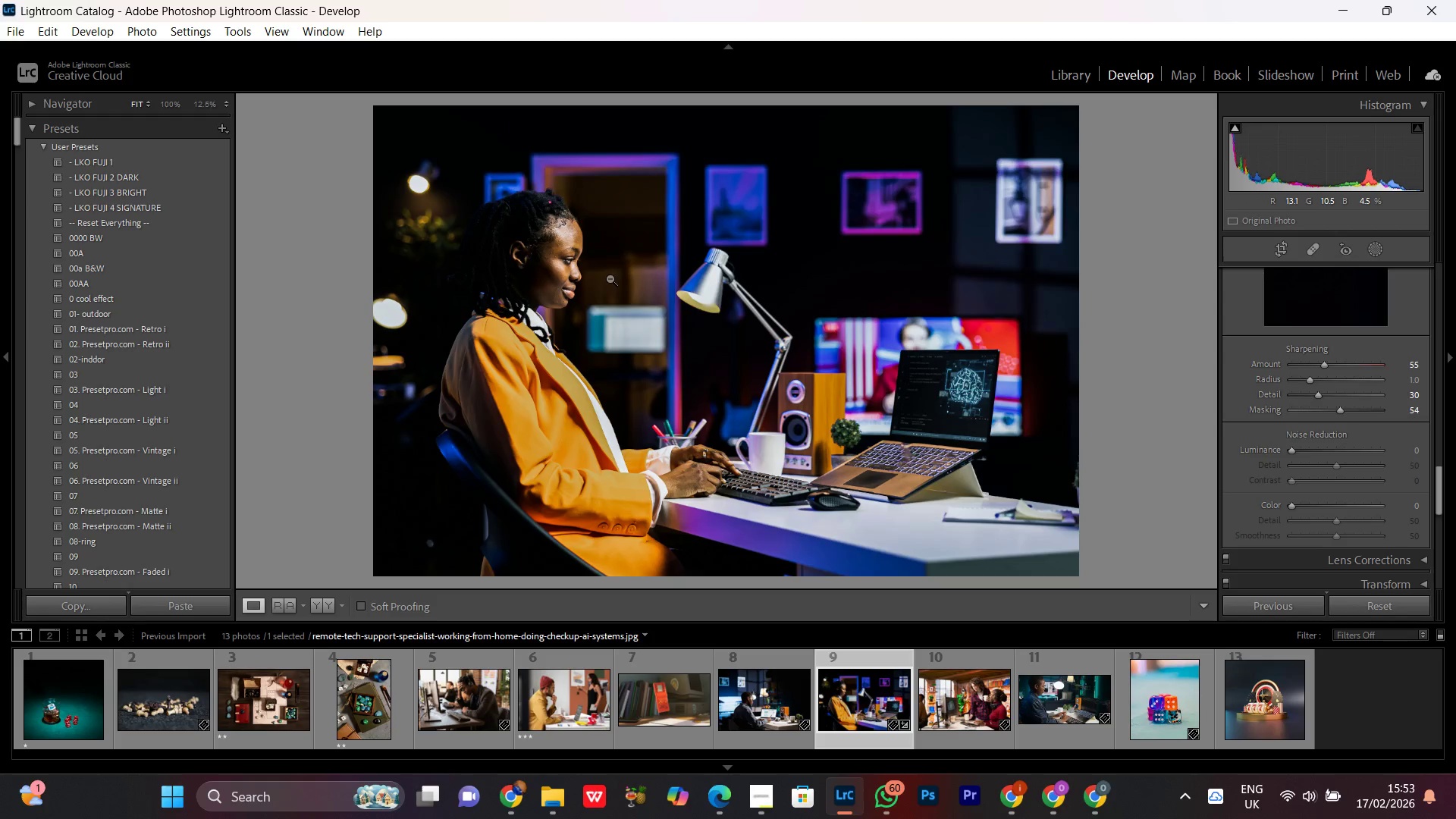 
left_click([1287, 450])
 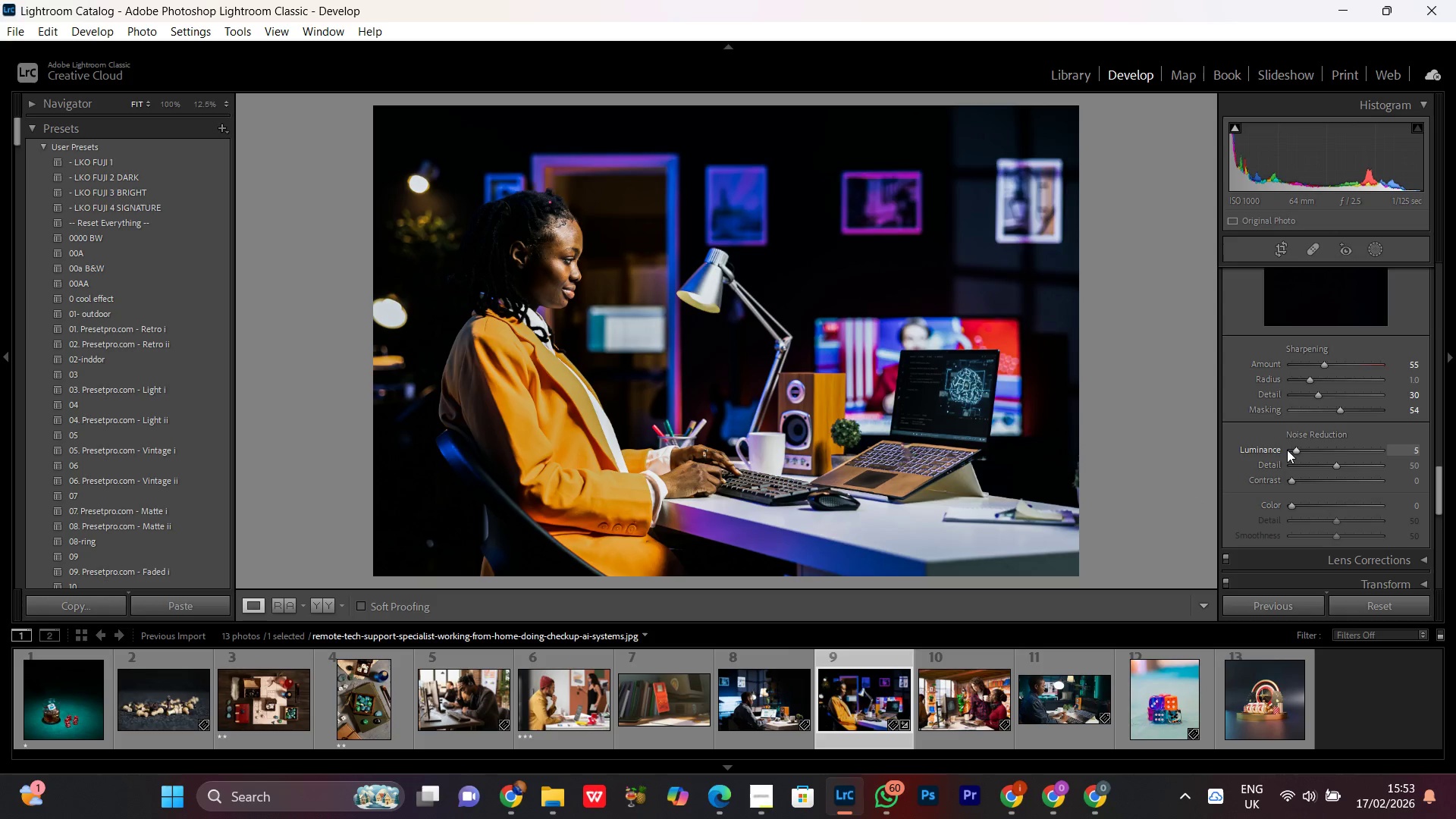 
scroll: coordinate [1287, 450], scroll_direction: up, amount: 3.0
 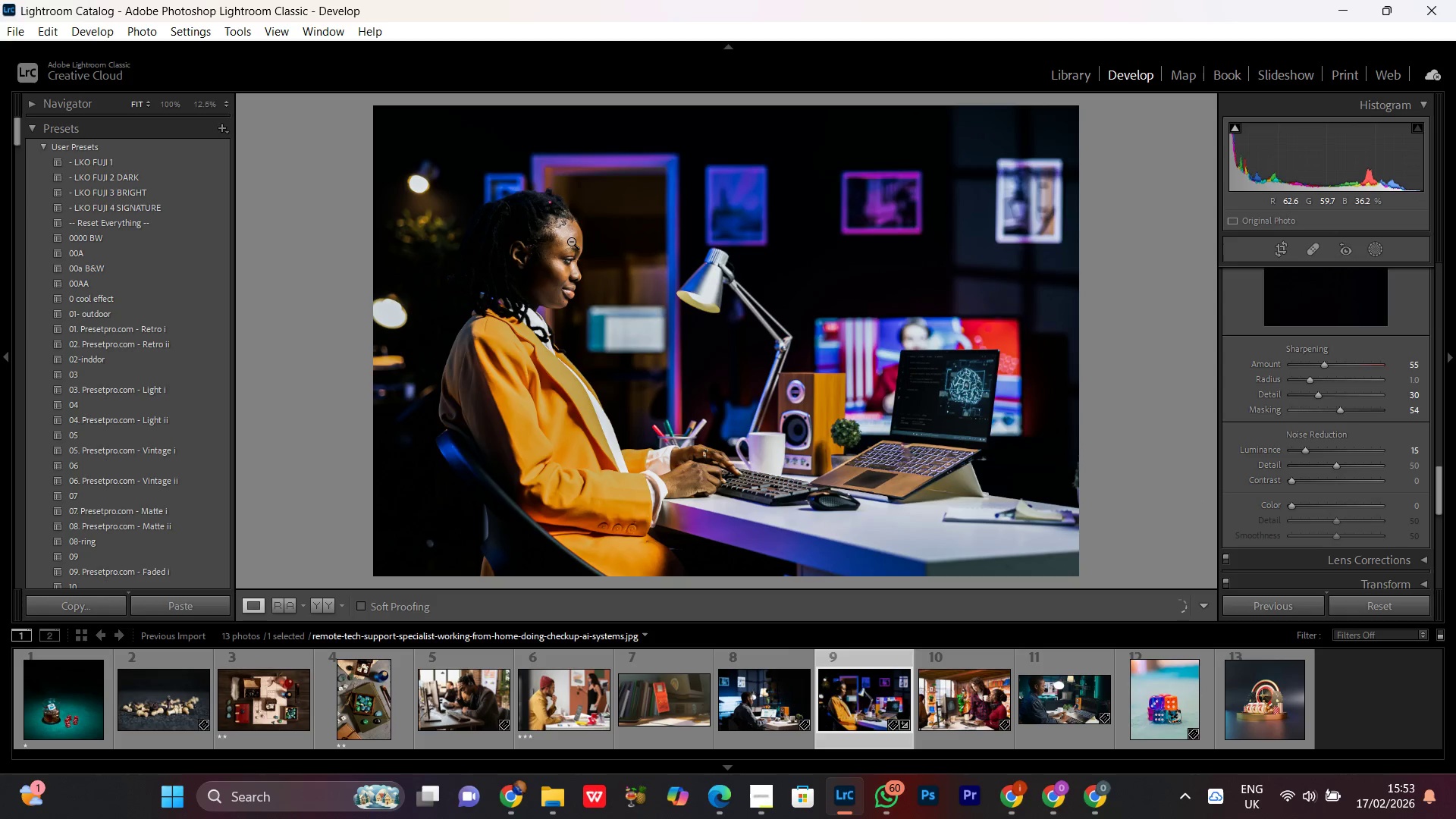 
double_click([571, 241])
 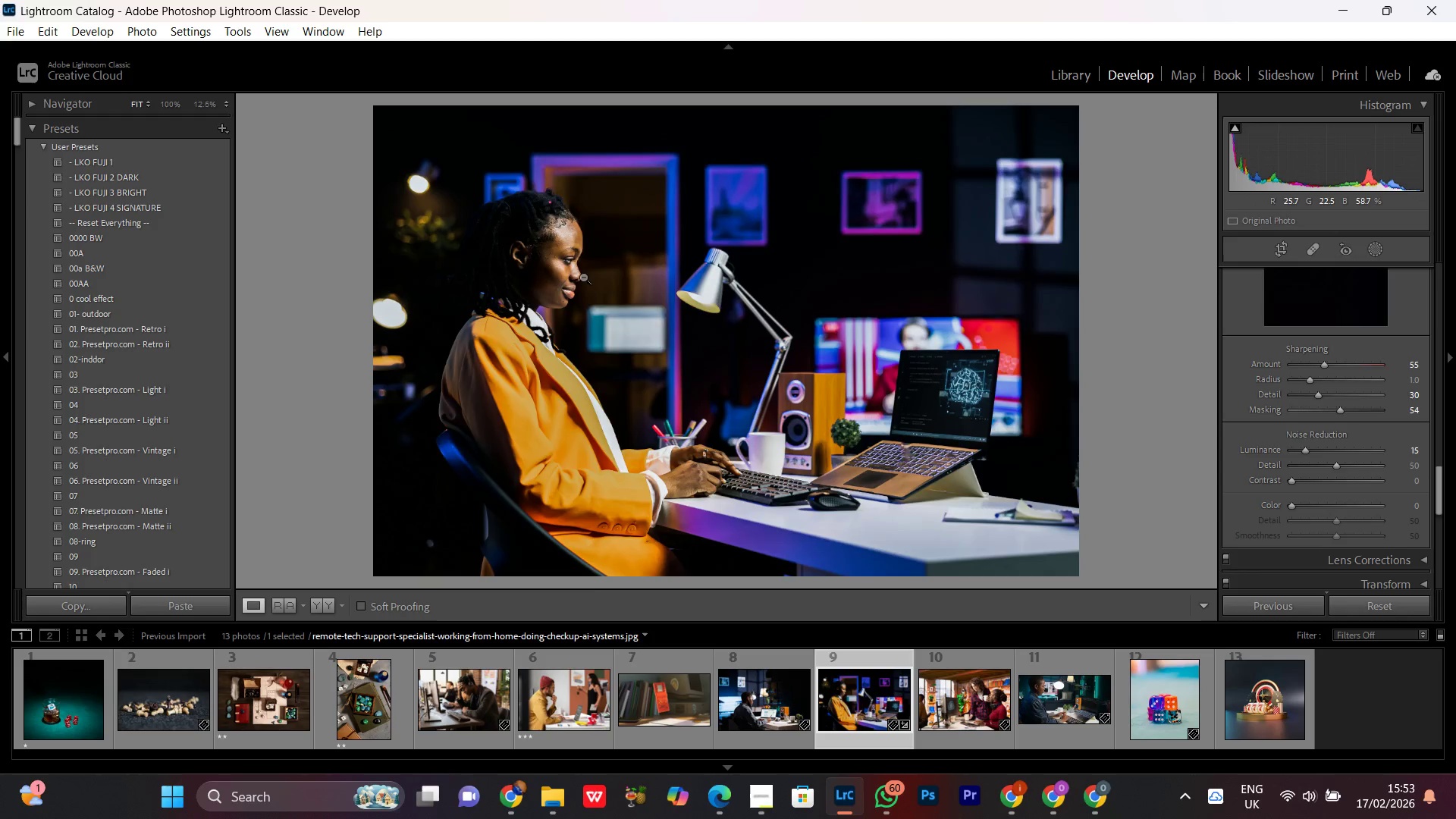 
triple_click([583, 277])
 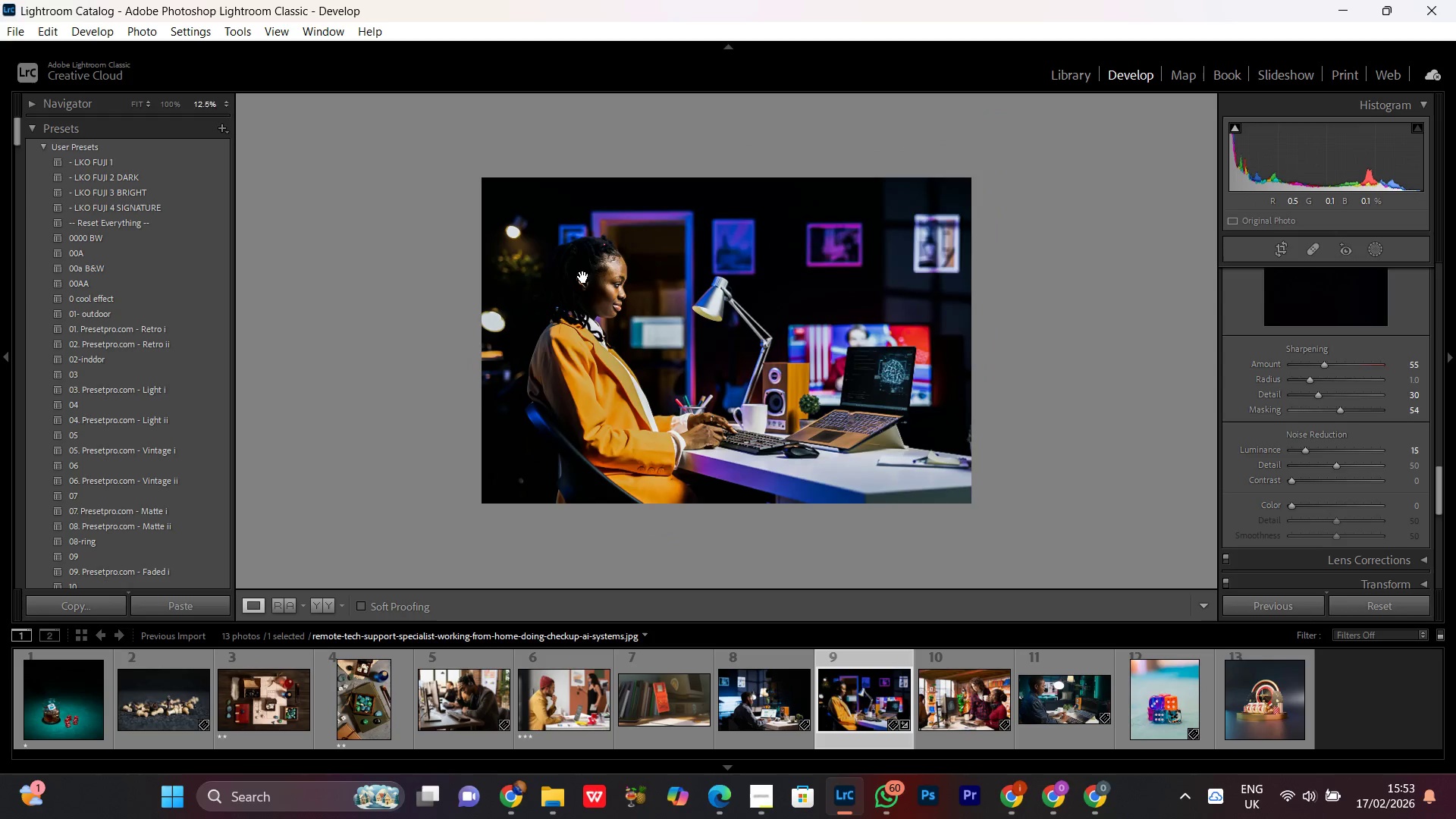 
triple_click([583, 277])
 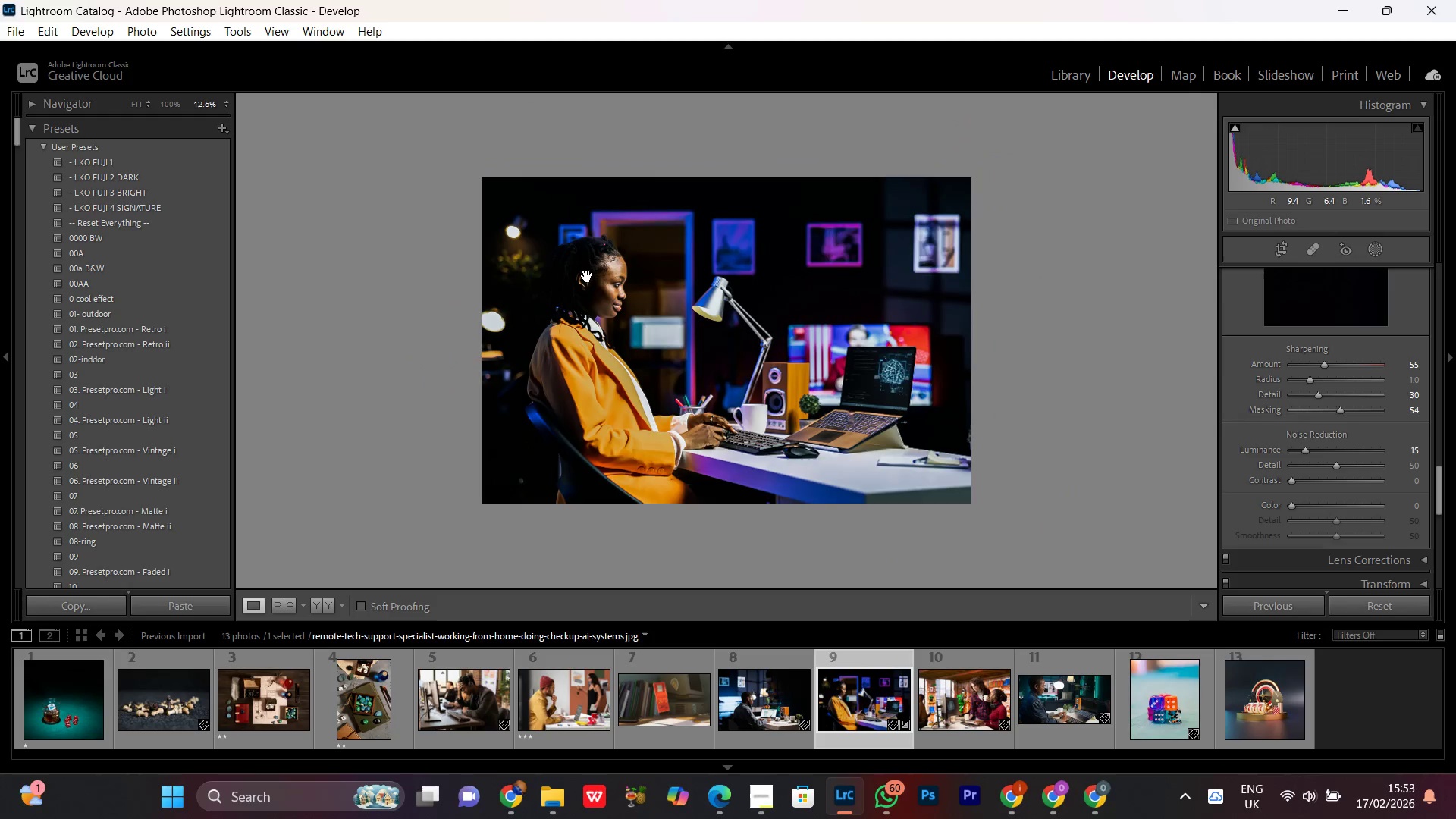 
double_click([587, 276])
 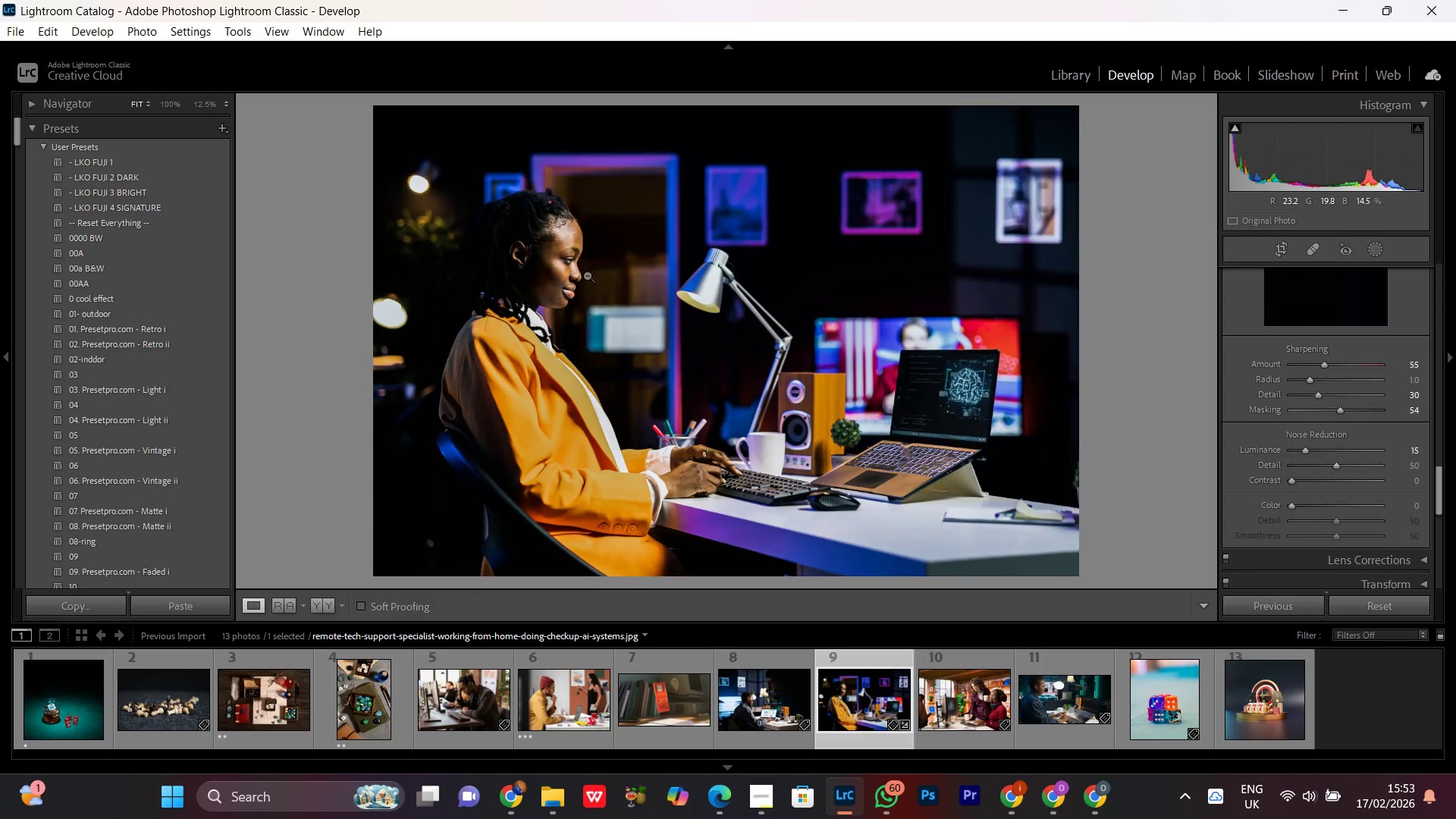 
triple_click([587, 277])
 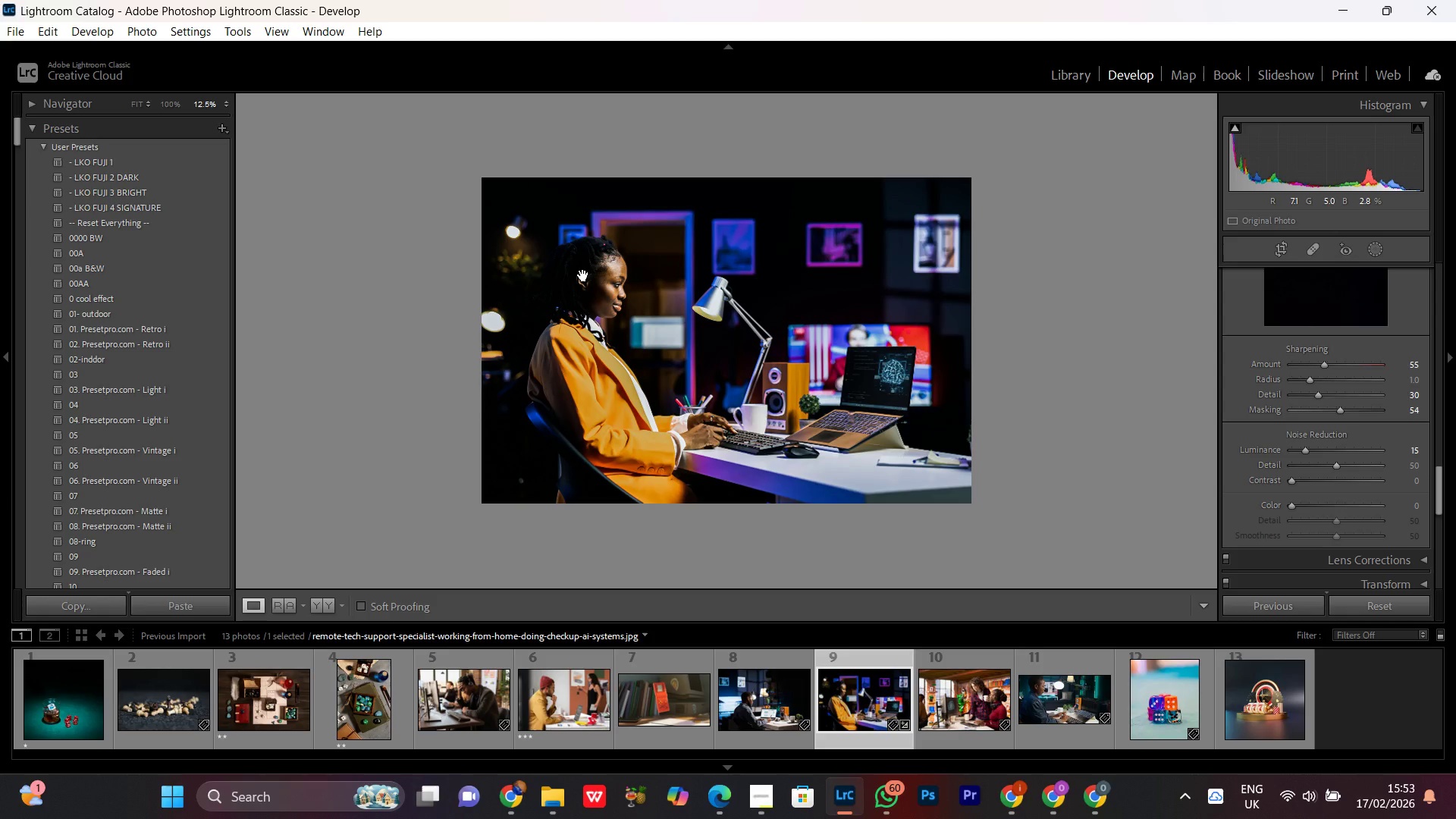 
wait(9.81)
 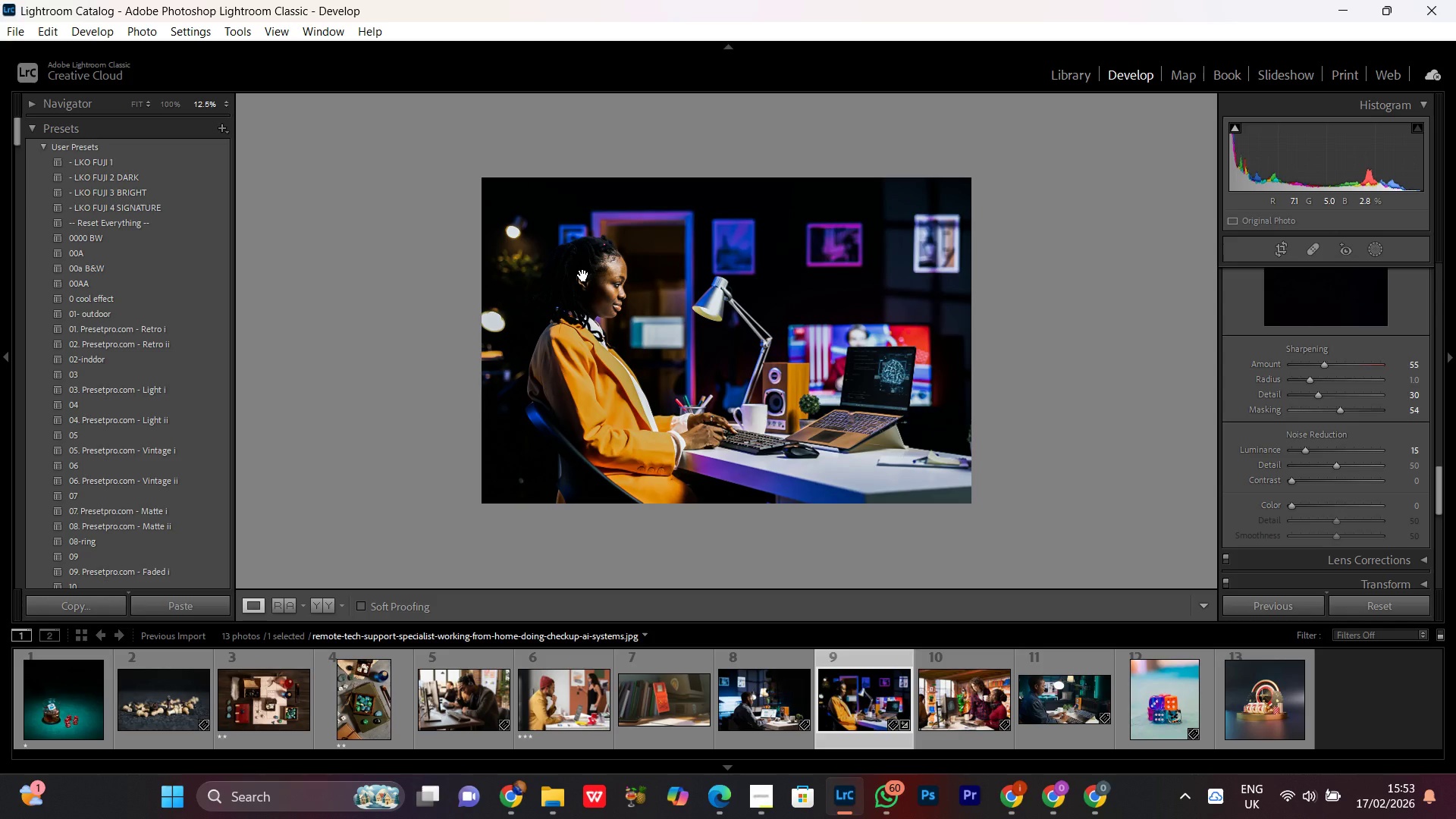 
double_click([642, 316])
 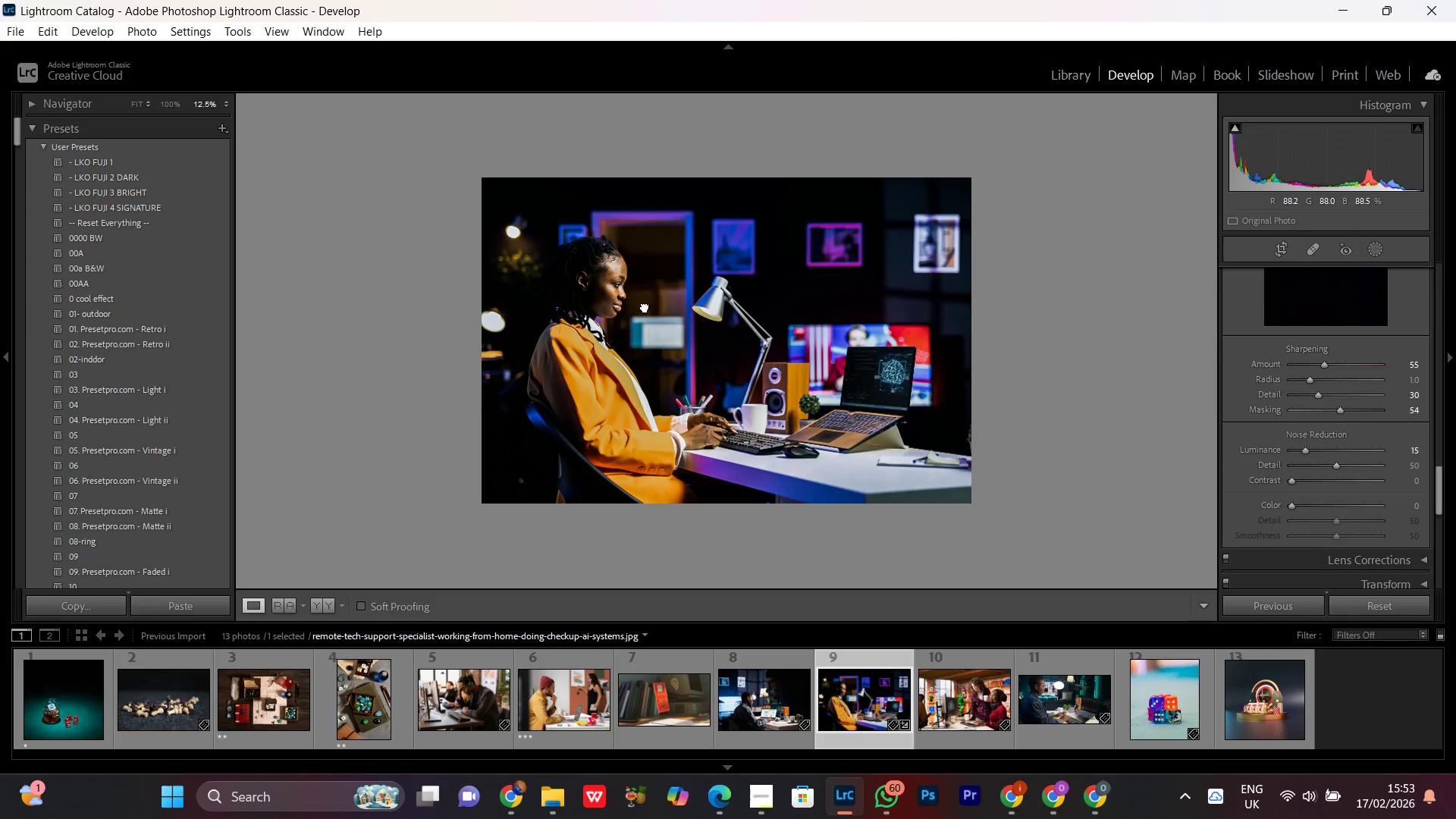 
triple_click([645, 306])
 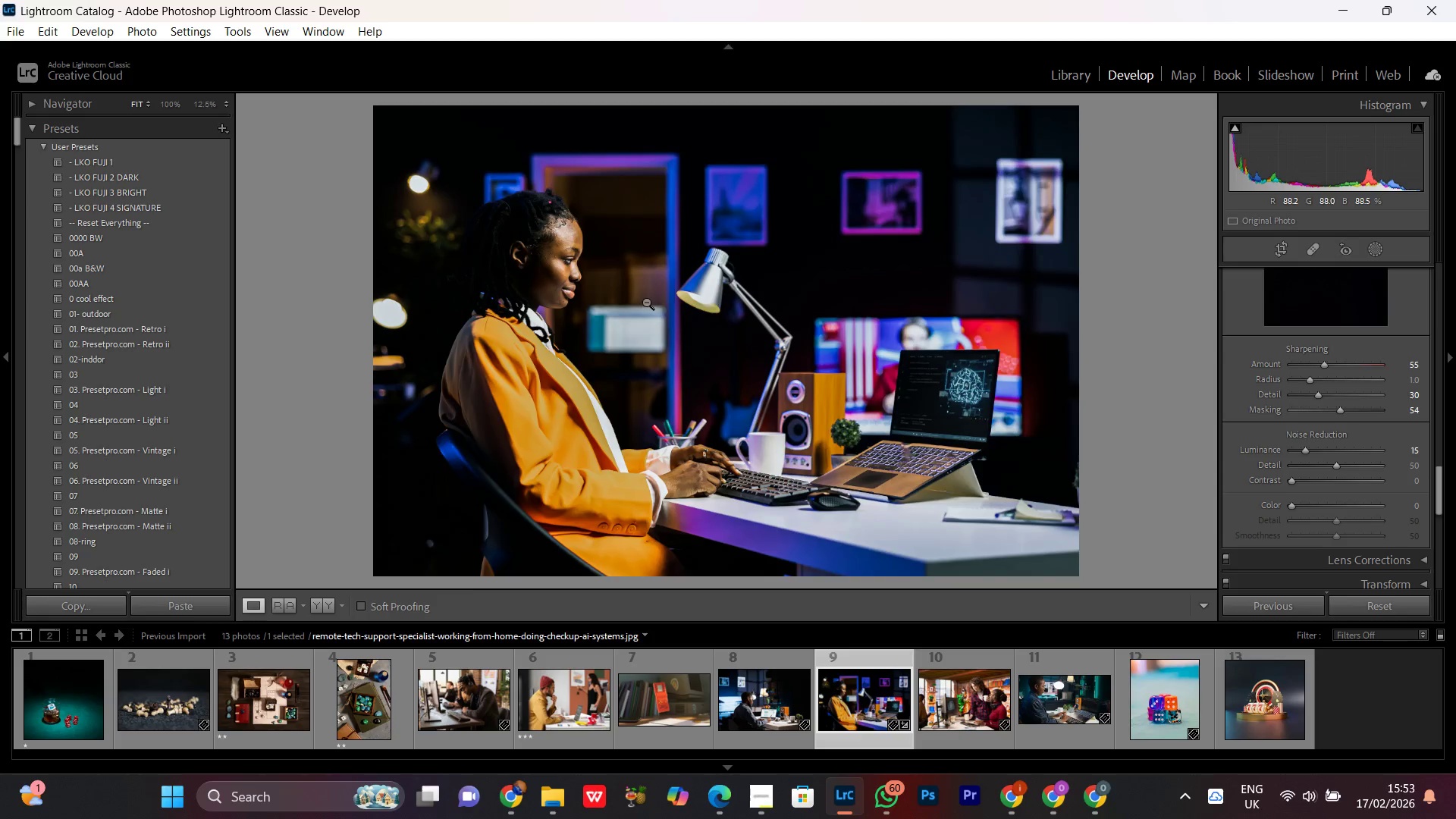 
triple_click([646, 302])
 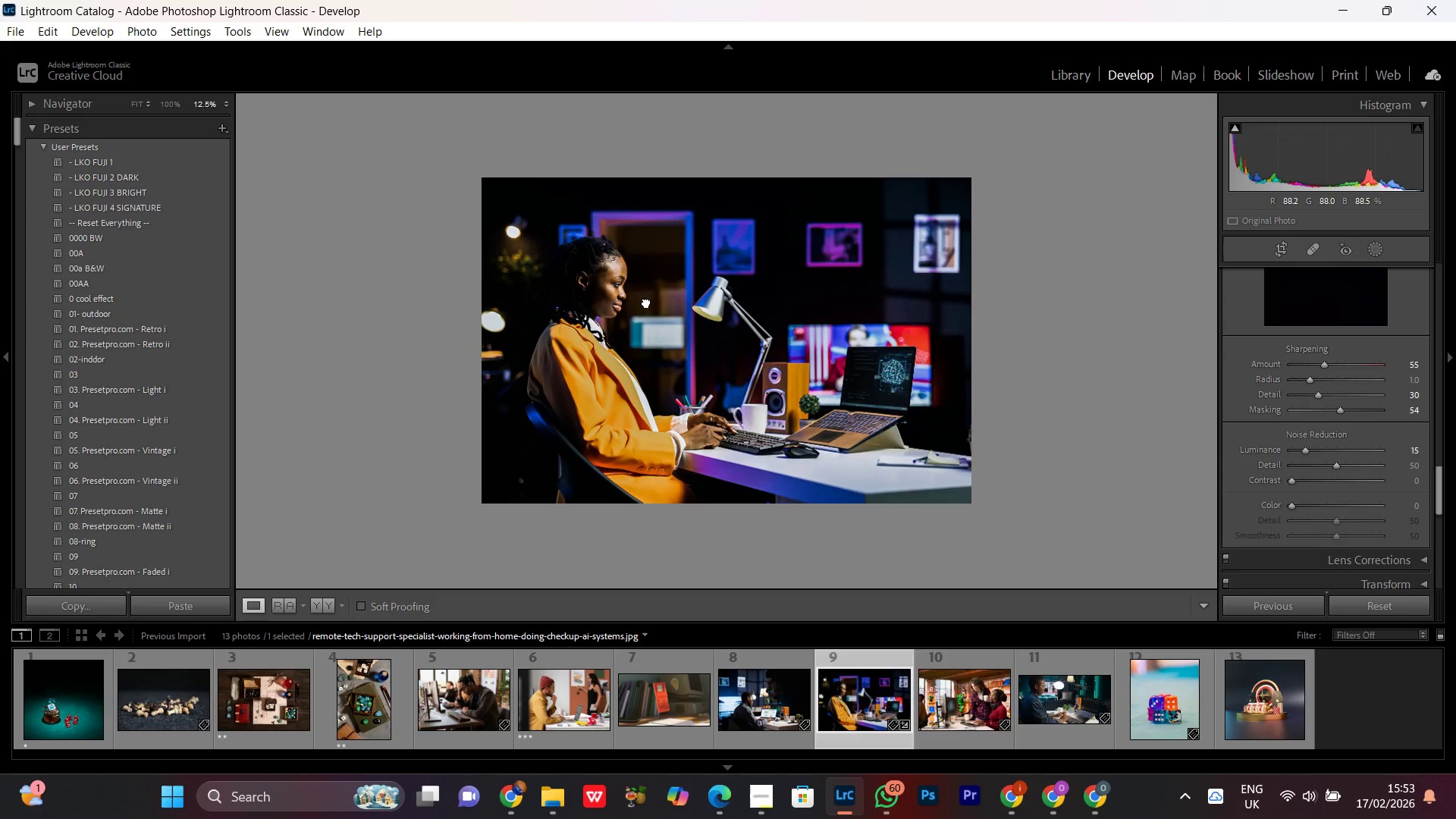 
triple_click([646, 302])
 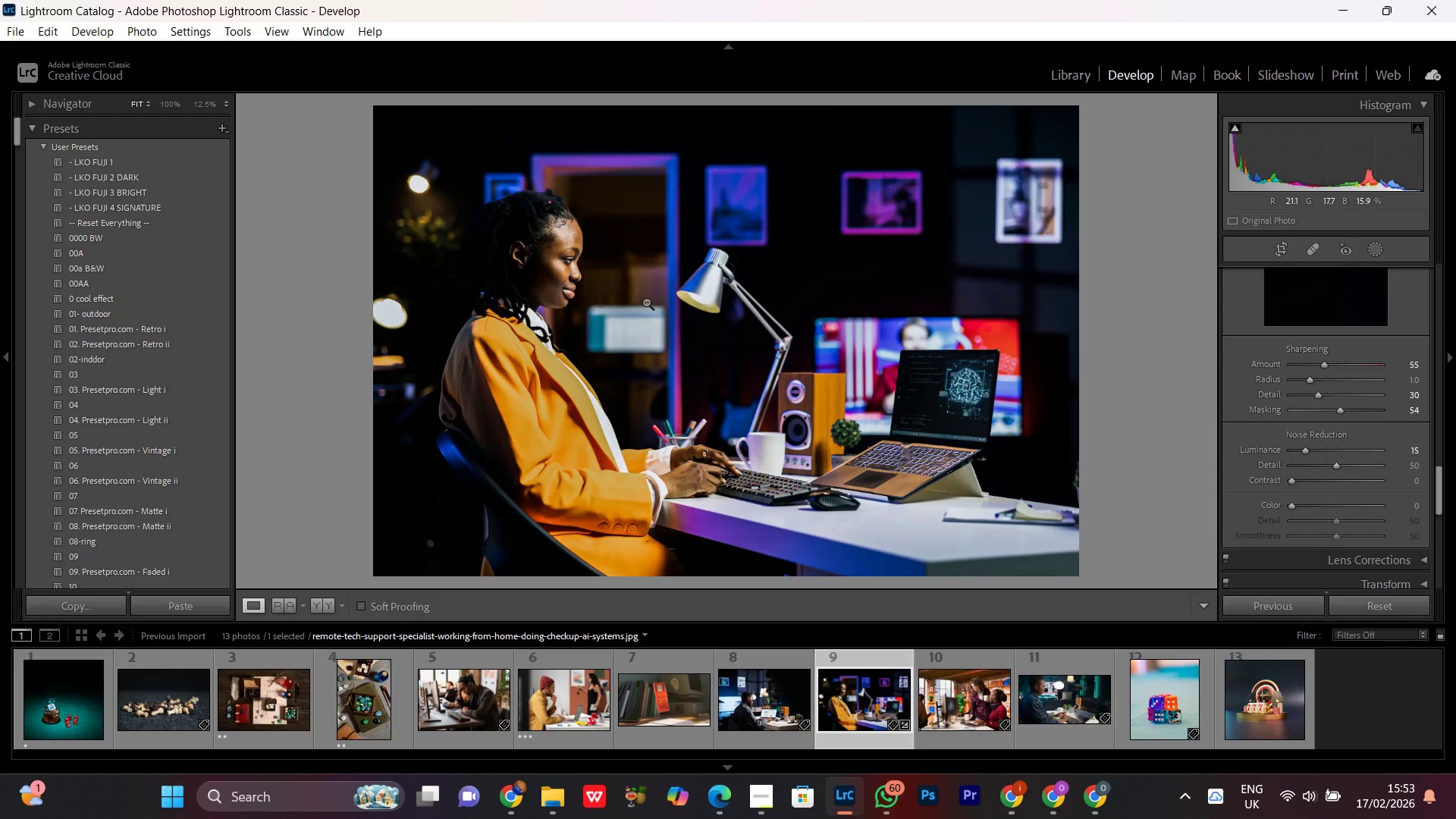 
triple_click([646, 302])
 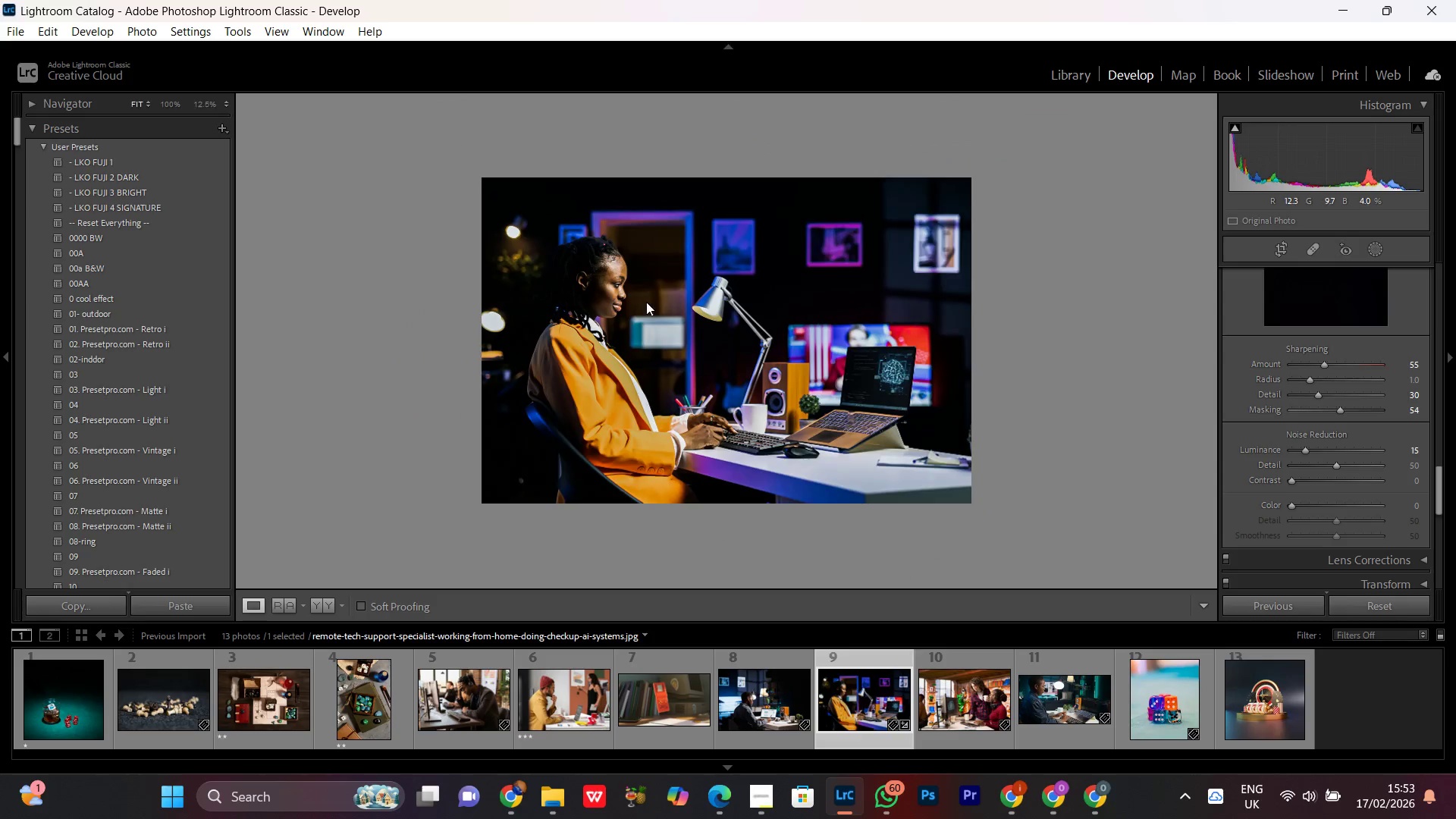 
triple_click([646, 302])
 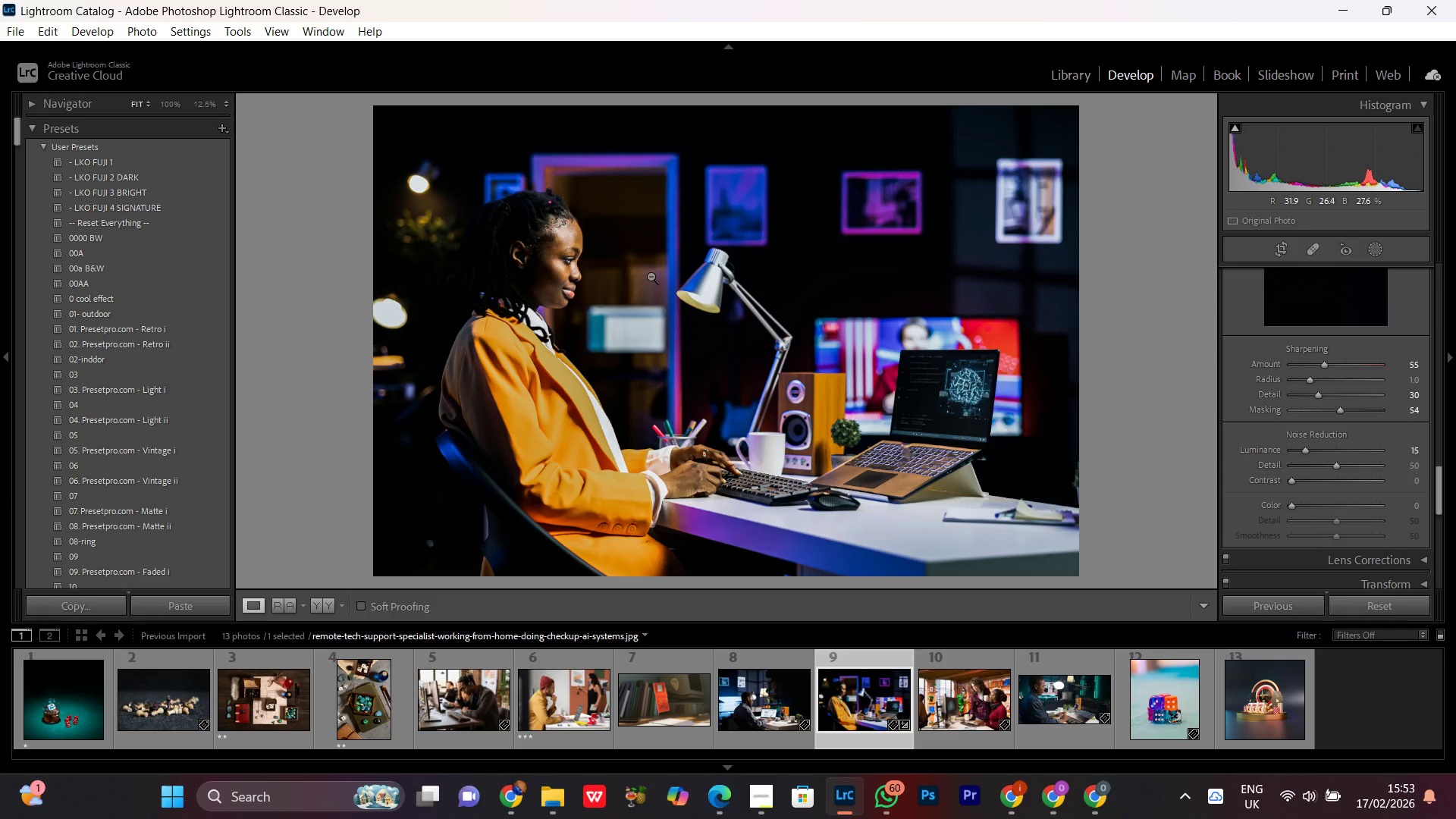 
wait(14.95)
 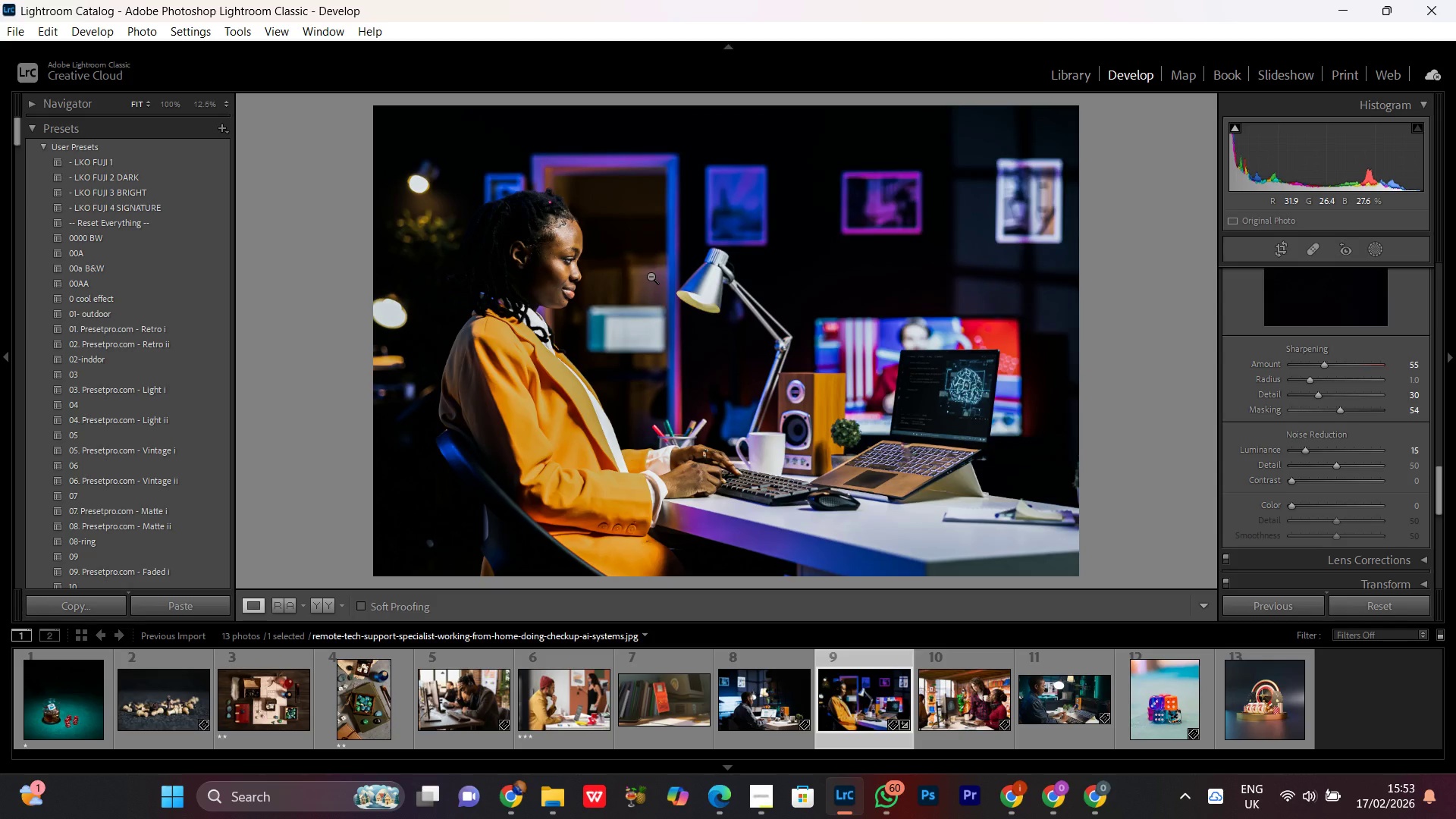 
double_click([740, 288])
 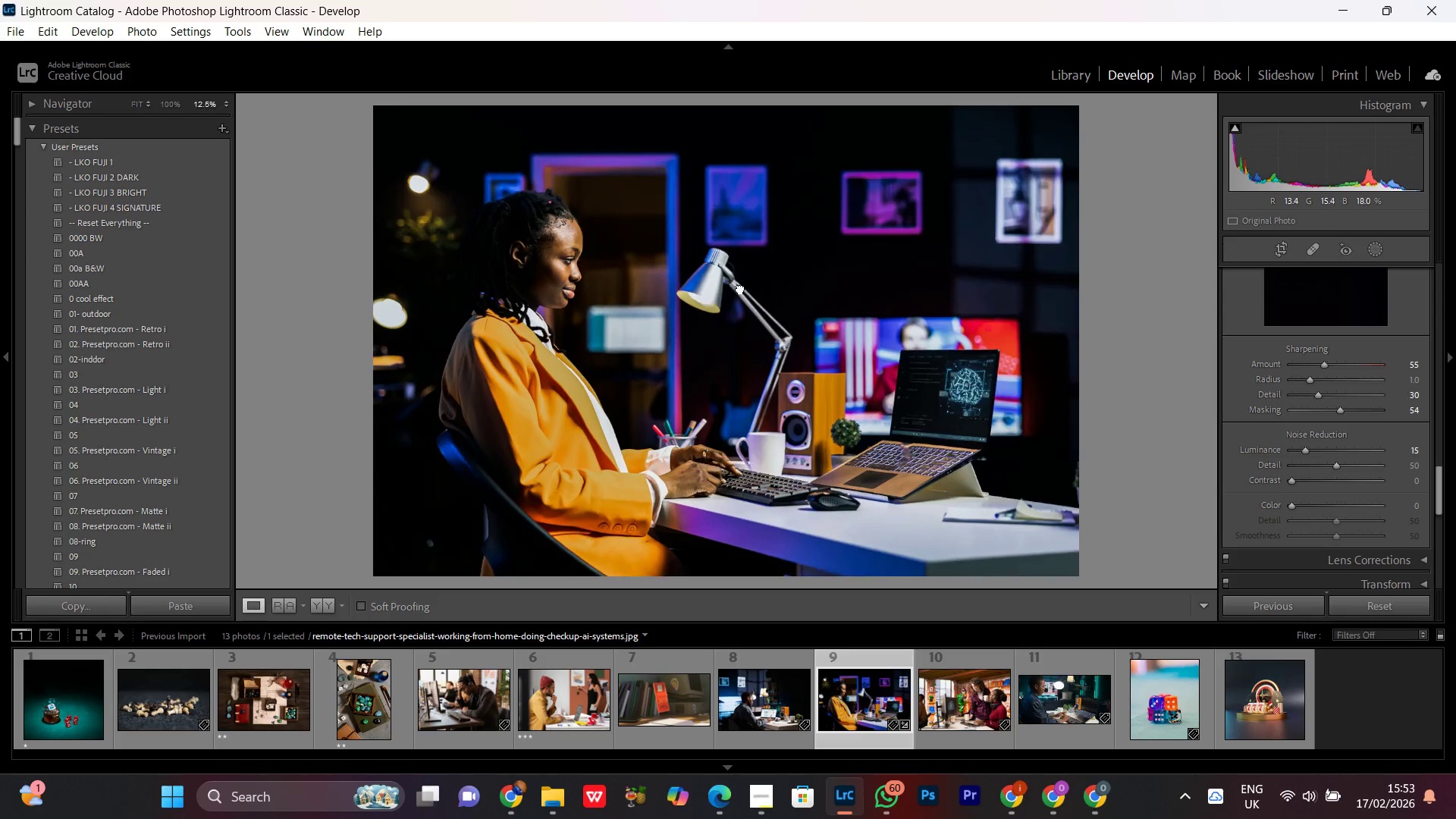 
triple_click([740, 288])
 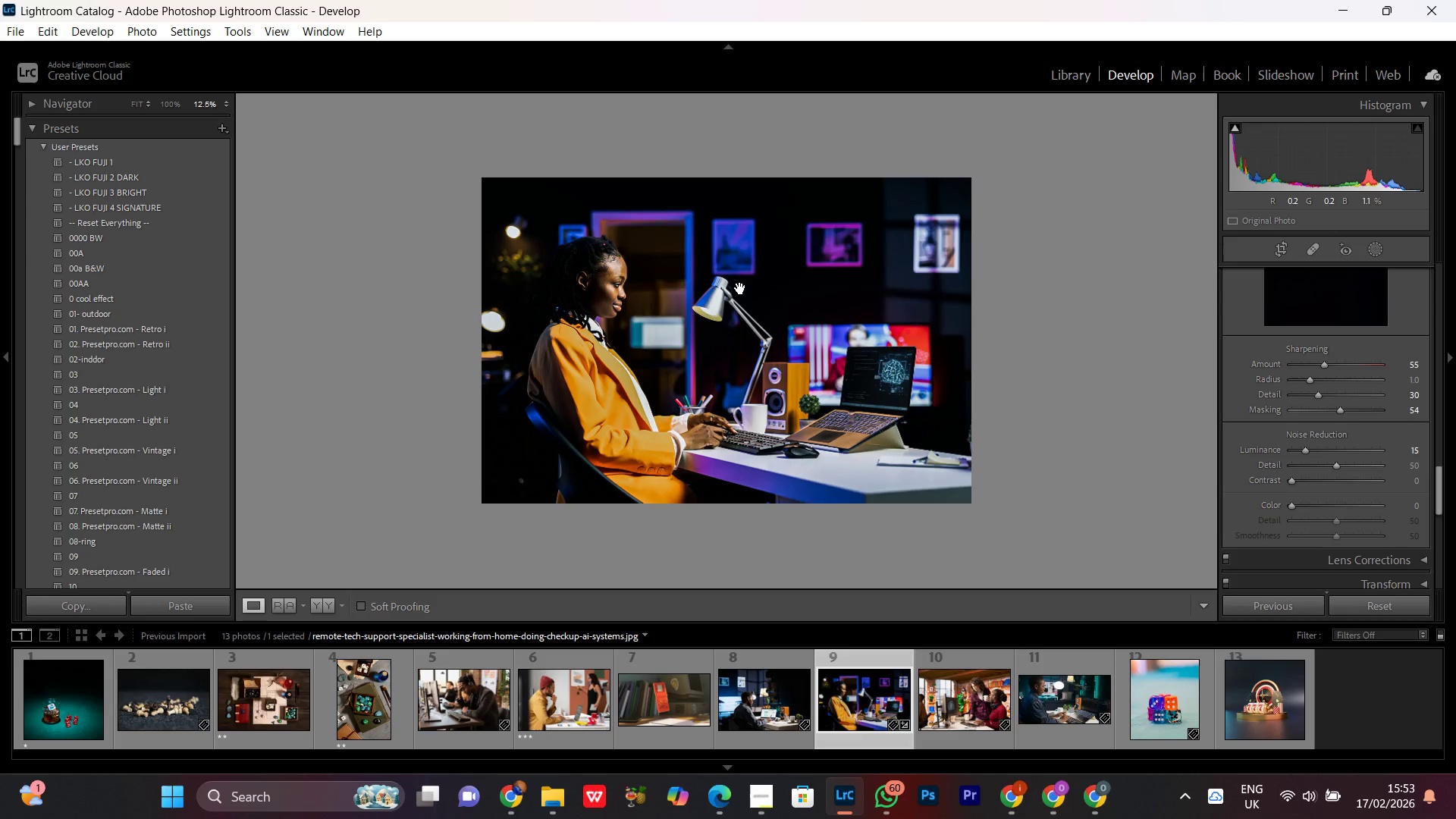 
left_click([740, 288])
 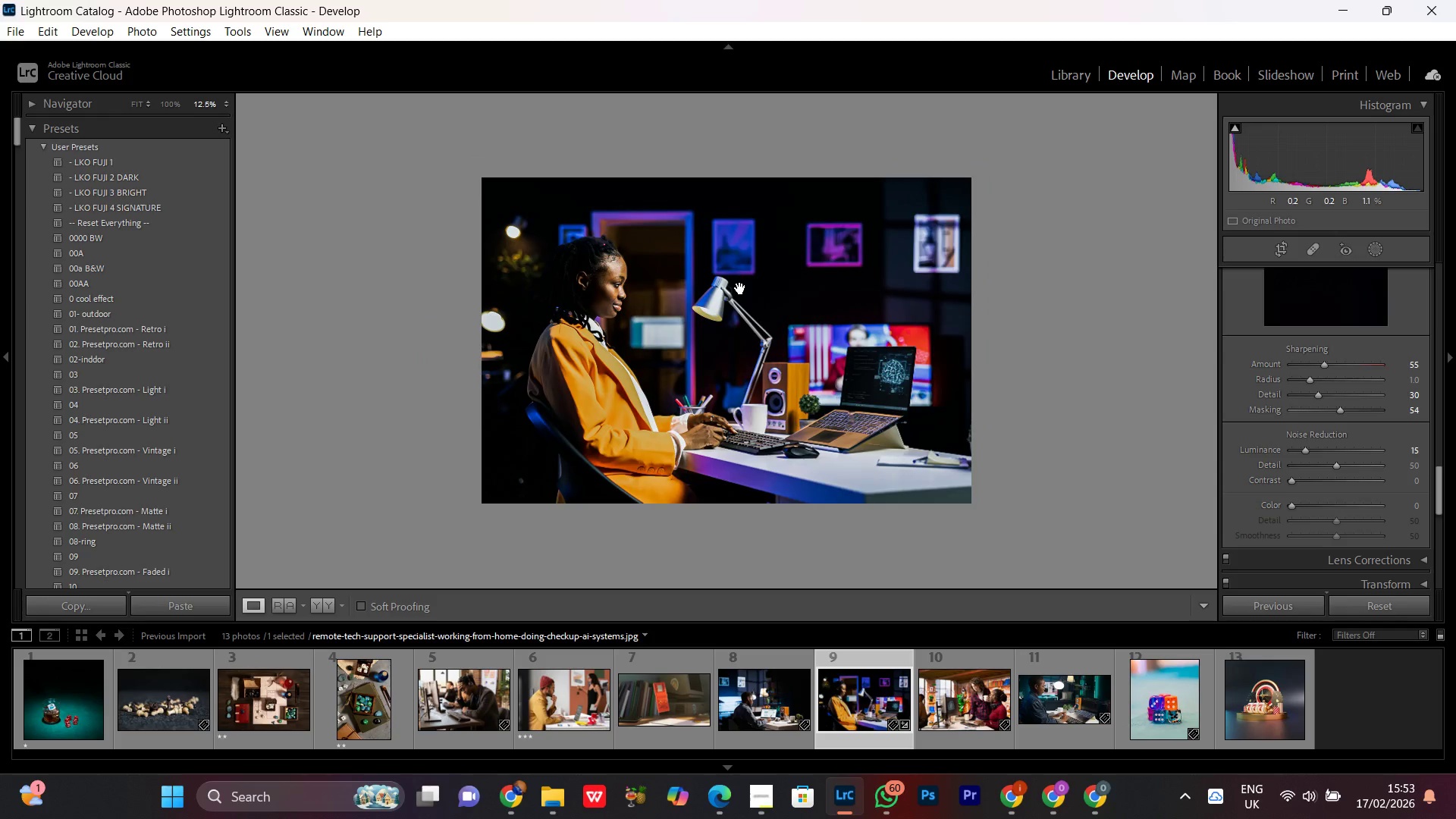 
double_click([740, 288])
 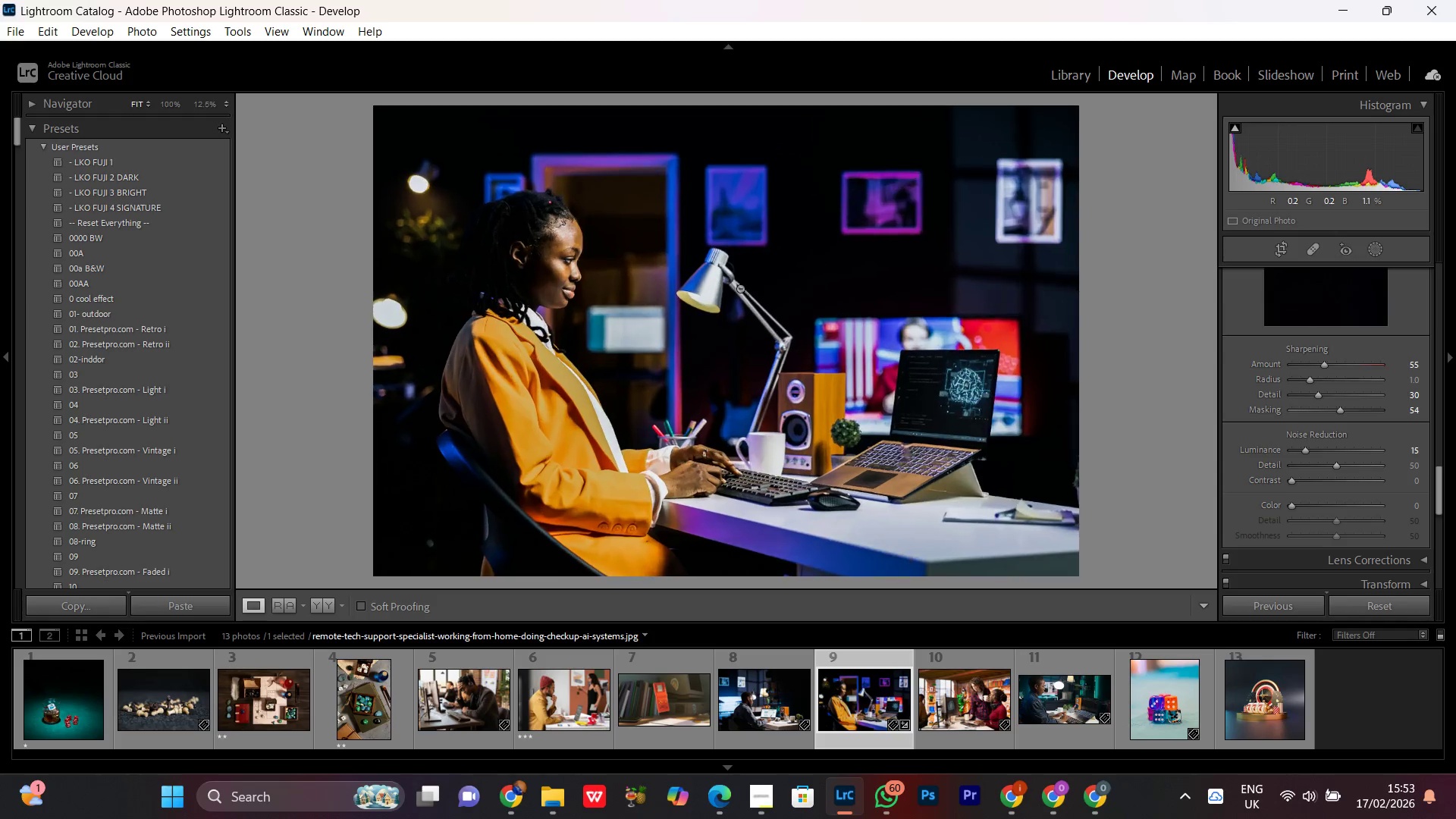 
double_click([740, 288])
 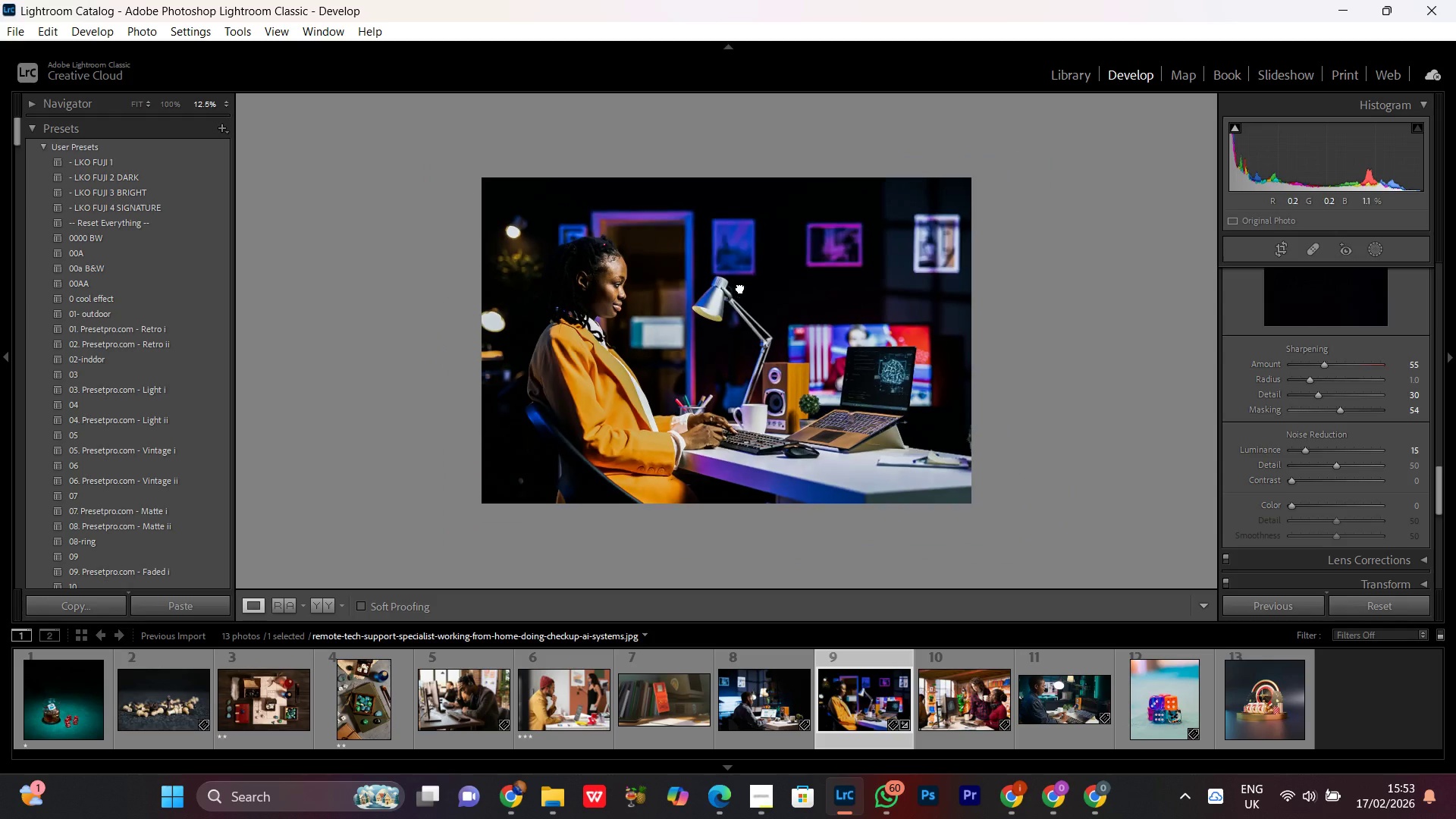 
triple_click([740, 287])
 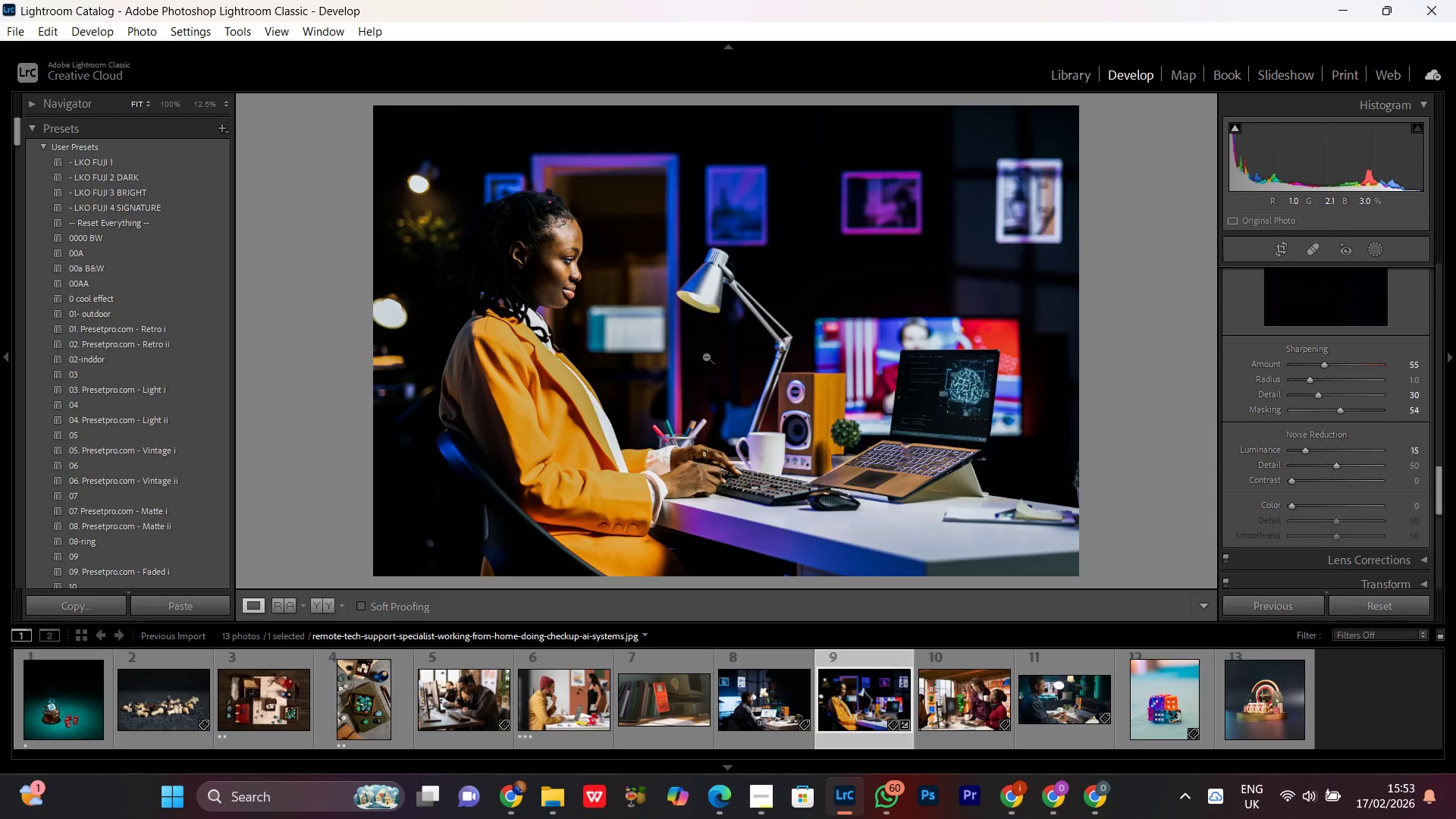 
double_click([708, 355])
 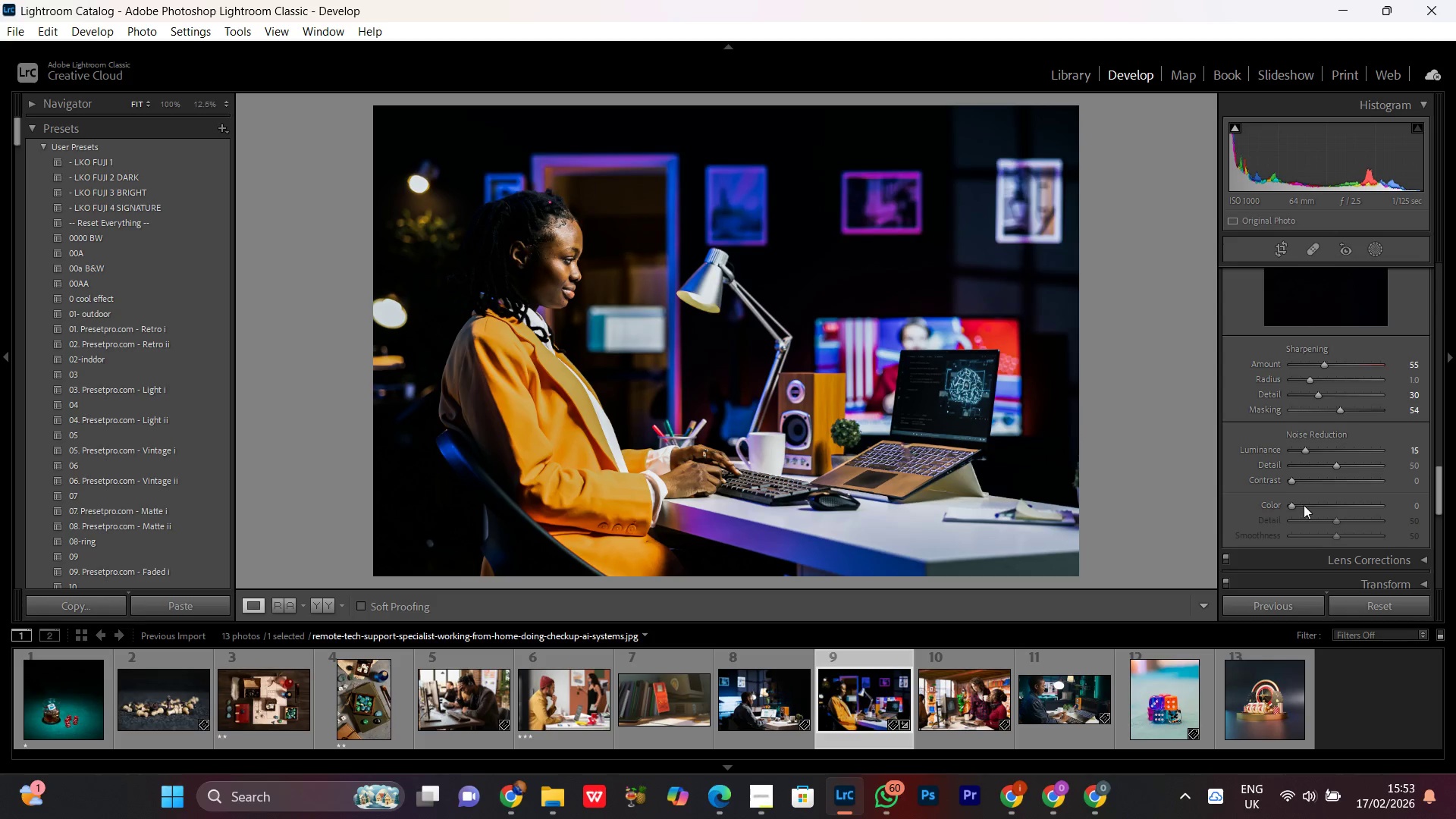 
left_click([1291, 507])
 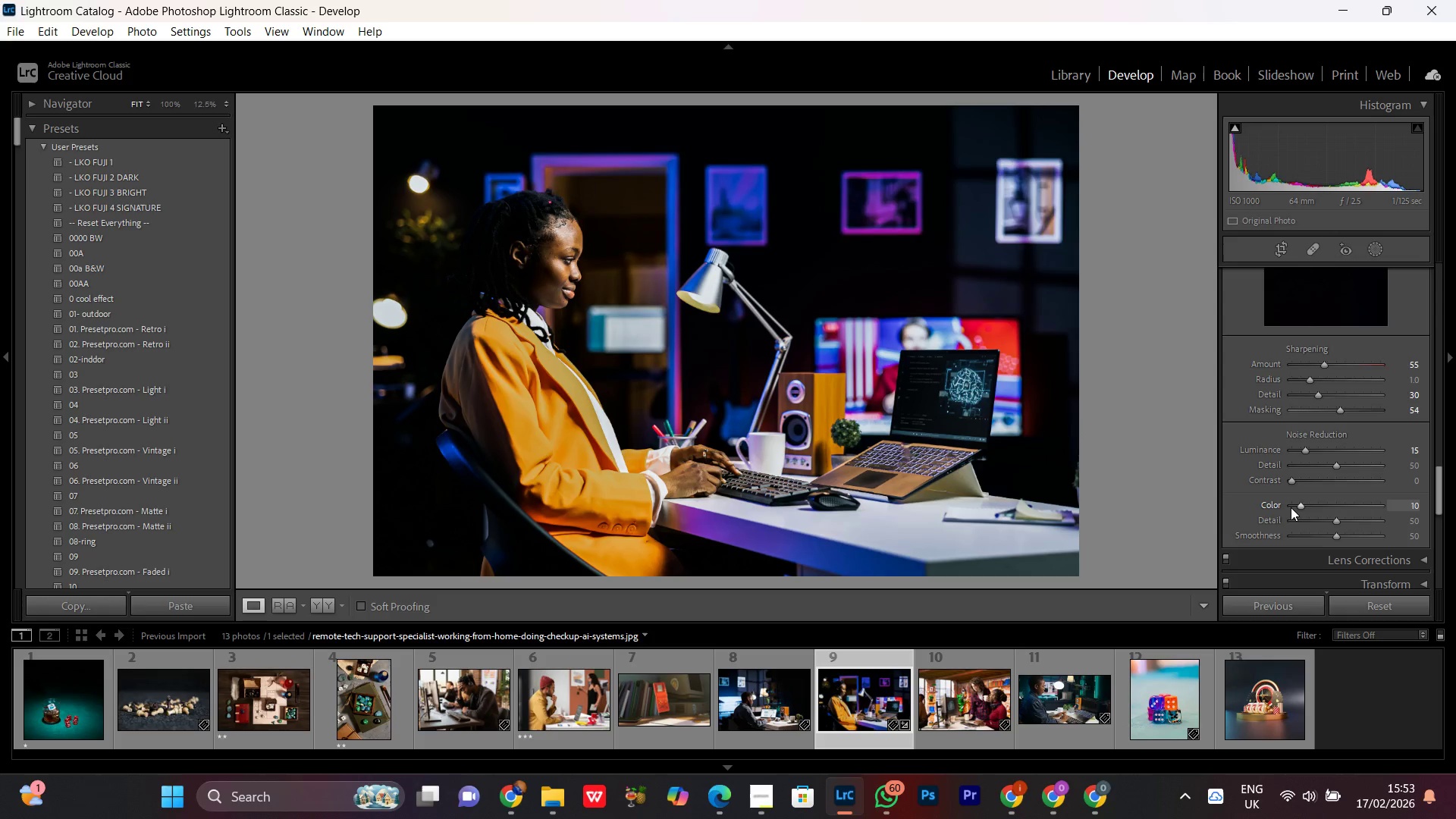 
scroll: coordinate [1291, 507], scroll_direction: up, amount: 4.0
 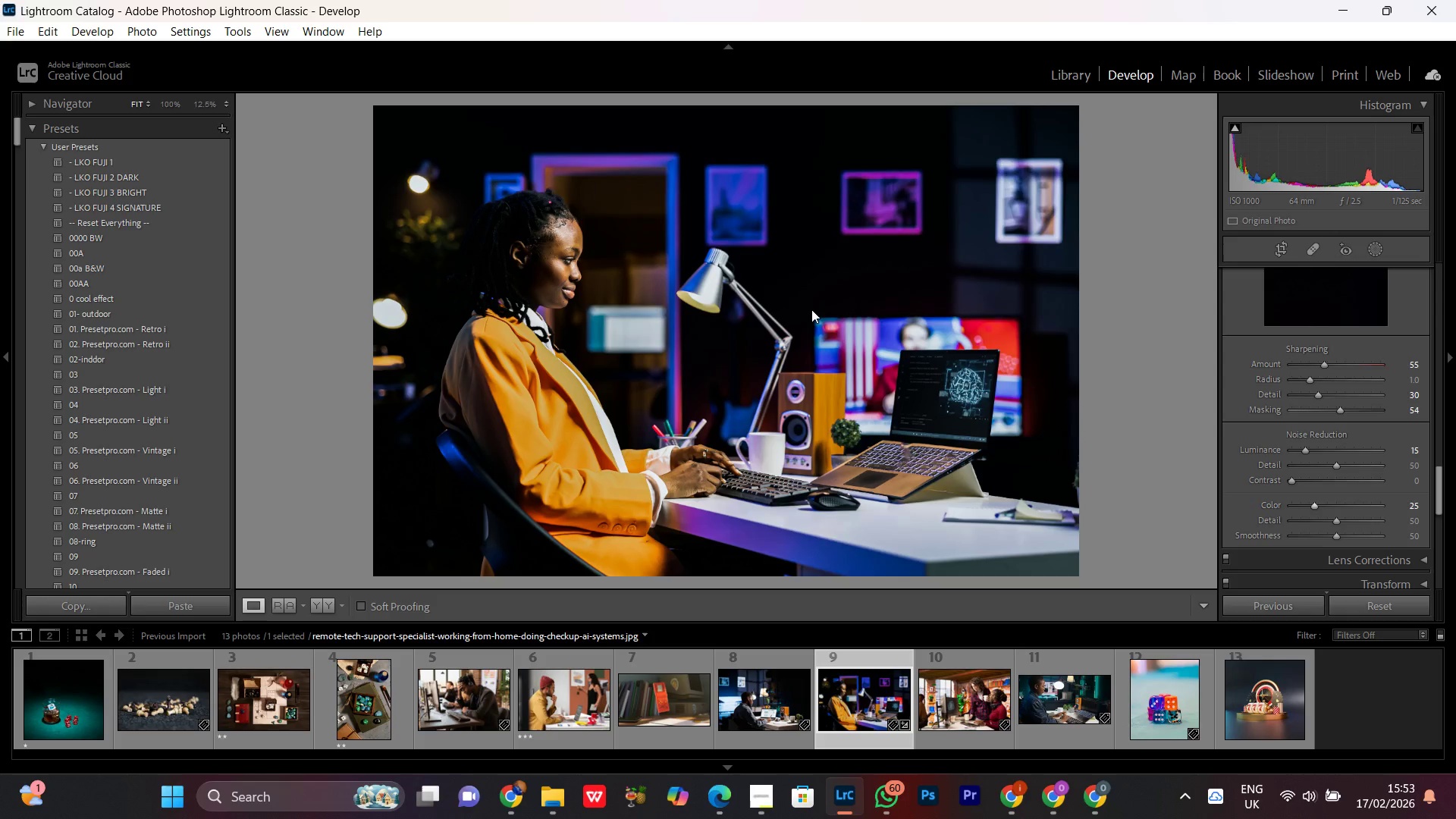 
double_click([799, 278])
 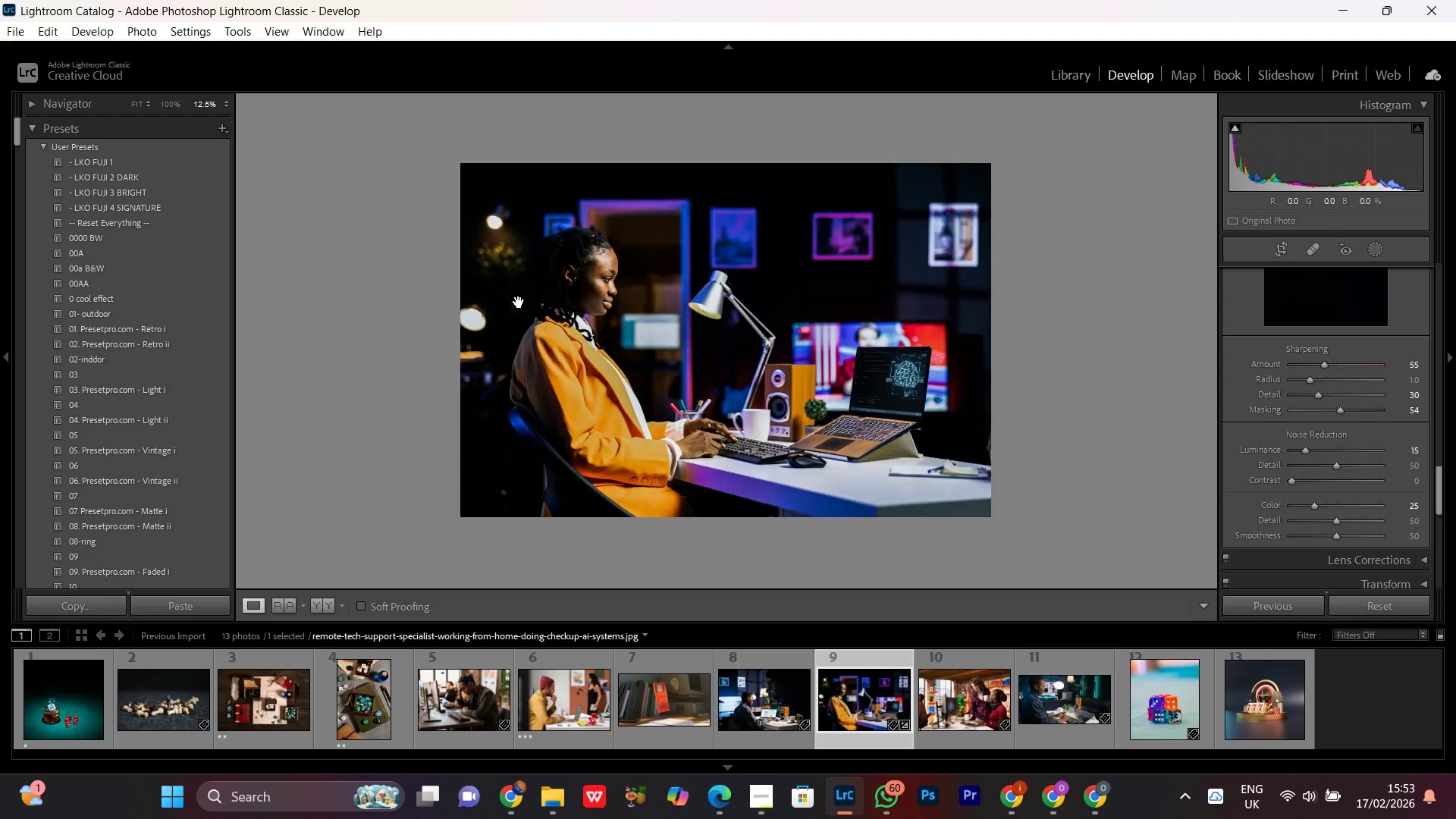 
double_click([519, 302])
 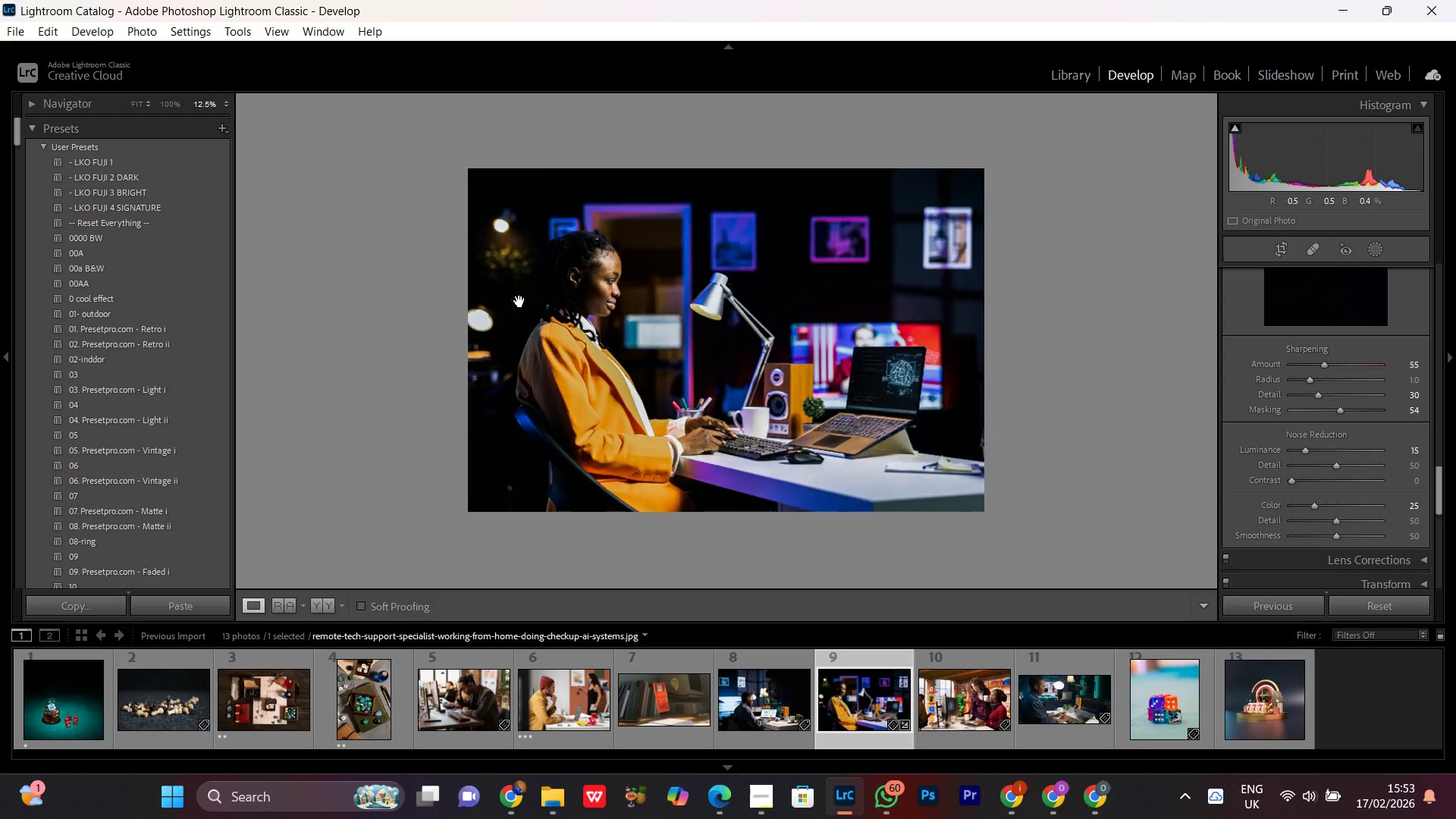 
triple_click([519, 301])
 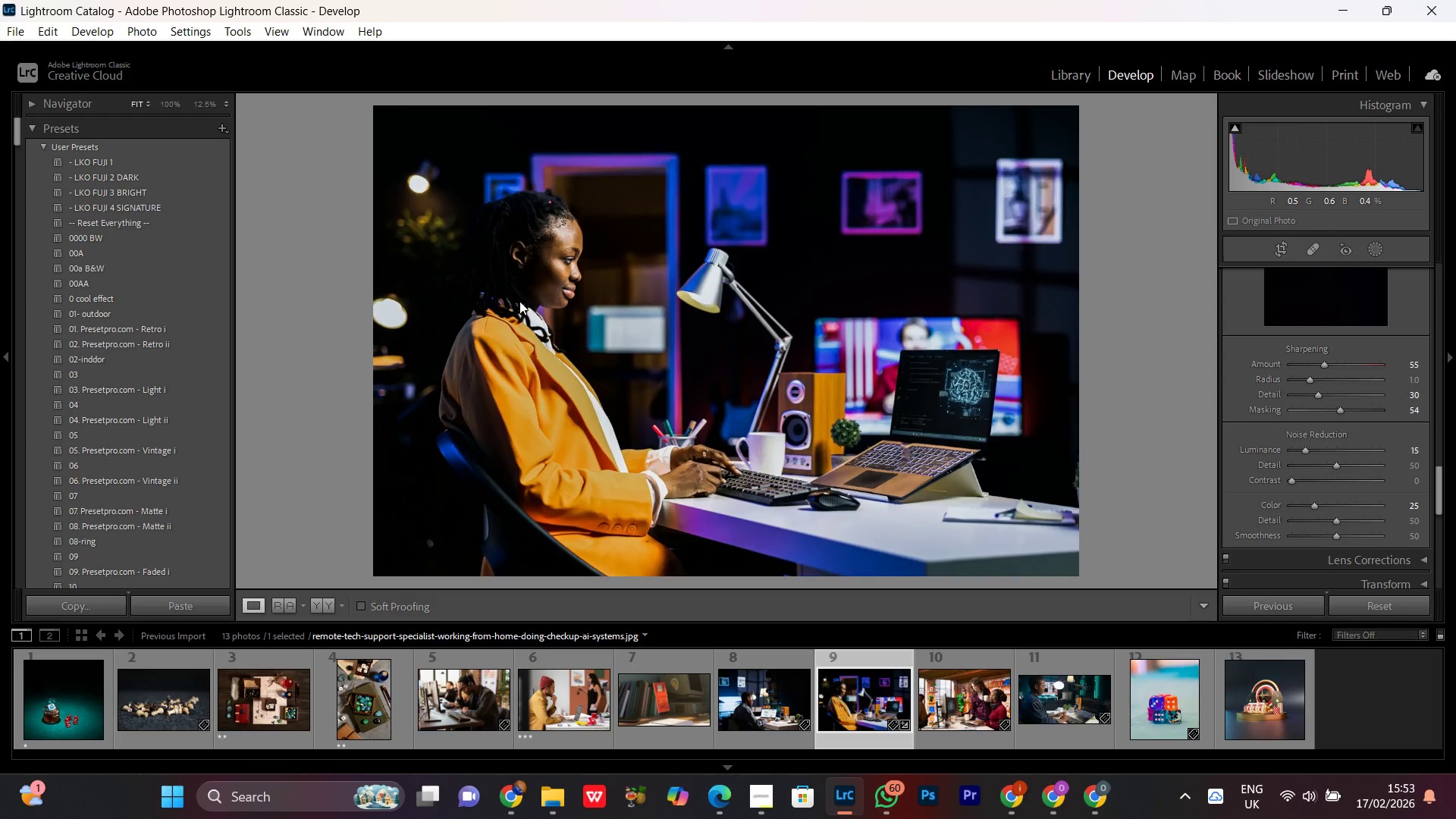 
triple_click([519, 301])
 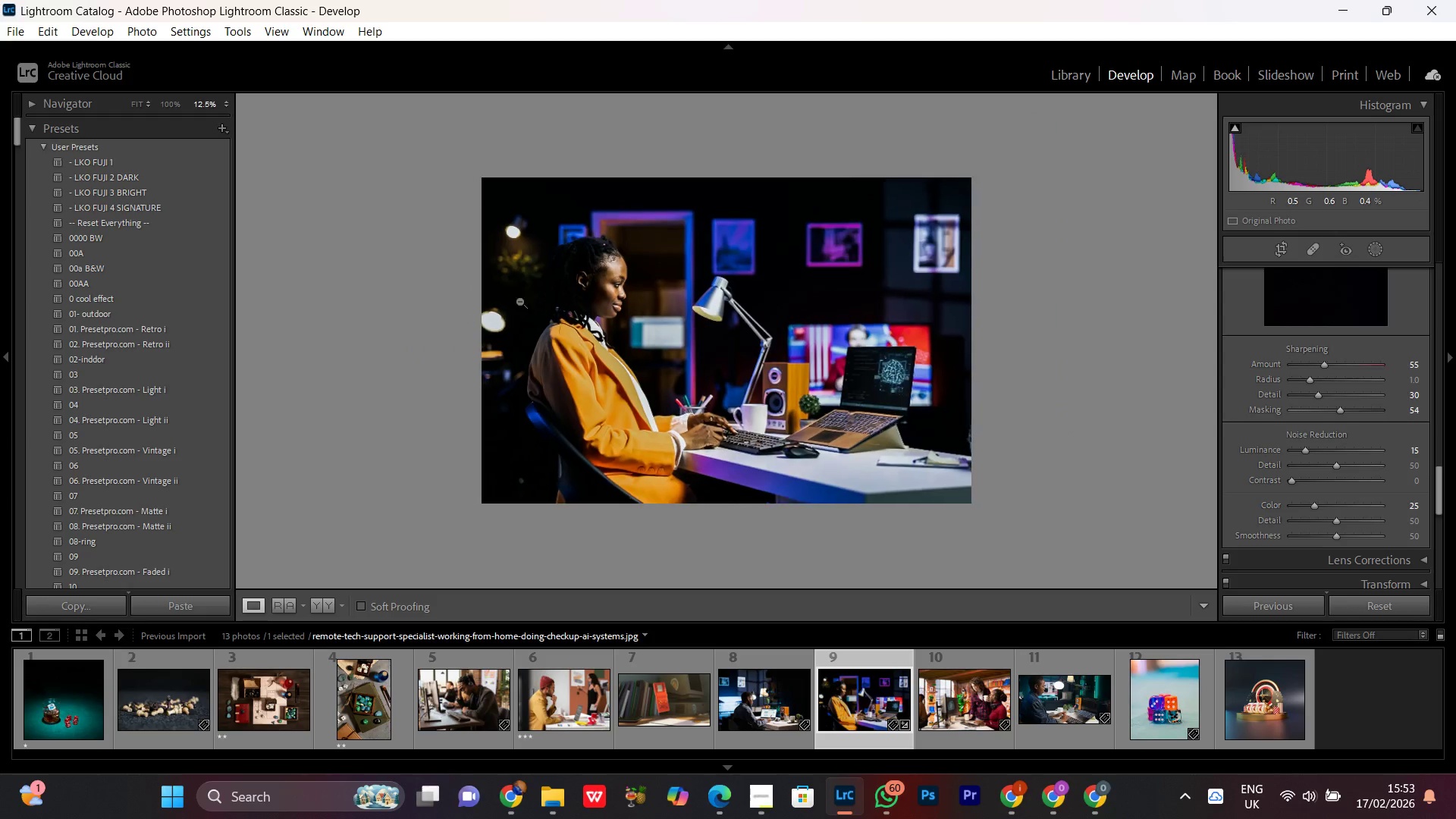 
triple_click([519, 301])
 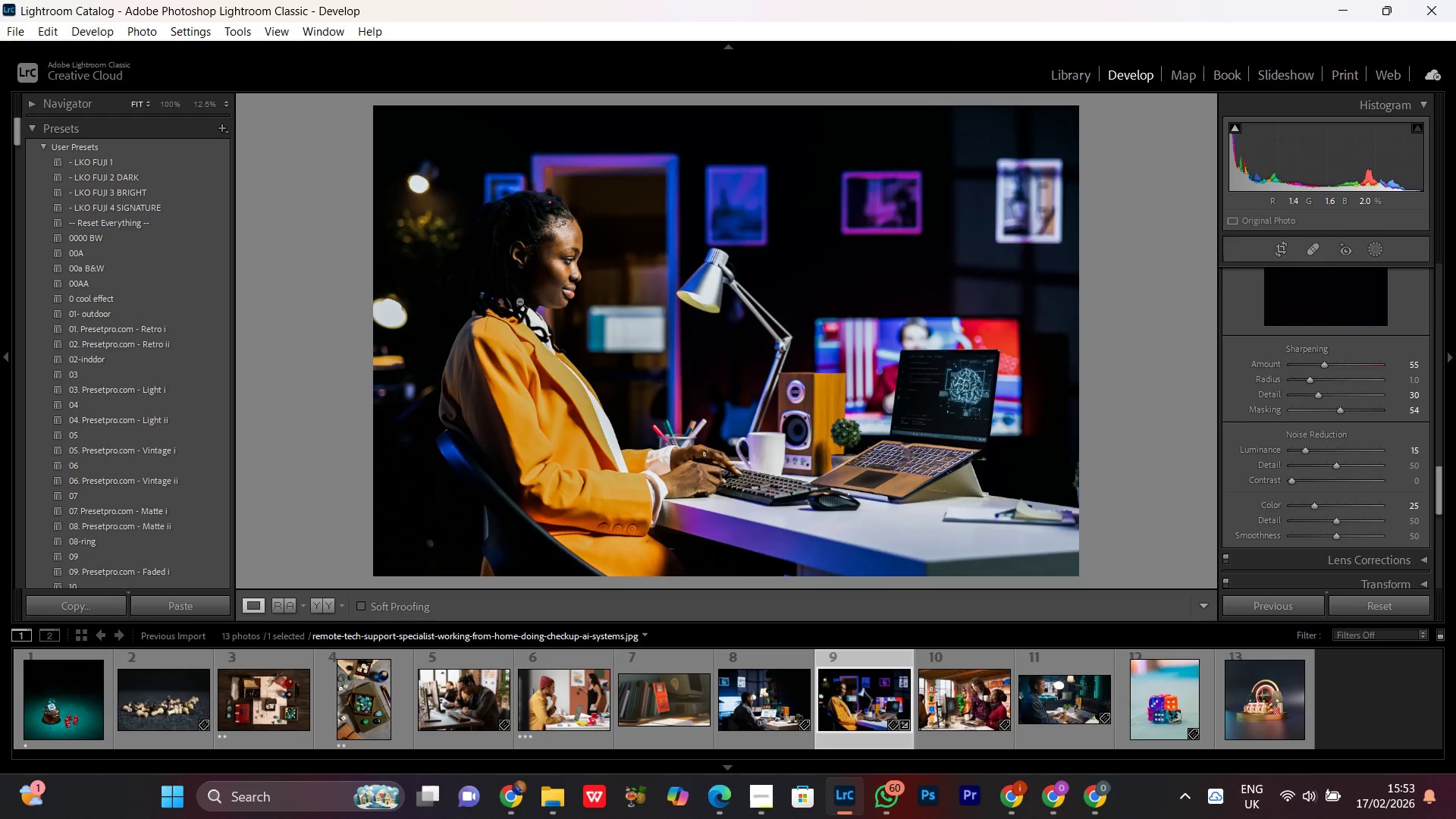 
triple_click([519, 301])
 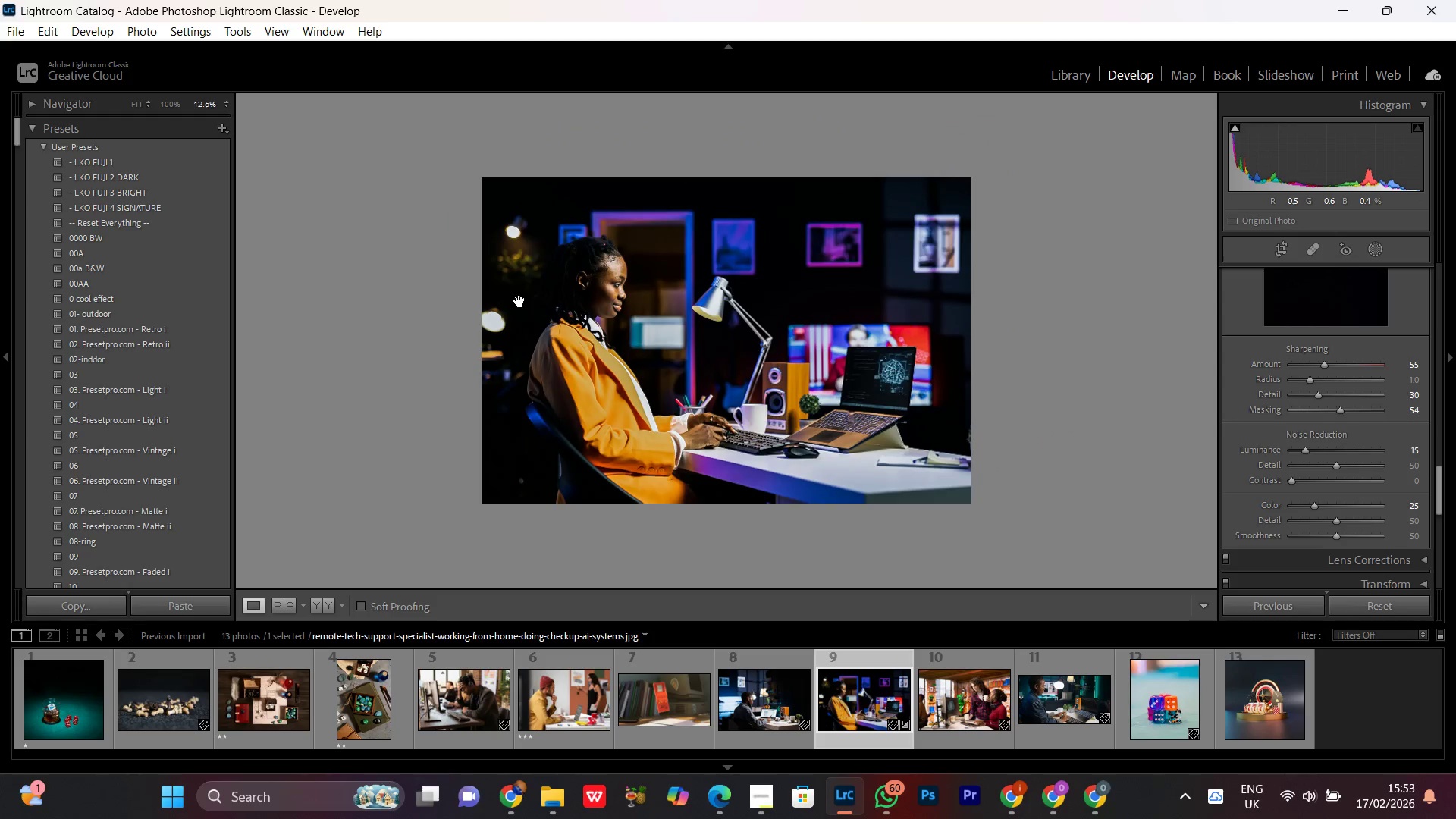 
triple_click([519, 301])
 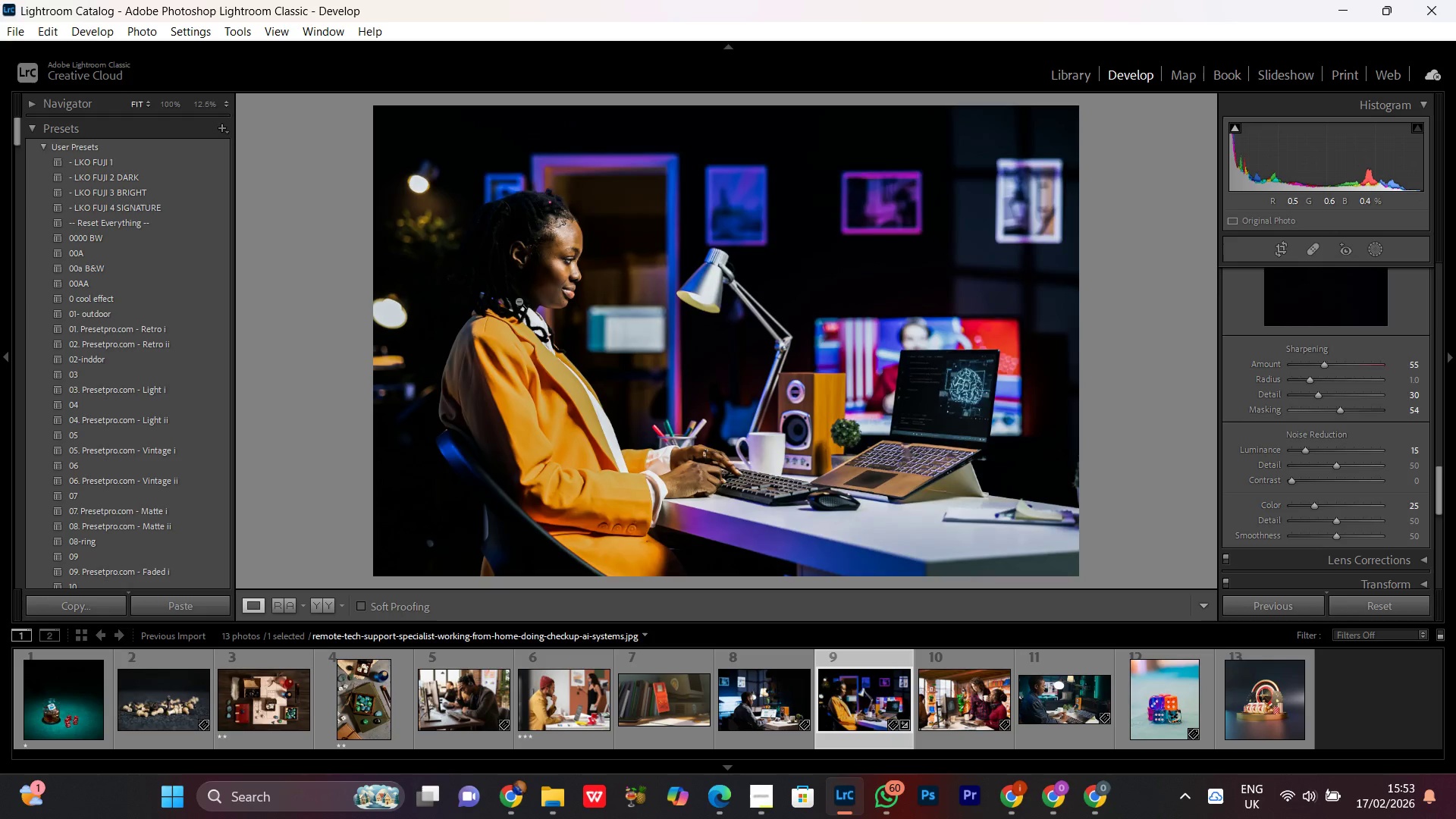 
triple_click([519, 301])
 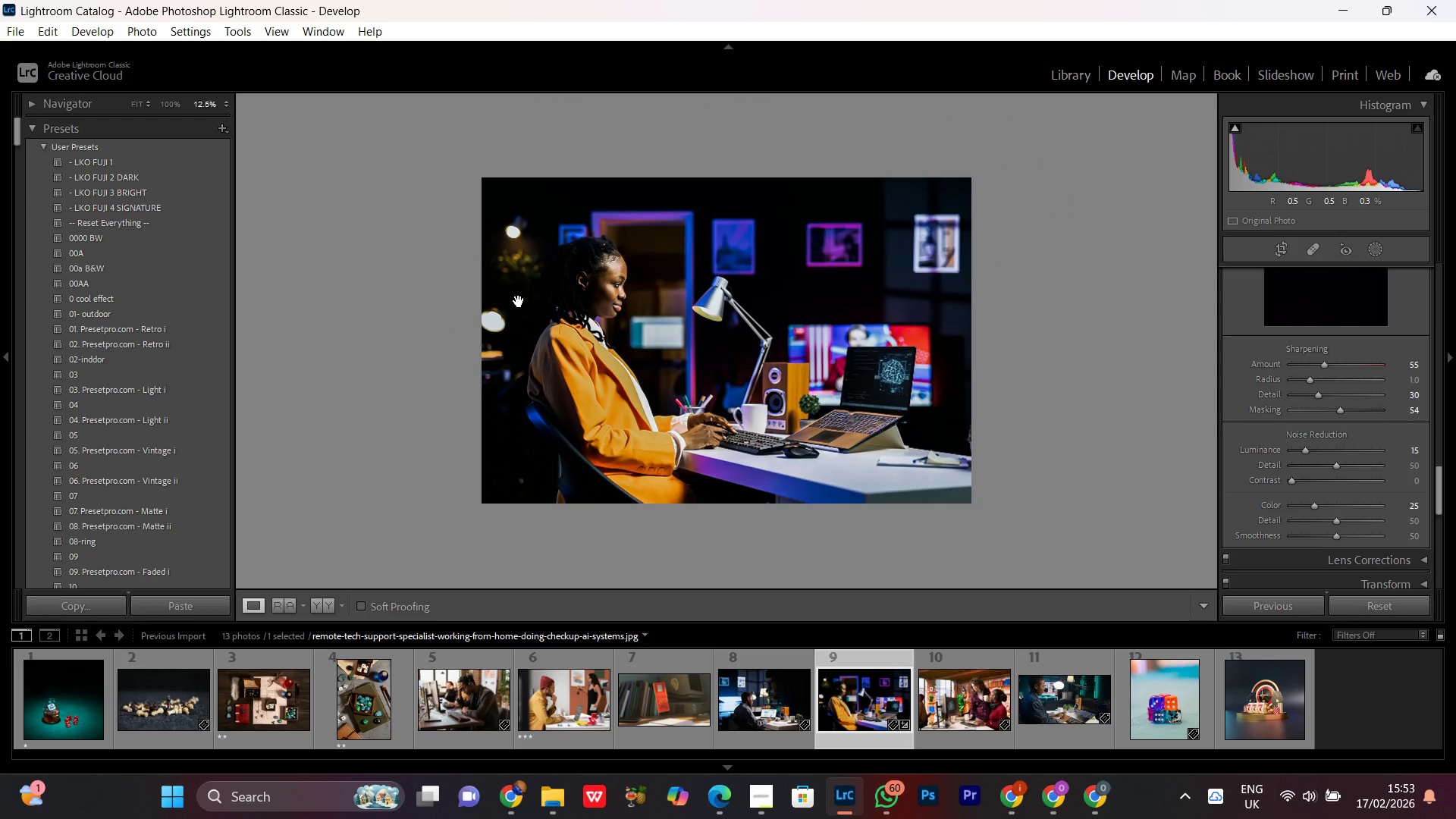 
triple_click([519, 301])
 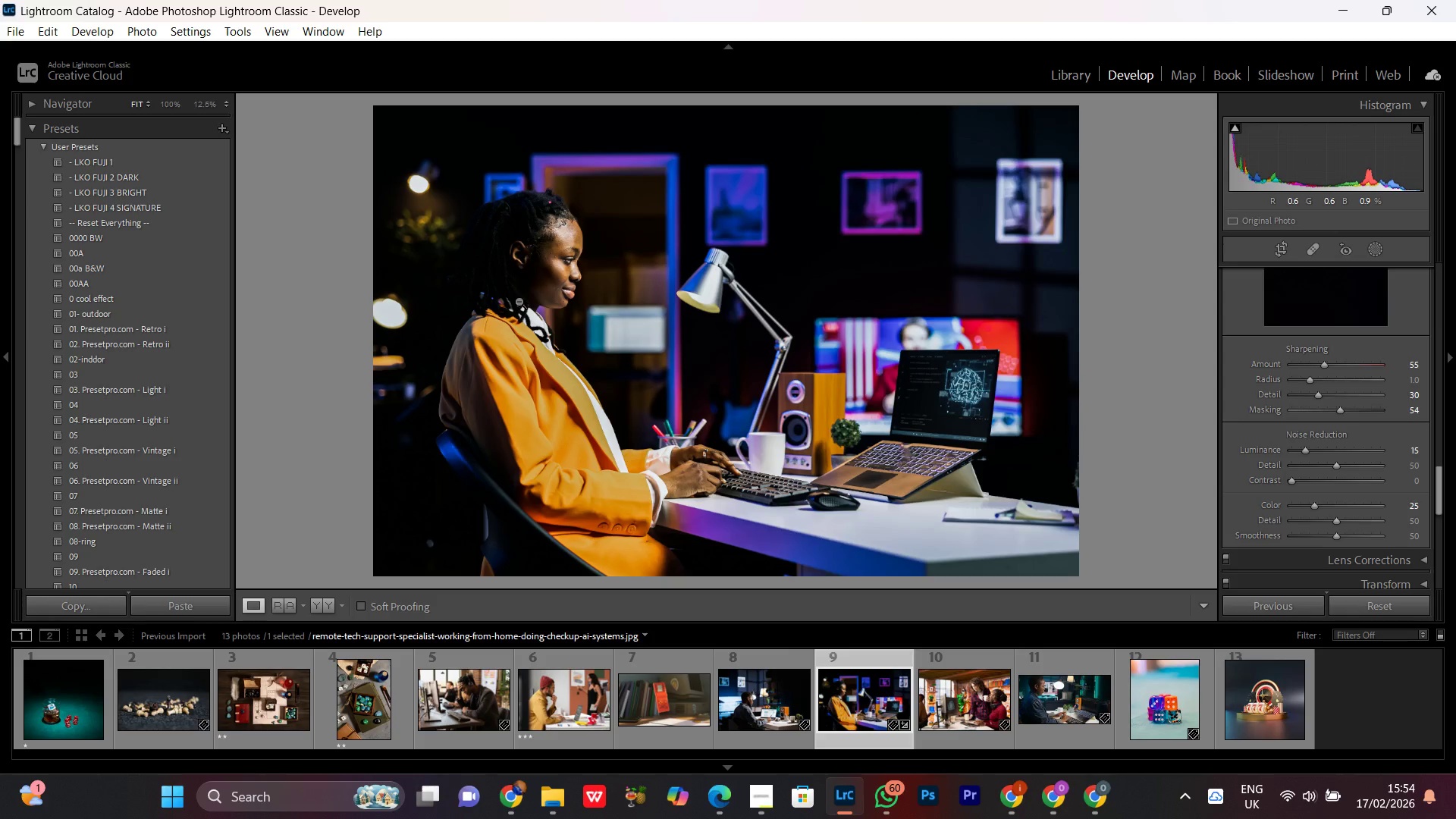 
wait(7.41)
 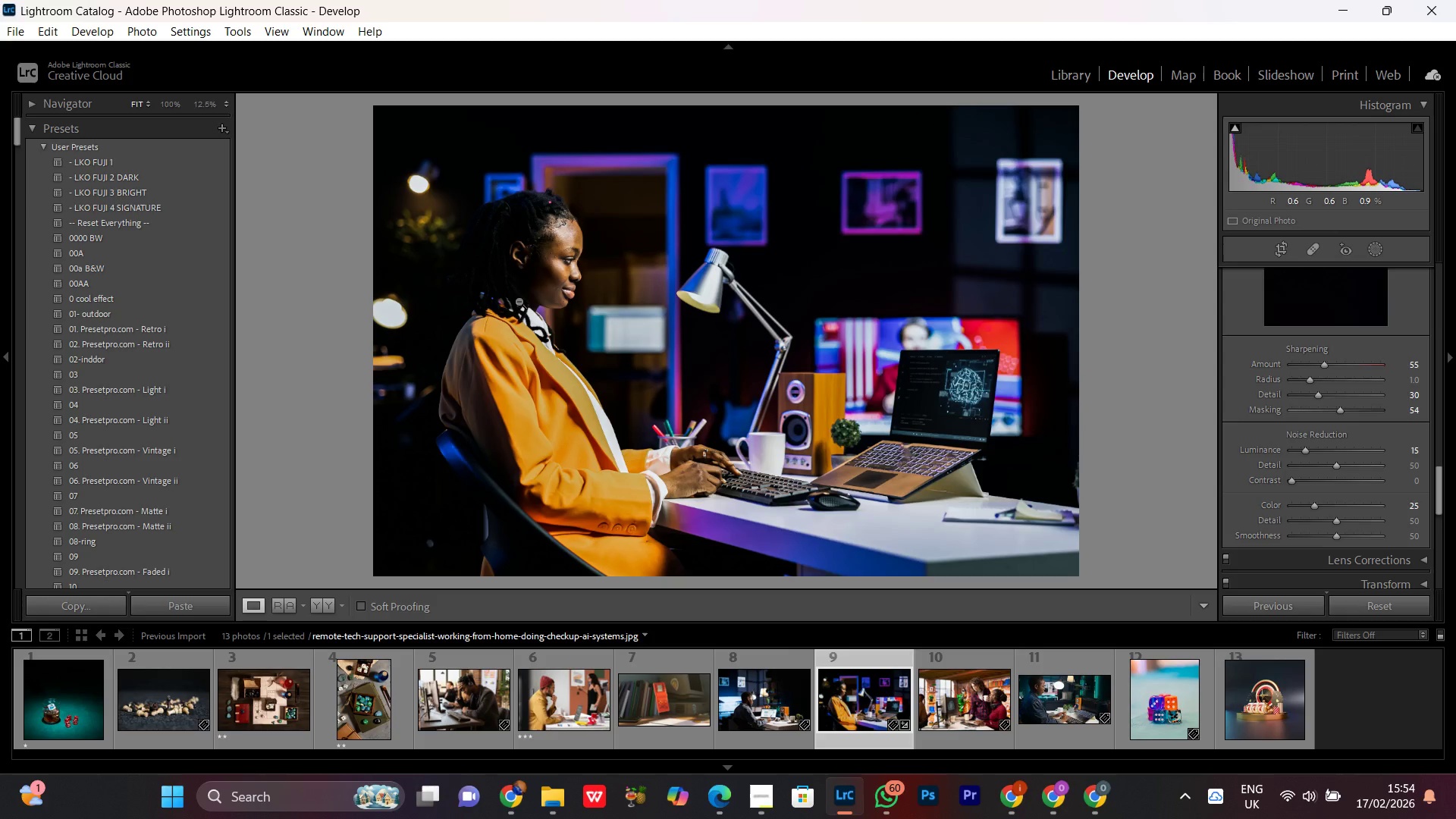 
double_click([685, 296])
 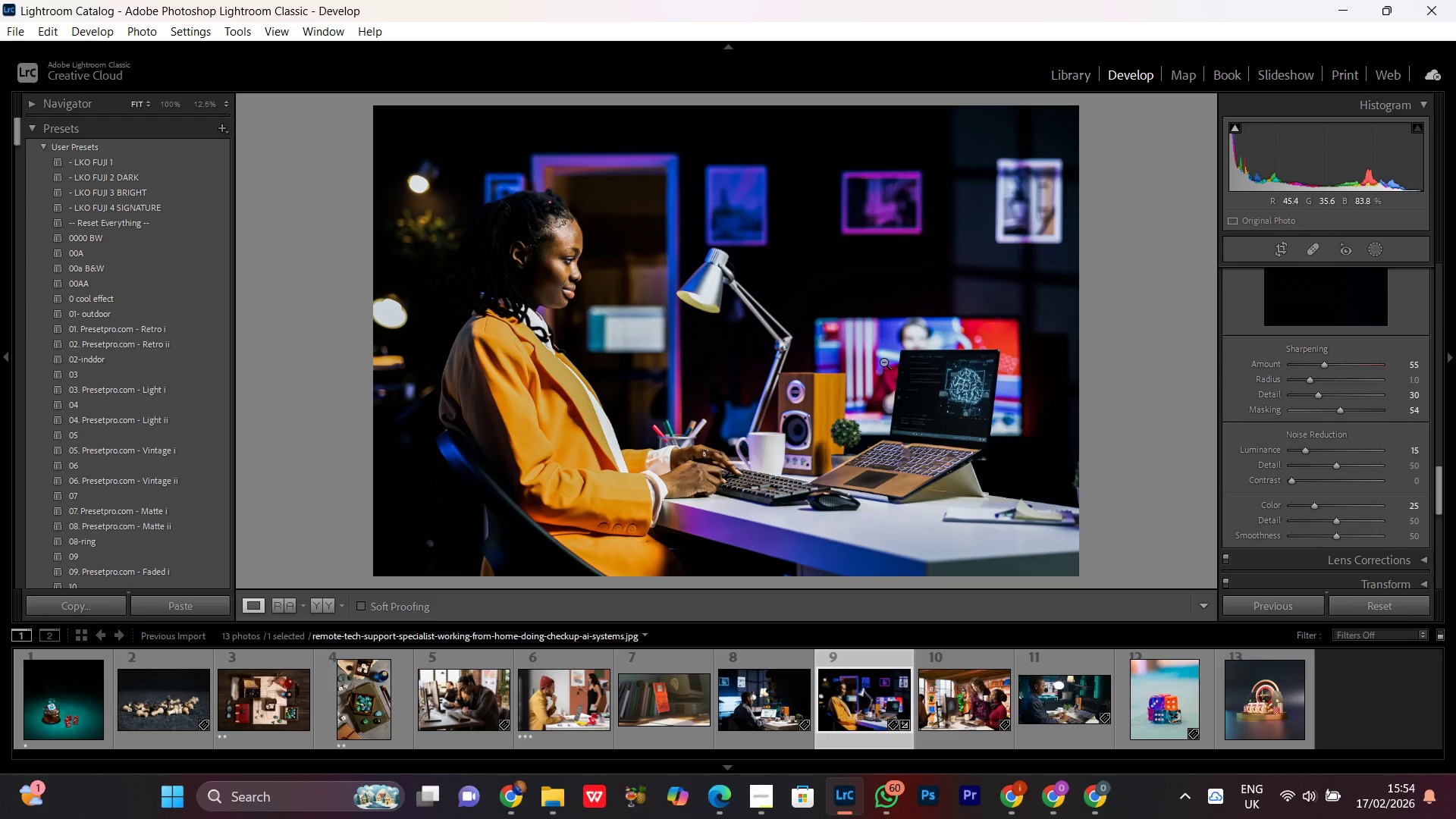 
double_click([883, 361])
 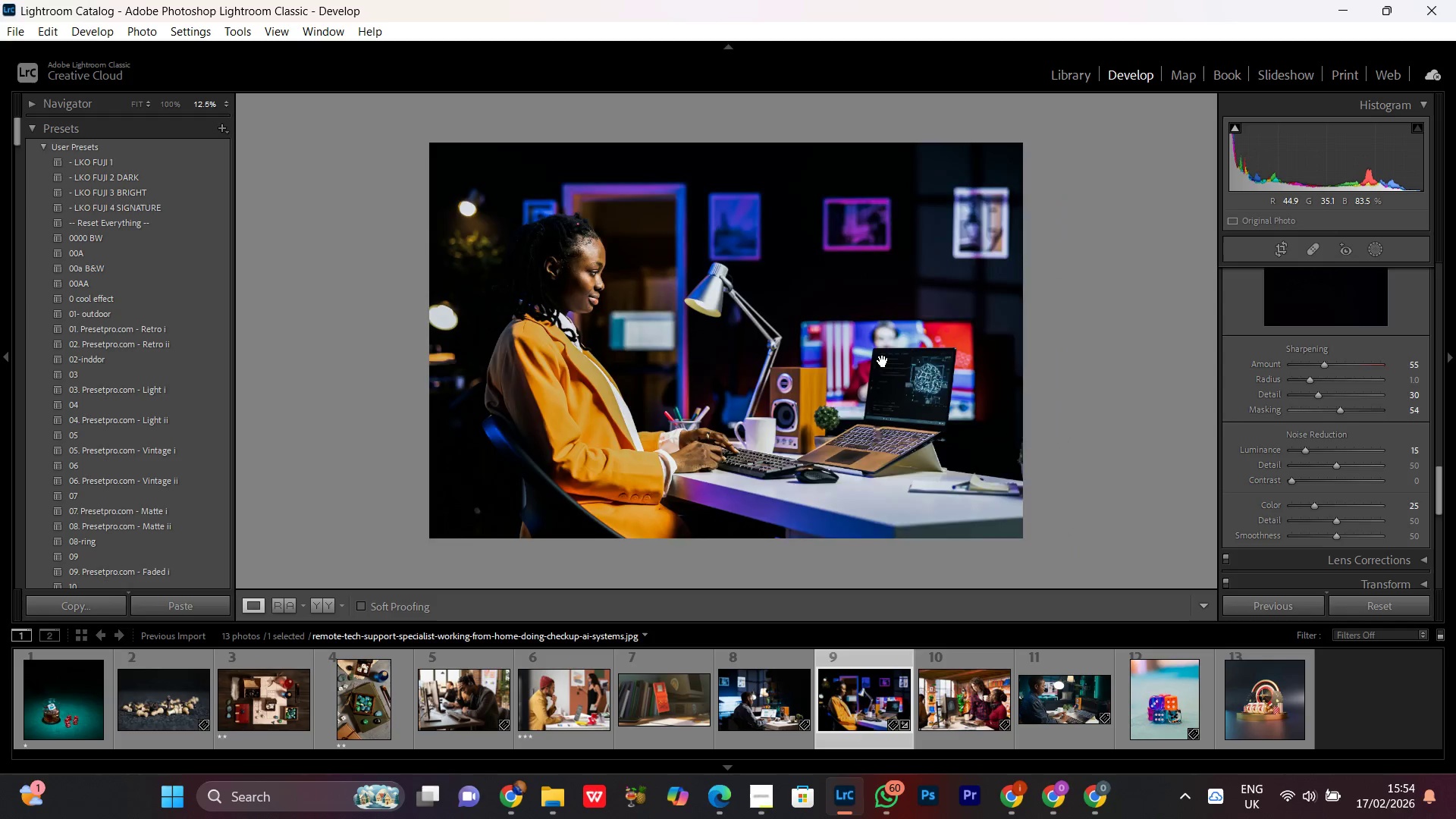 
double_click([883, 361])
 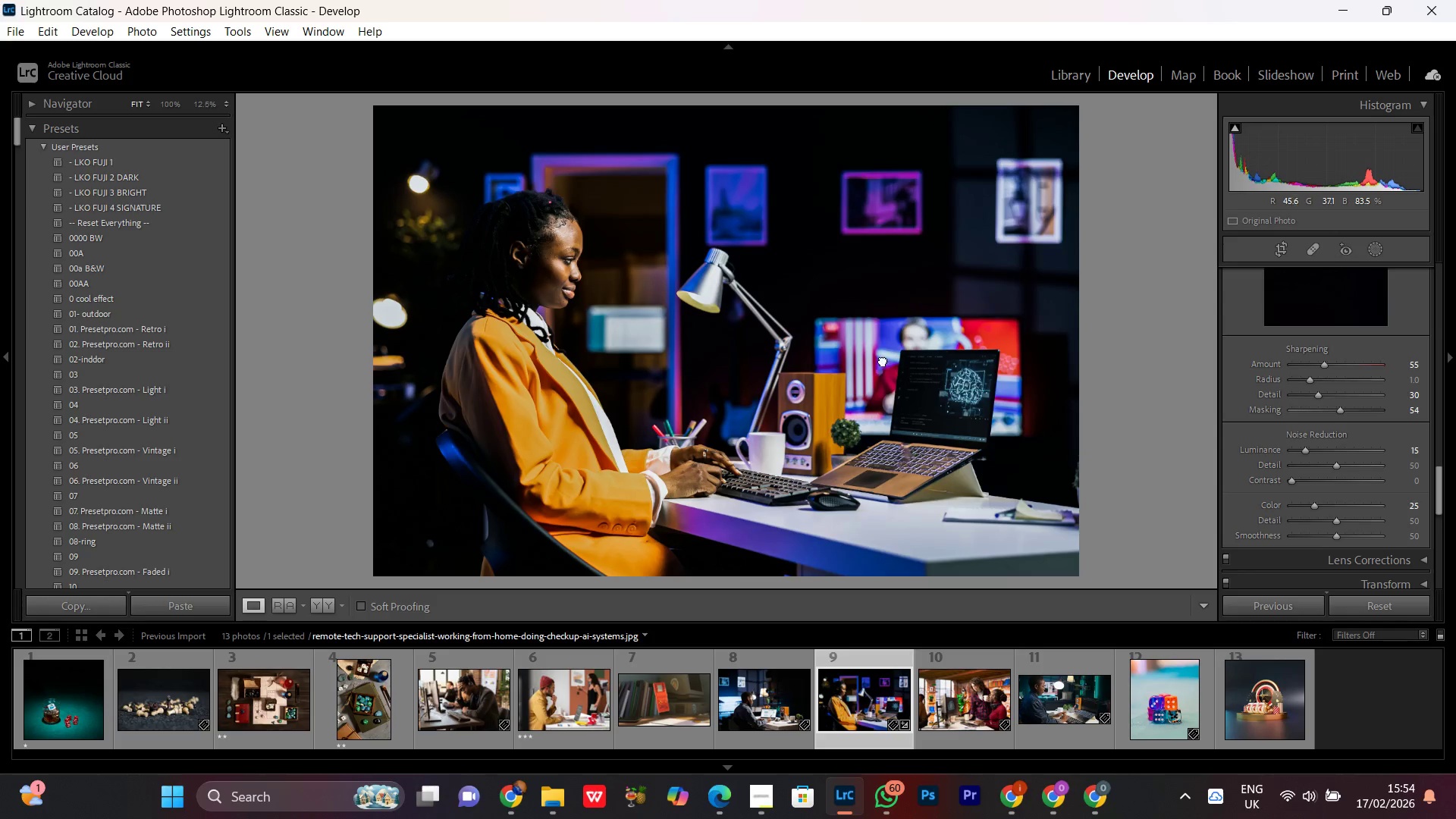 
double_click([883, 360])
 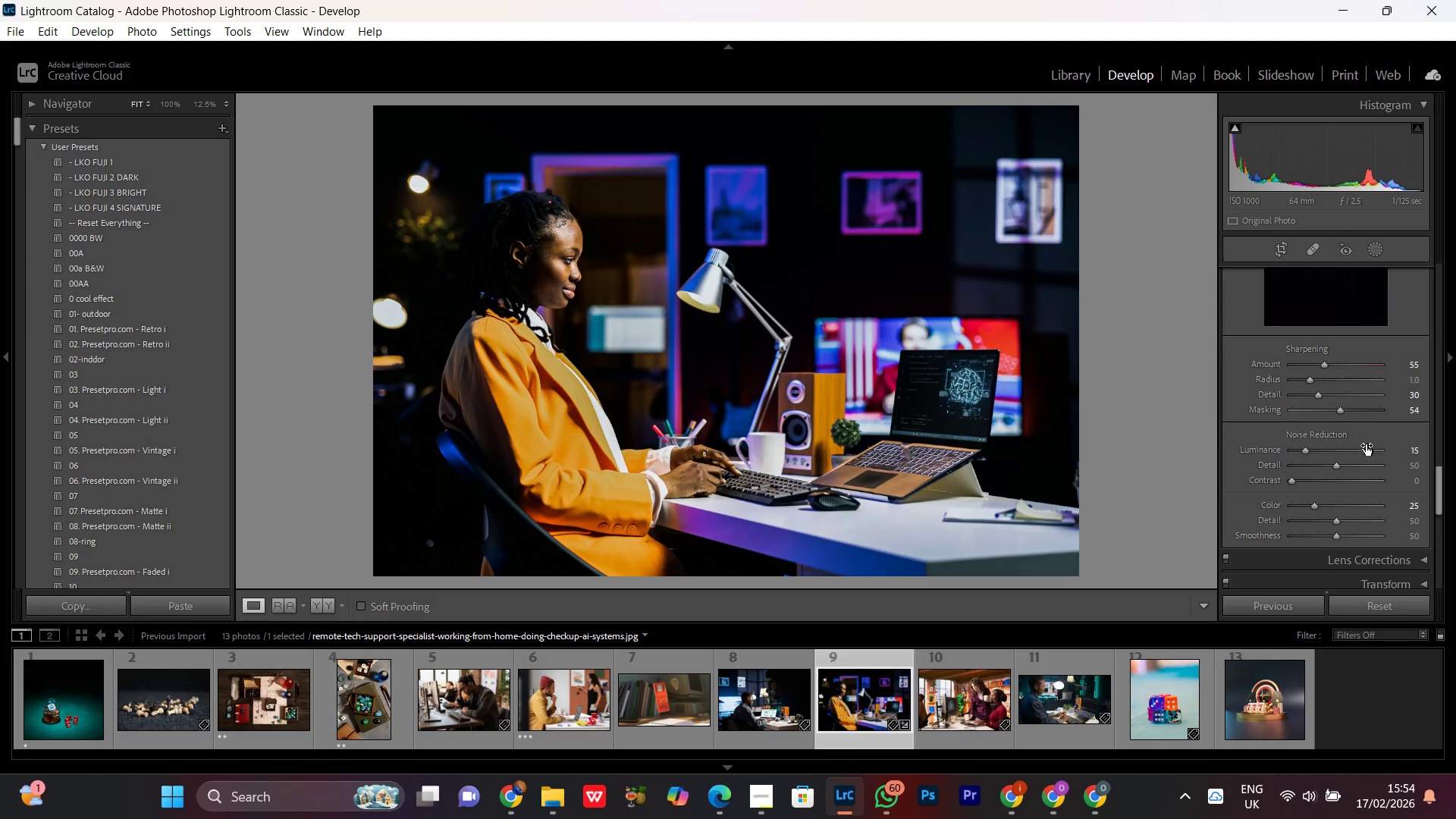 
scroll: coordinate [1363, 516], scroll_direction: down, amount: 2.0
 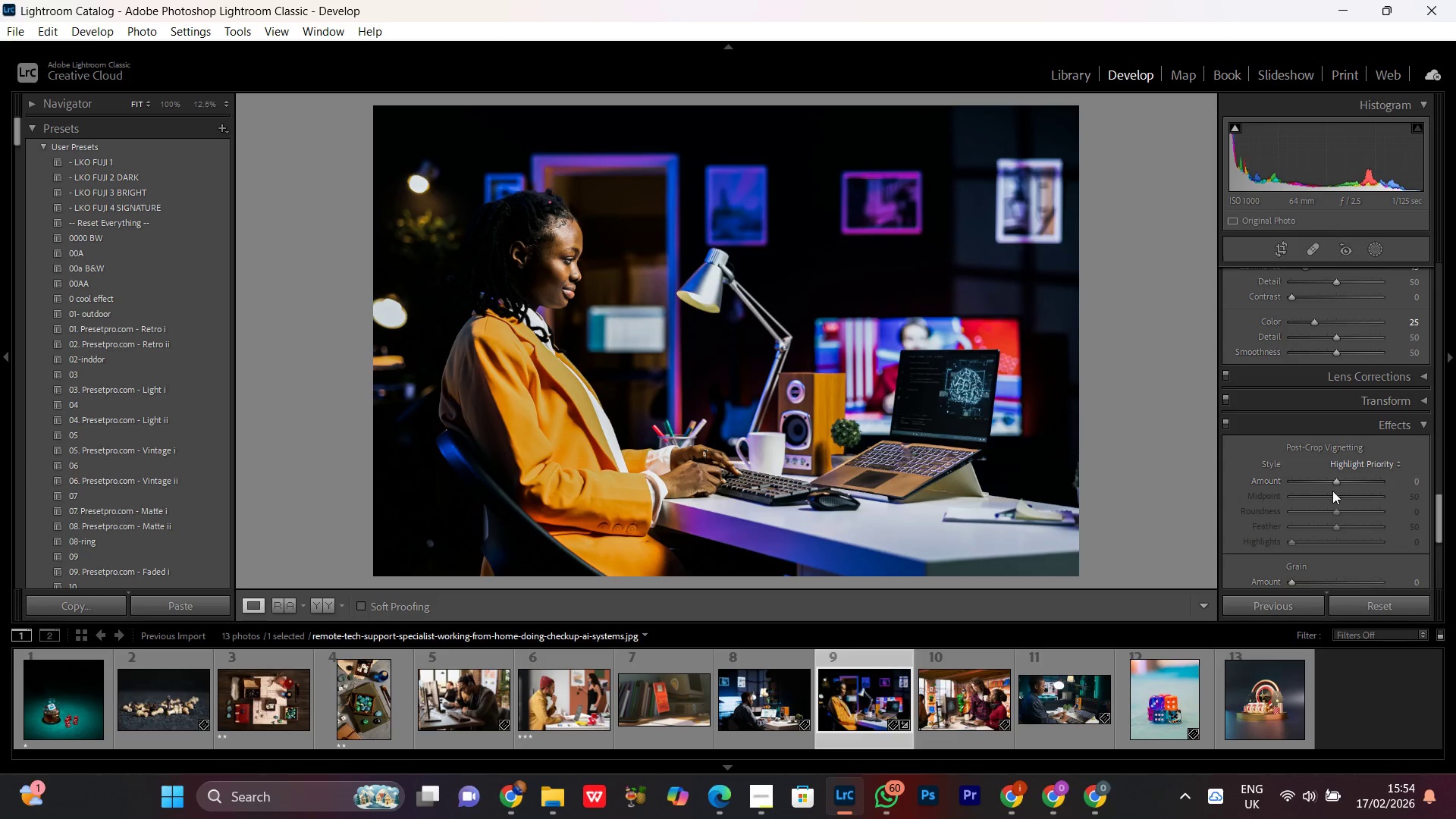 
left_click([1335, 481])
 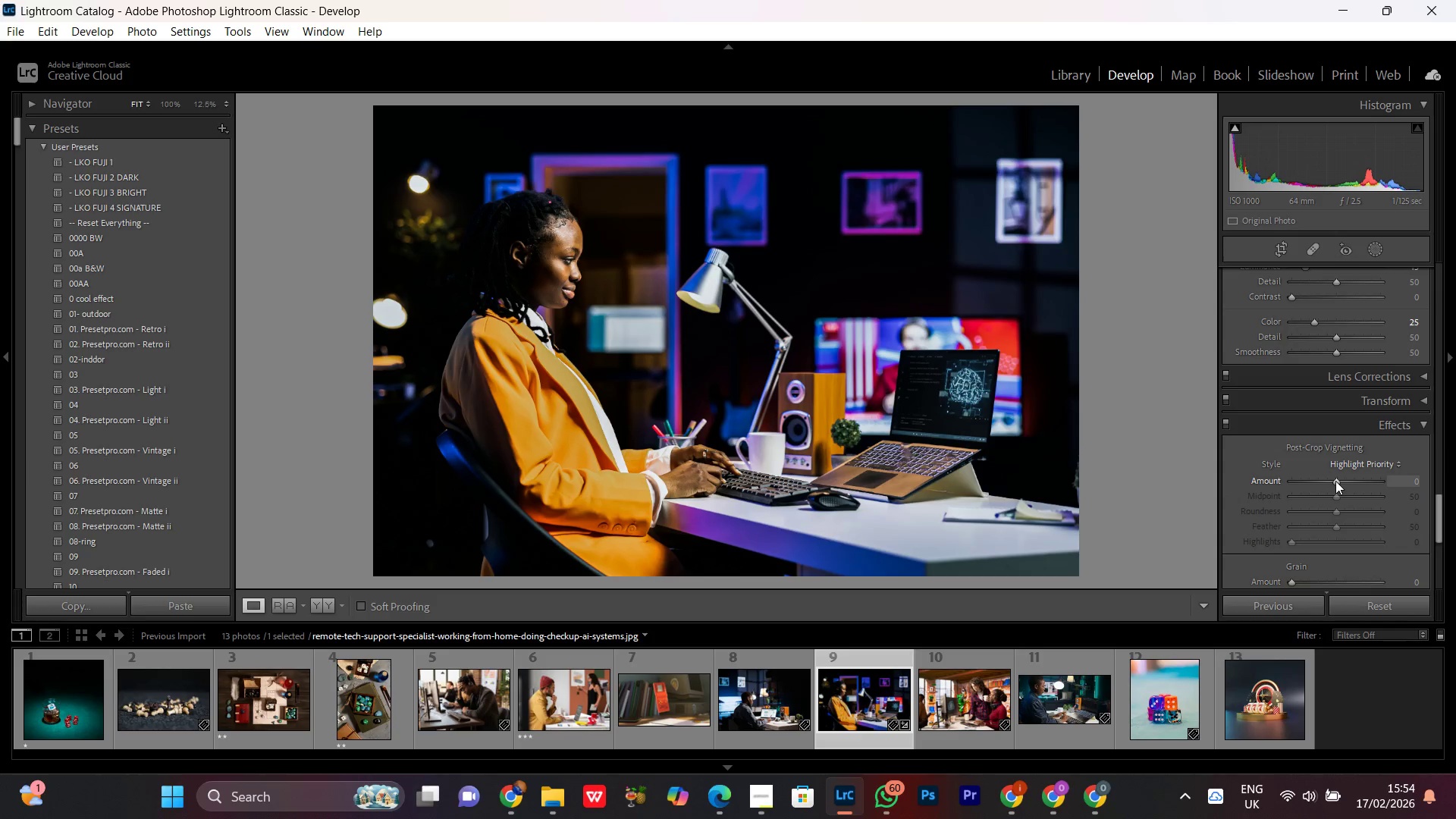 
scroll: coordinate [1335, 481], scroll_direction: down, amount: 6.0
 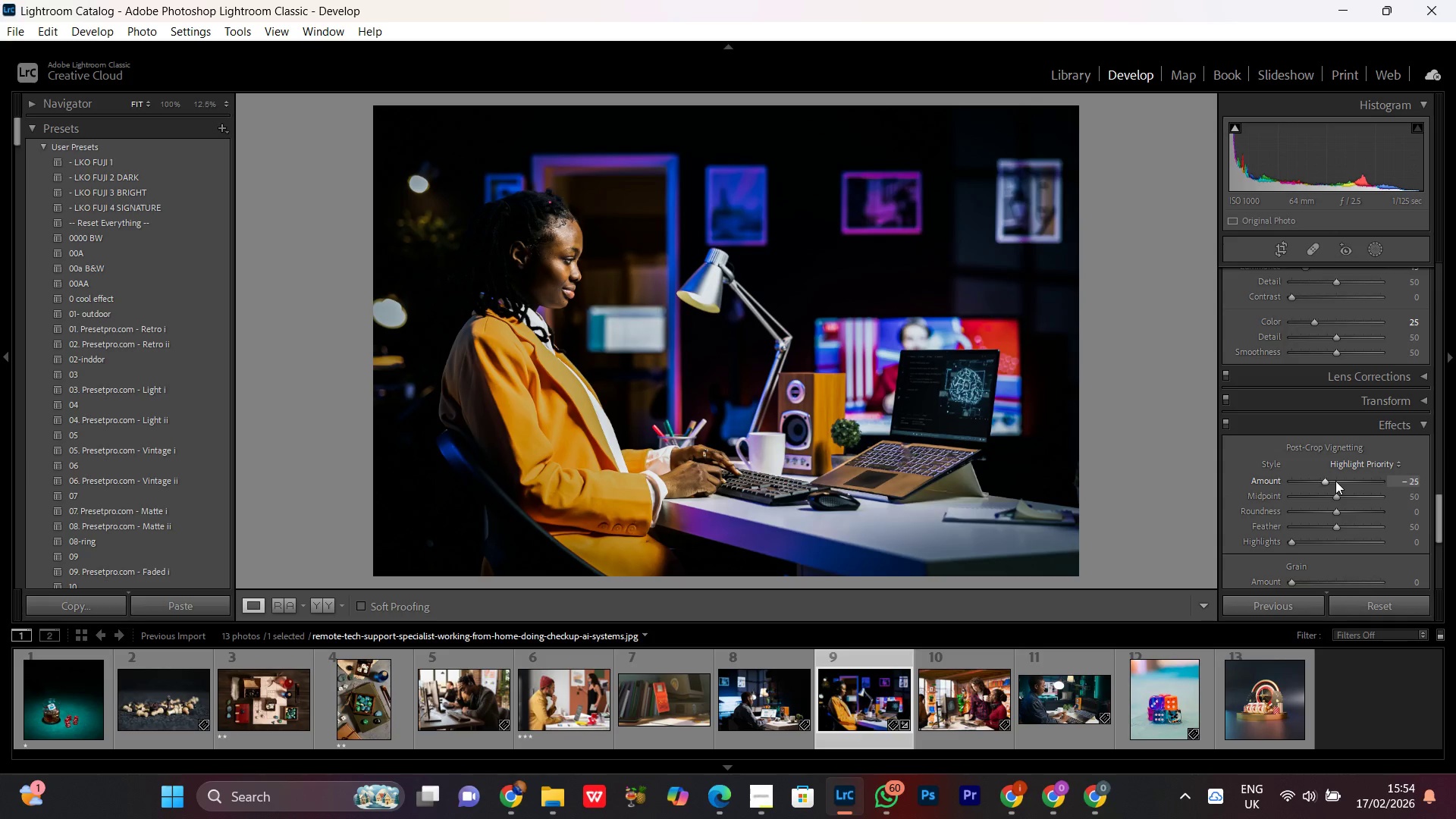 
scroll: coordinate [1335, 481], scroll_direction: up, amount: 1.0
 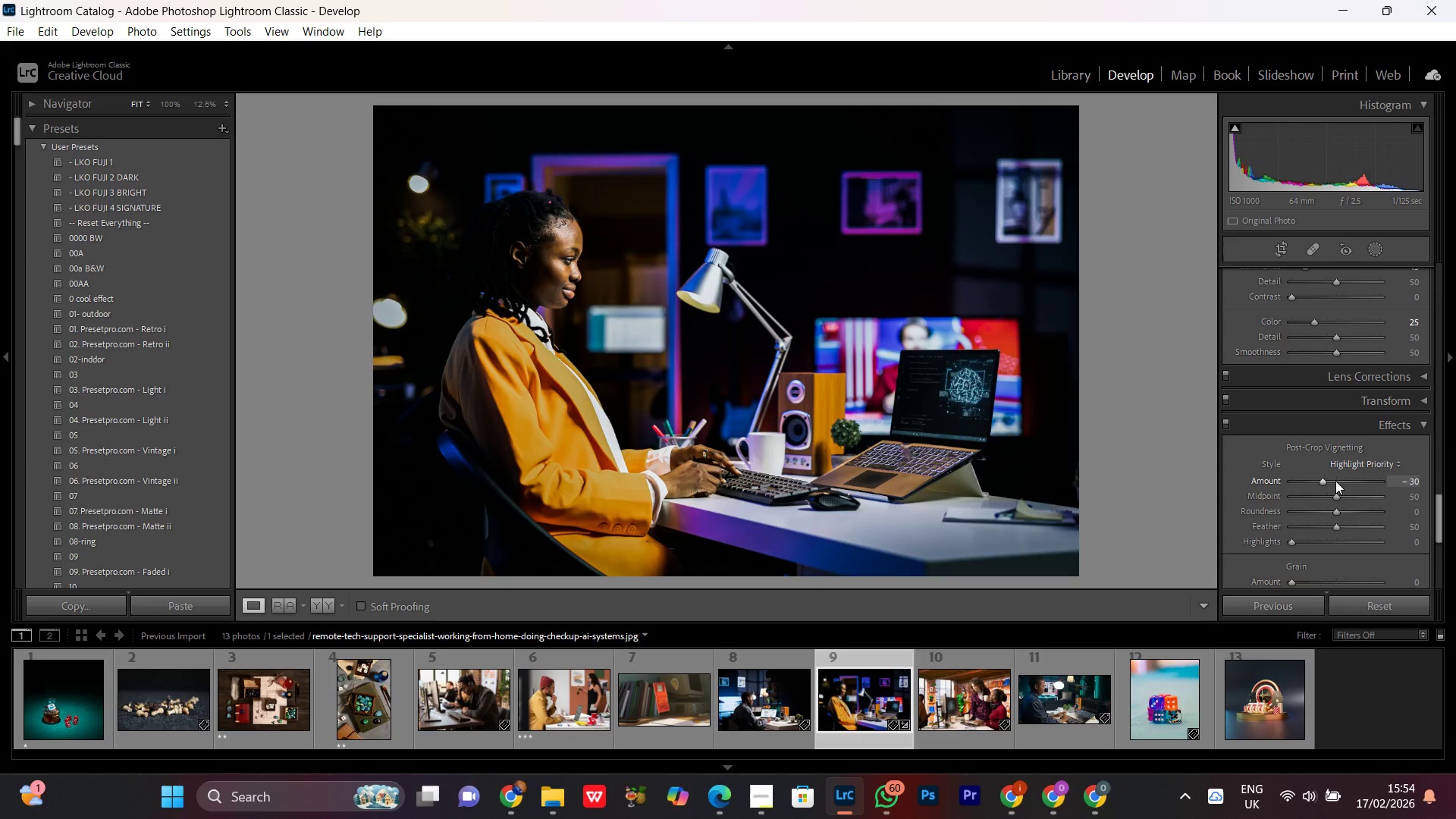 
scroll: coordinate [1335, 481], scroll_direction: down, amount: 1.0
 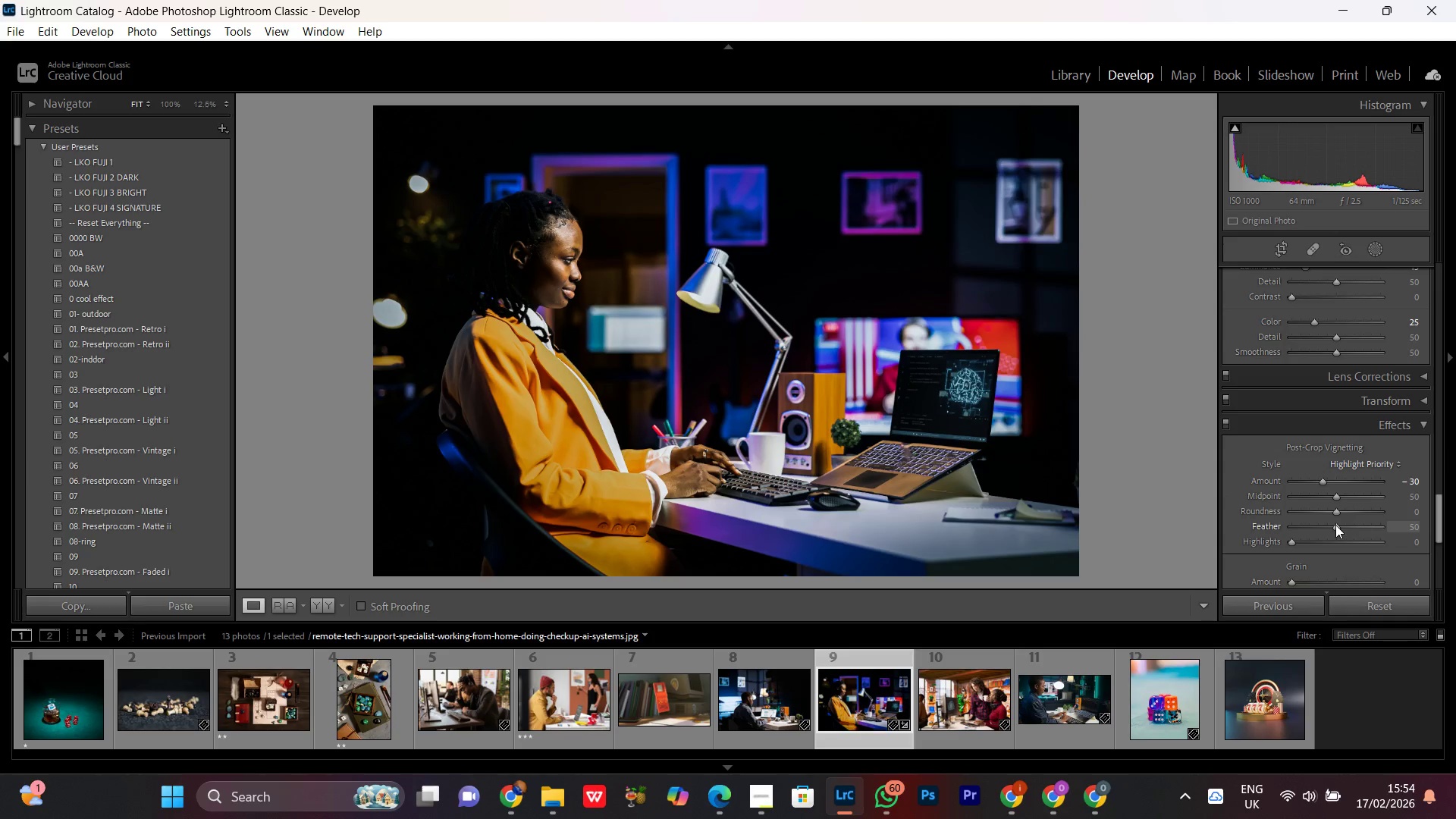 
left_click_drag(start_coordinate=[1335, 525], to_coordinate=[1323, 529])
 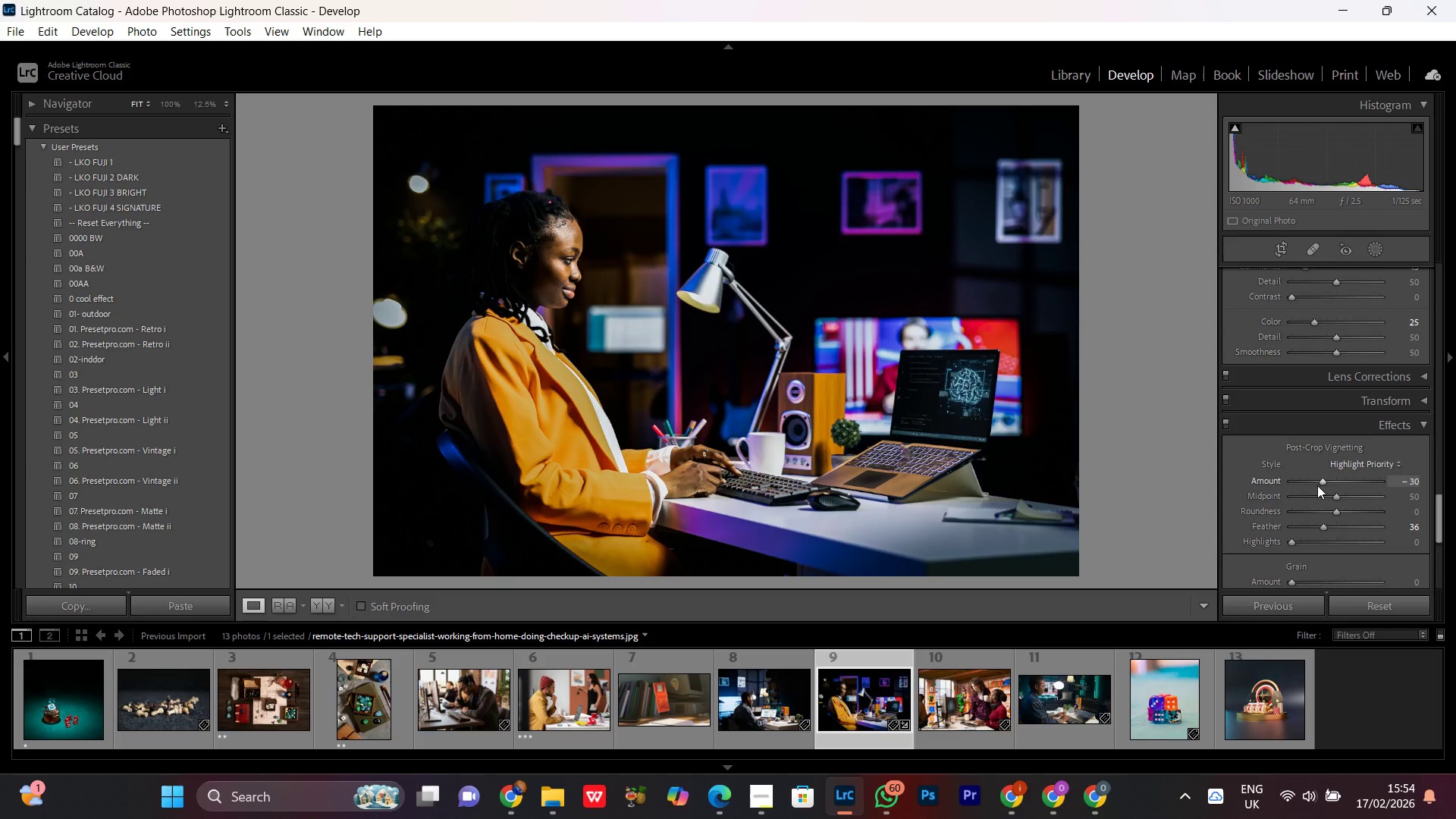 
left_click_drag(start_coordinate=[1317, 485], to_coordinate=[1310, 483])
 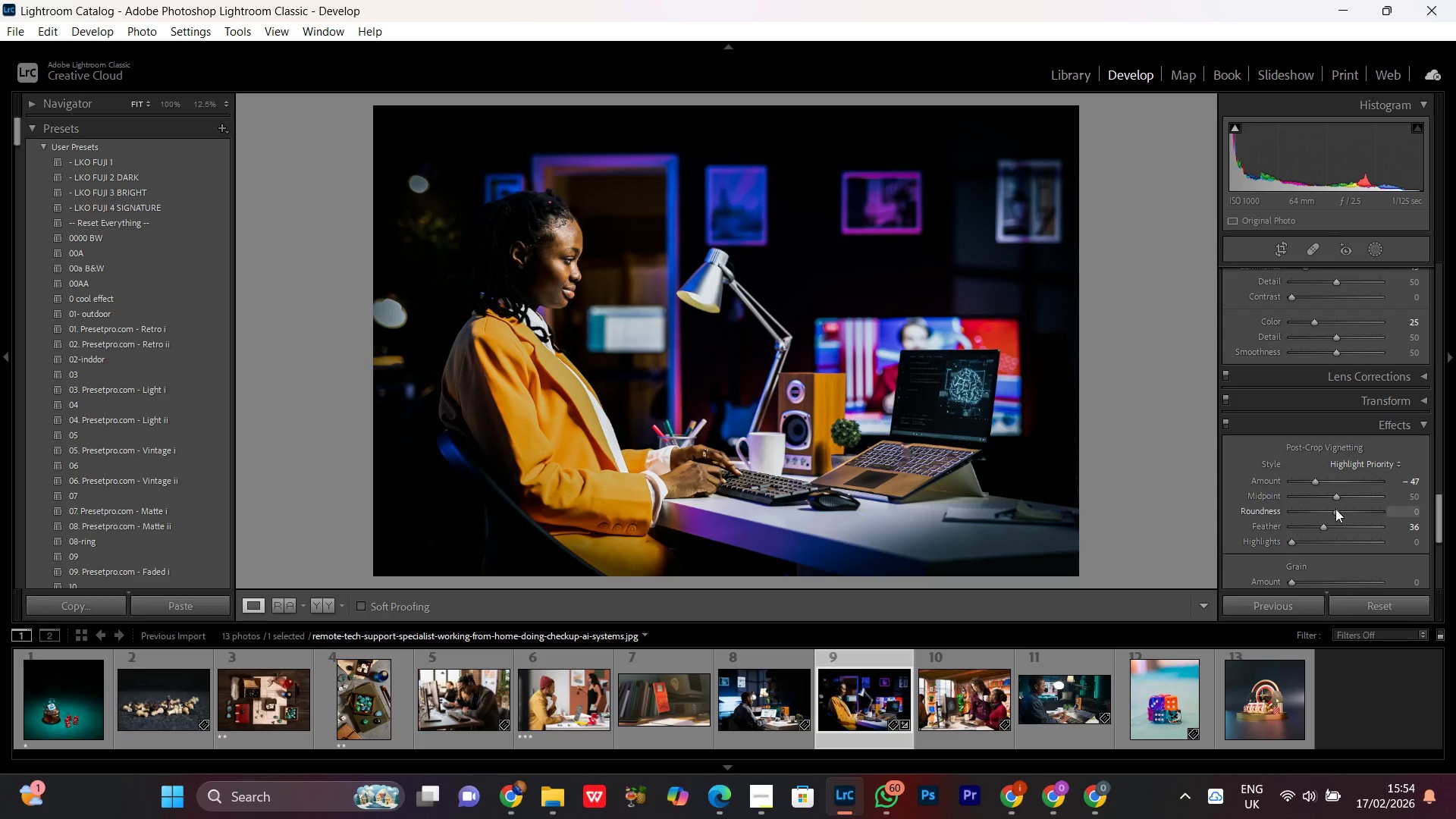 
left_click_drag(start_coordinate=[1327, 513], to_coordinate=[1341, 511])
 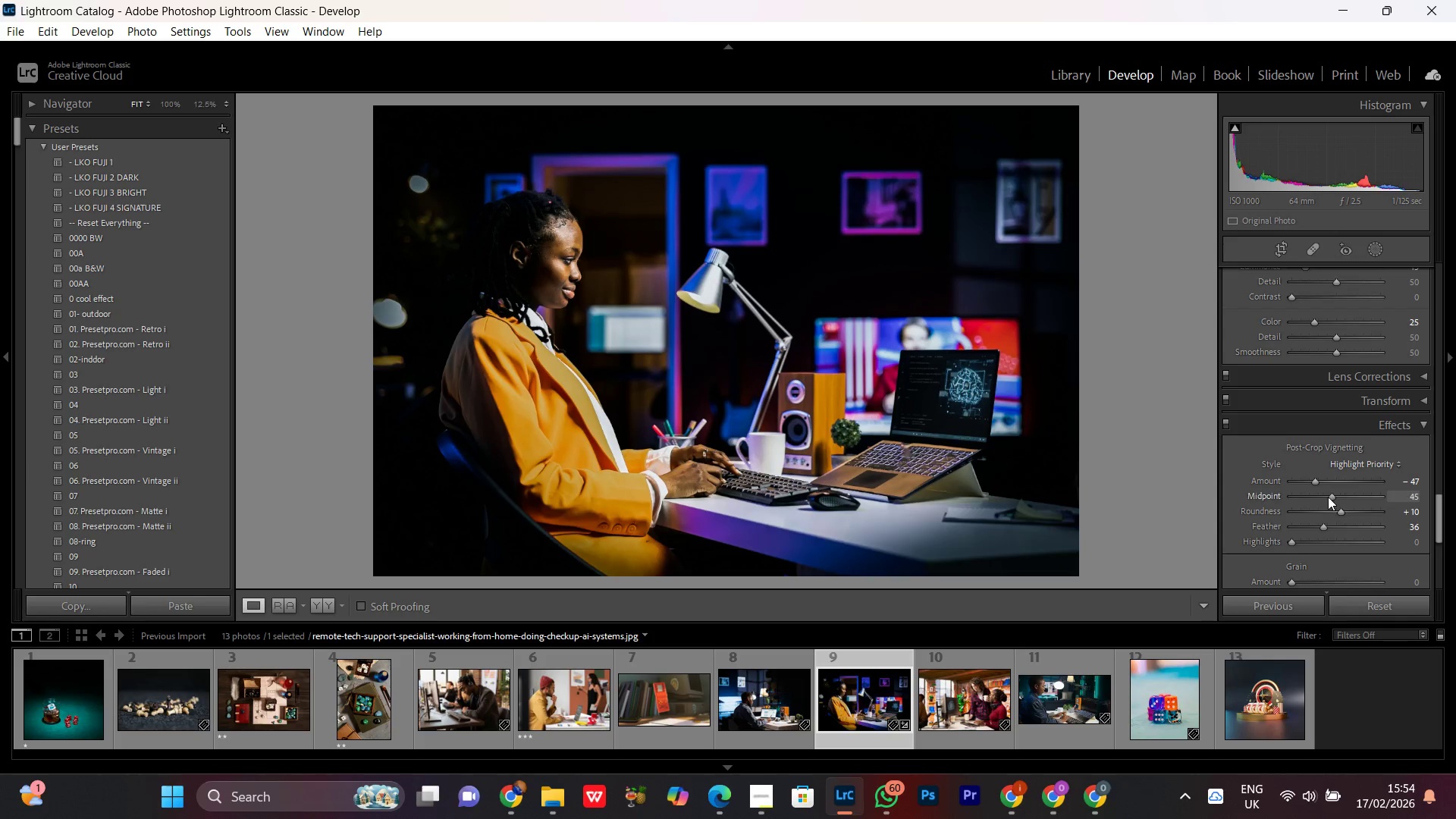 
left_click_drag(start_coordinate=[1336, 495], to_coordinate=[1324, 500])
 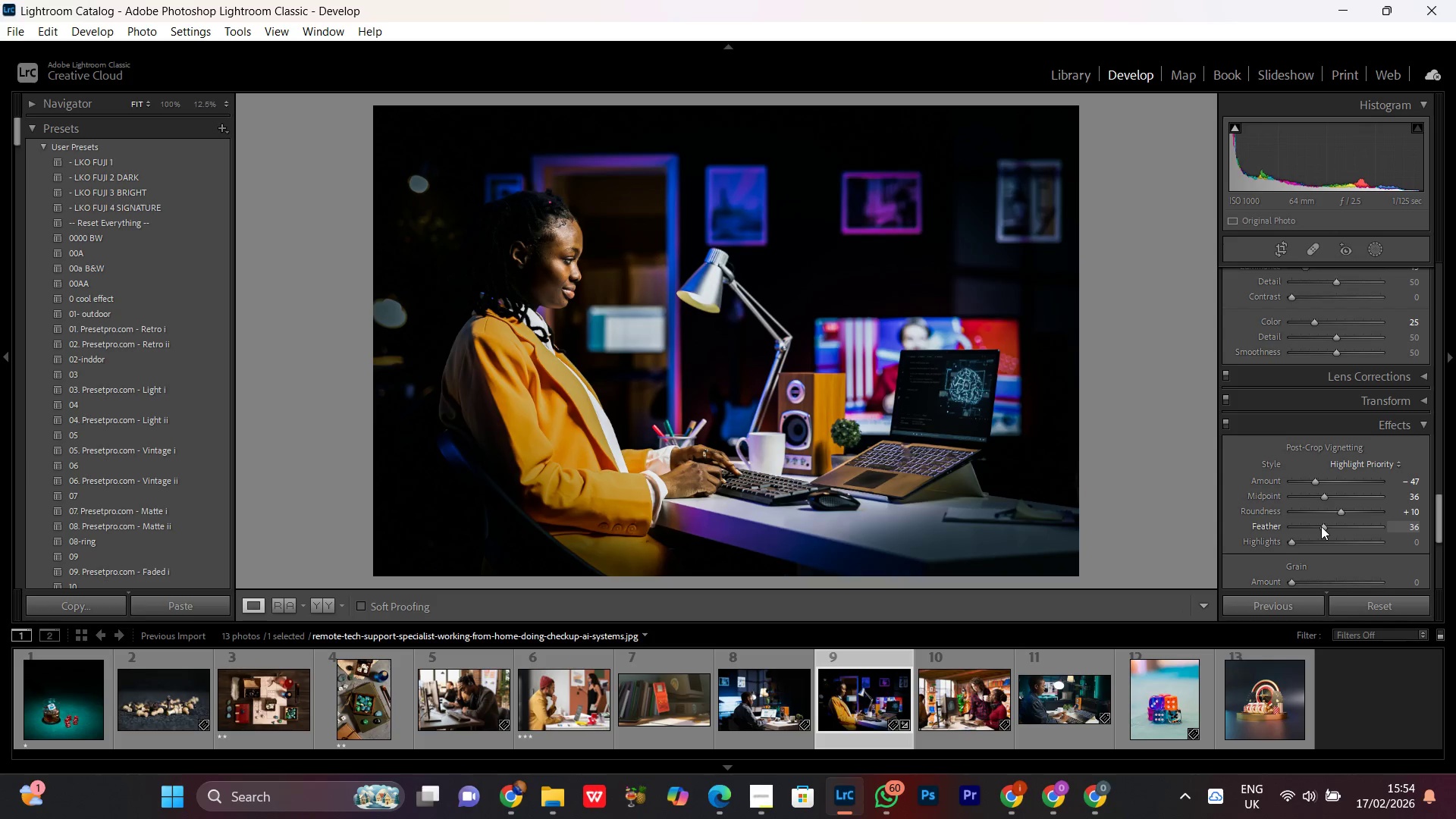 
left_click_drag(start_coordinate=[1321, 526], to_coordinate=[1332, 529])
 